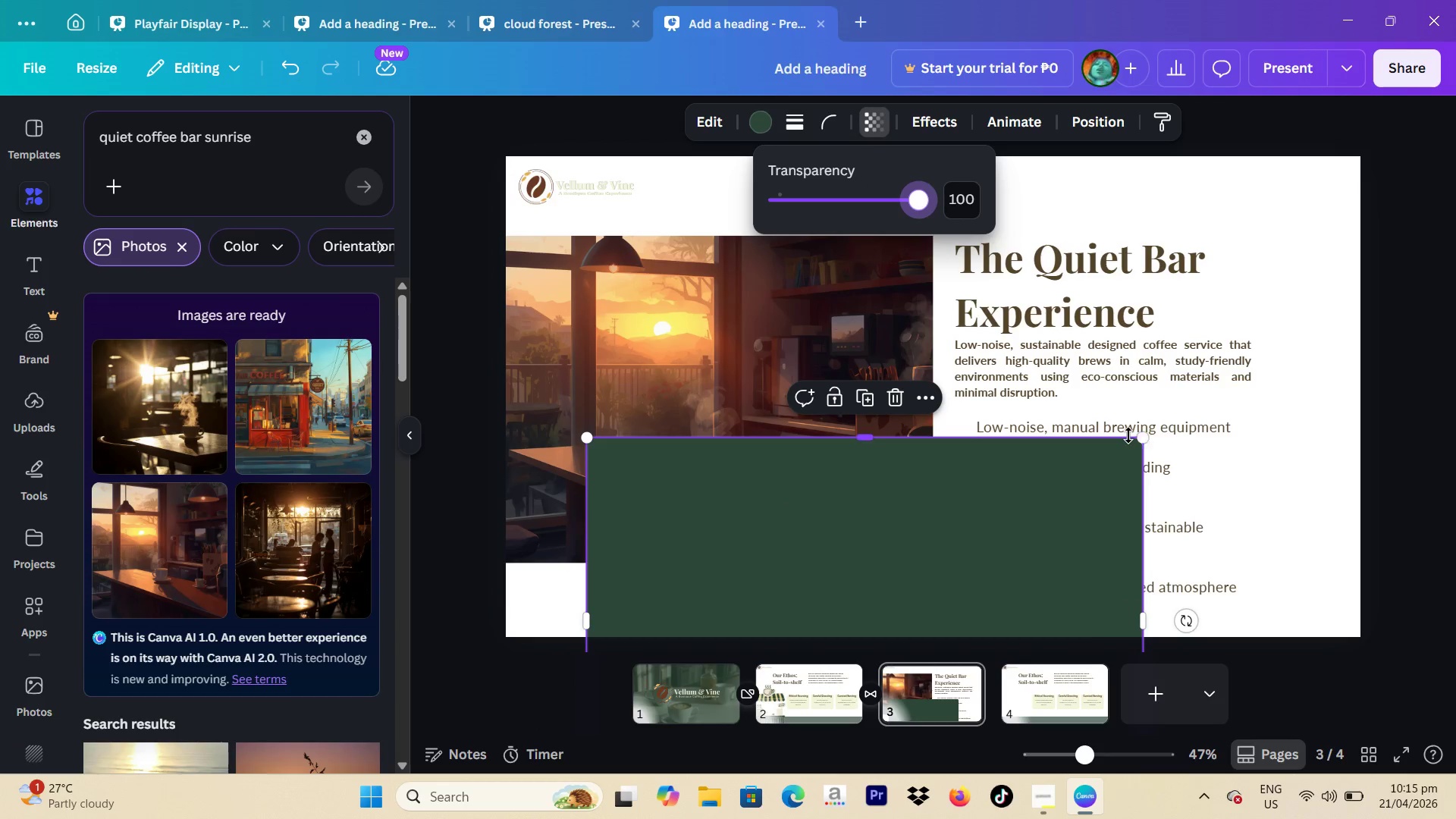 
left_click_drag(start_coordinate=[1143, 436], to_coordinate=[937, 521])
 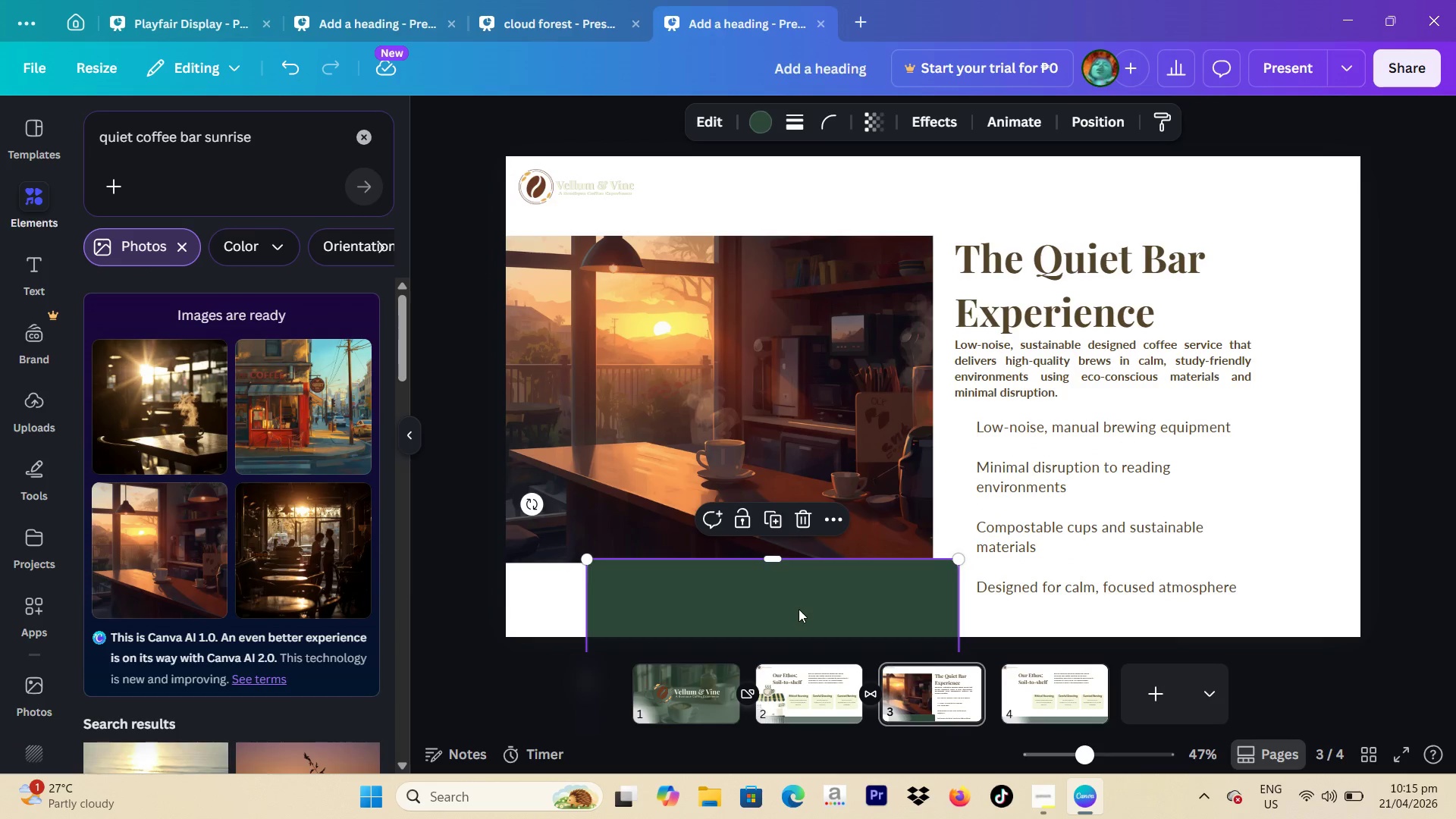 
left_click_drag(start_coordinate=[799, 609], to_coordinate=[1215, 243])
 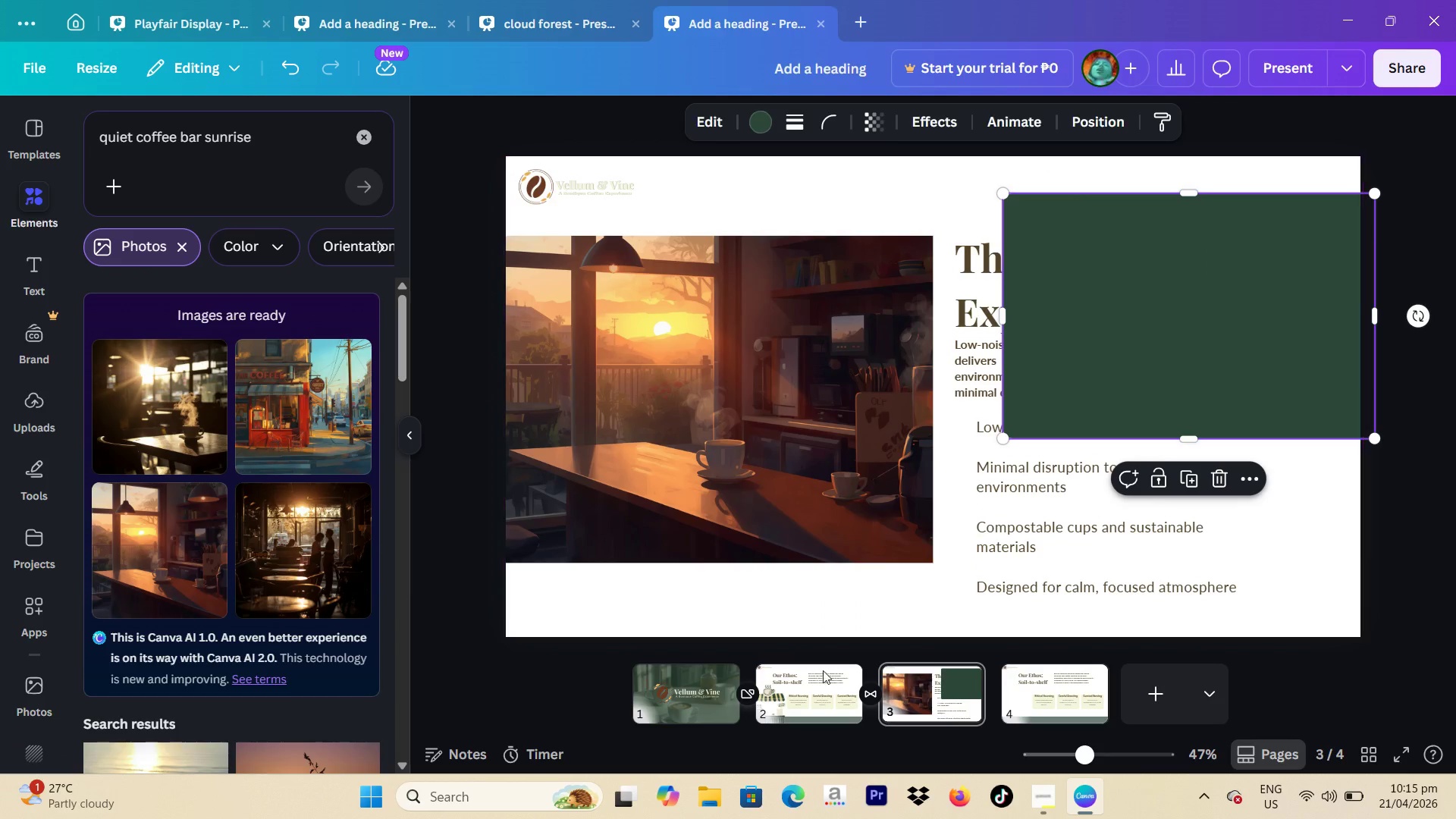 
left_click([817, 686])
 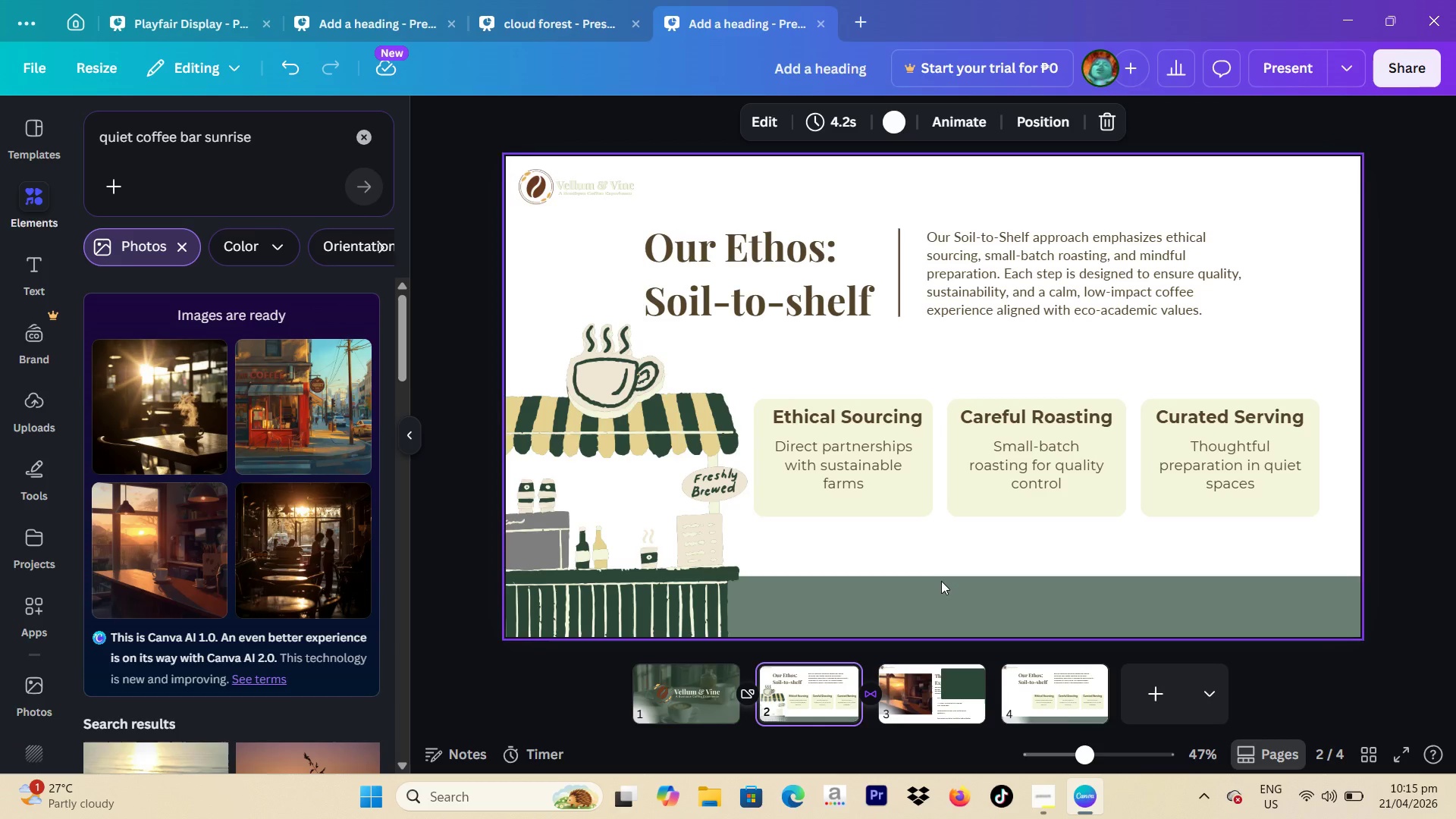 
left_click([941, 589])
 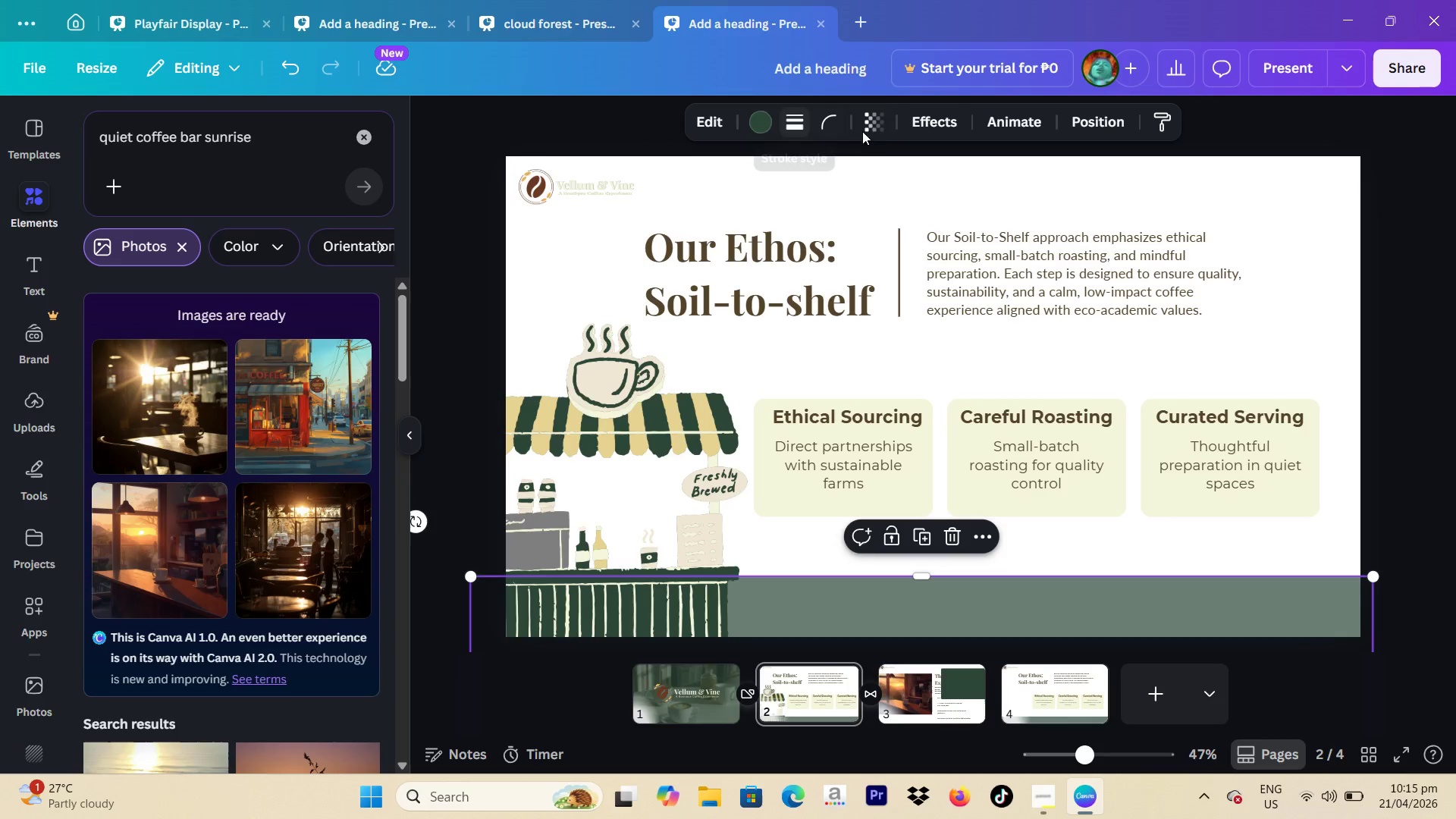 
left_click([877, 131])
 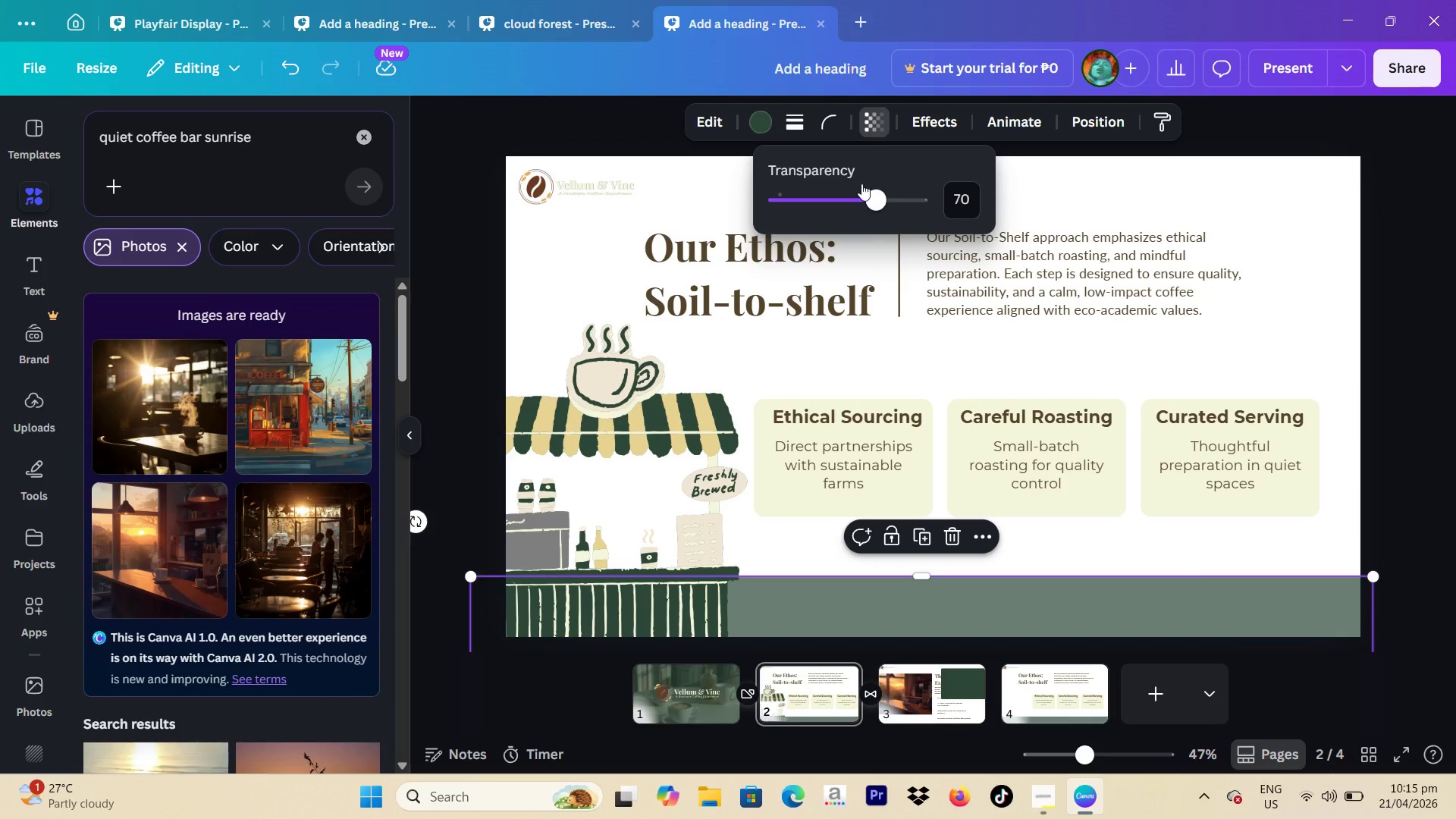 
left_click_drag(start_coordinate=[870, 214], to_coordinate=[952, 218])
 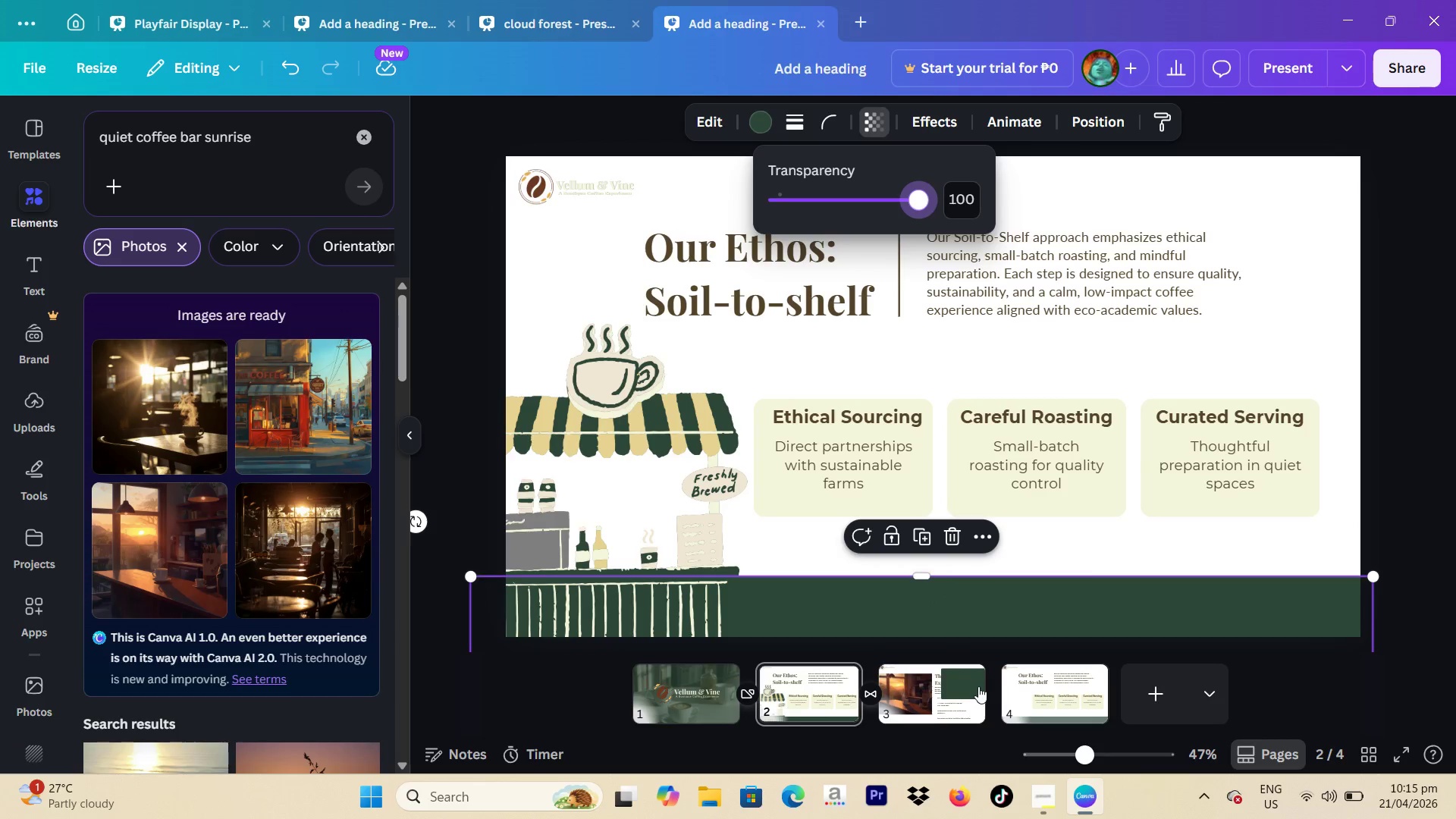 
left_click([978, 686])
 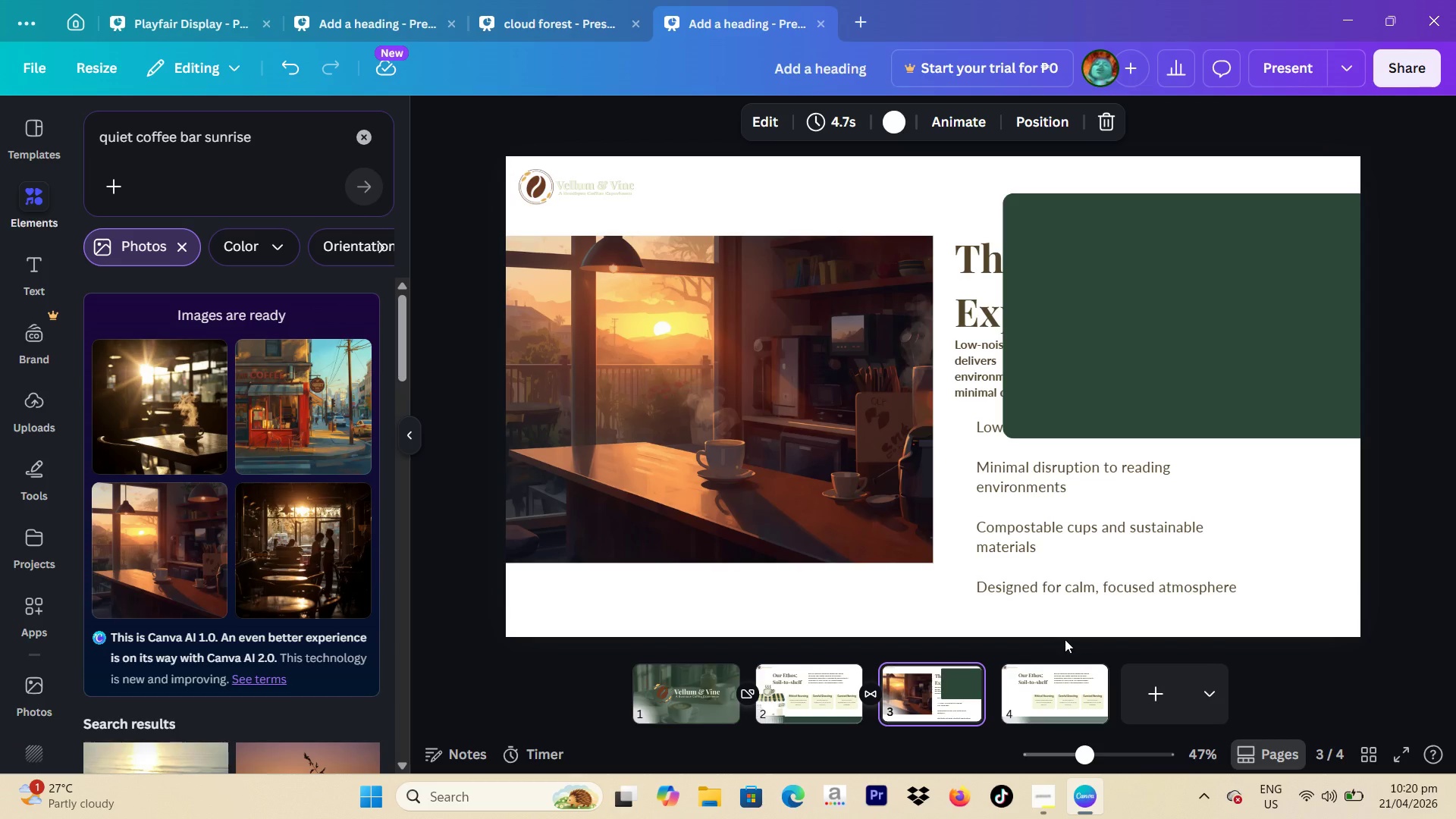 
wait(277.12)
 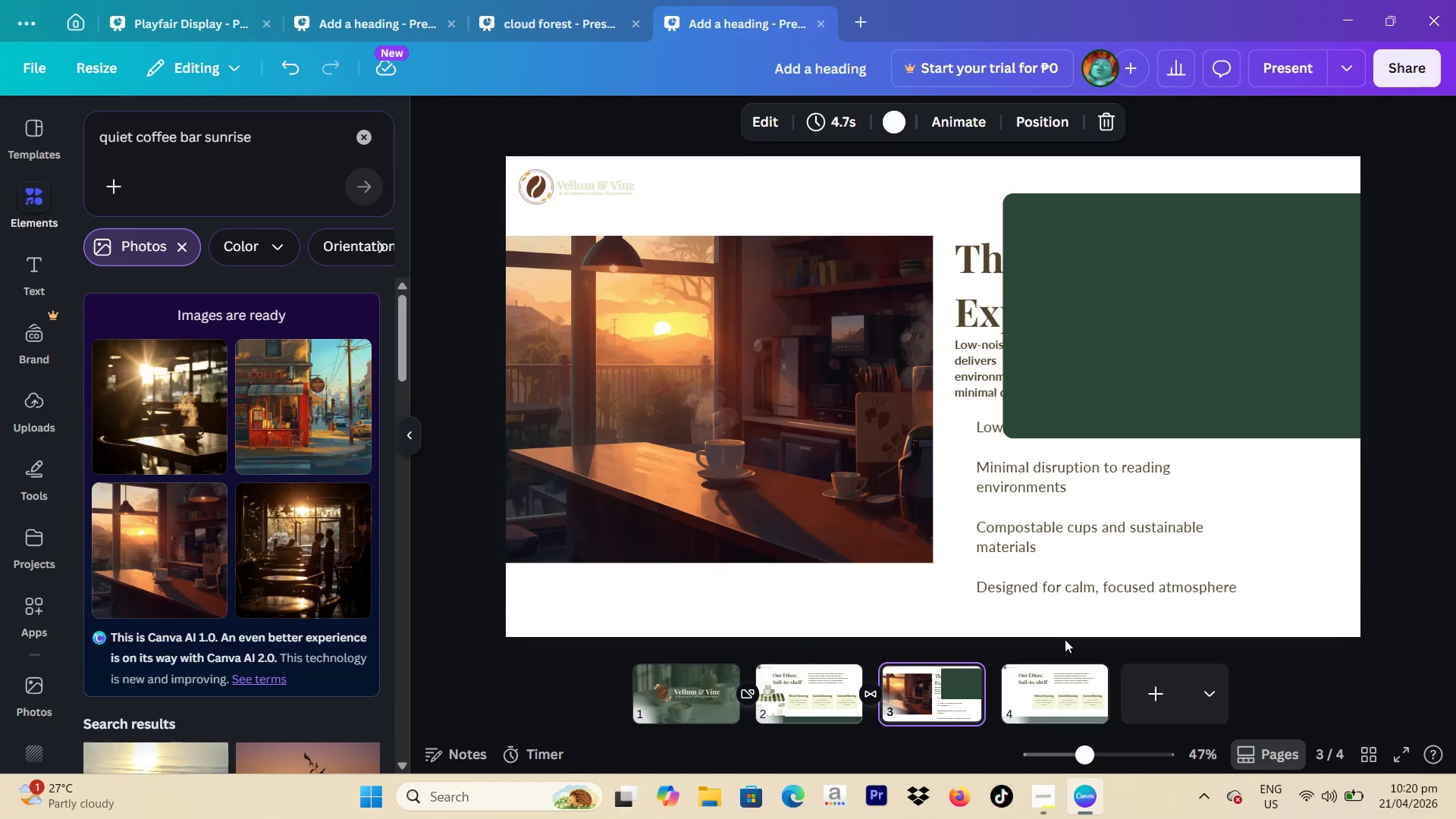 
left_click([1103, 246])
 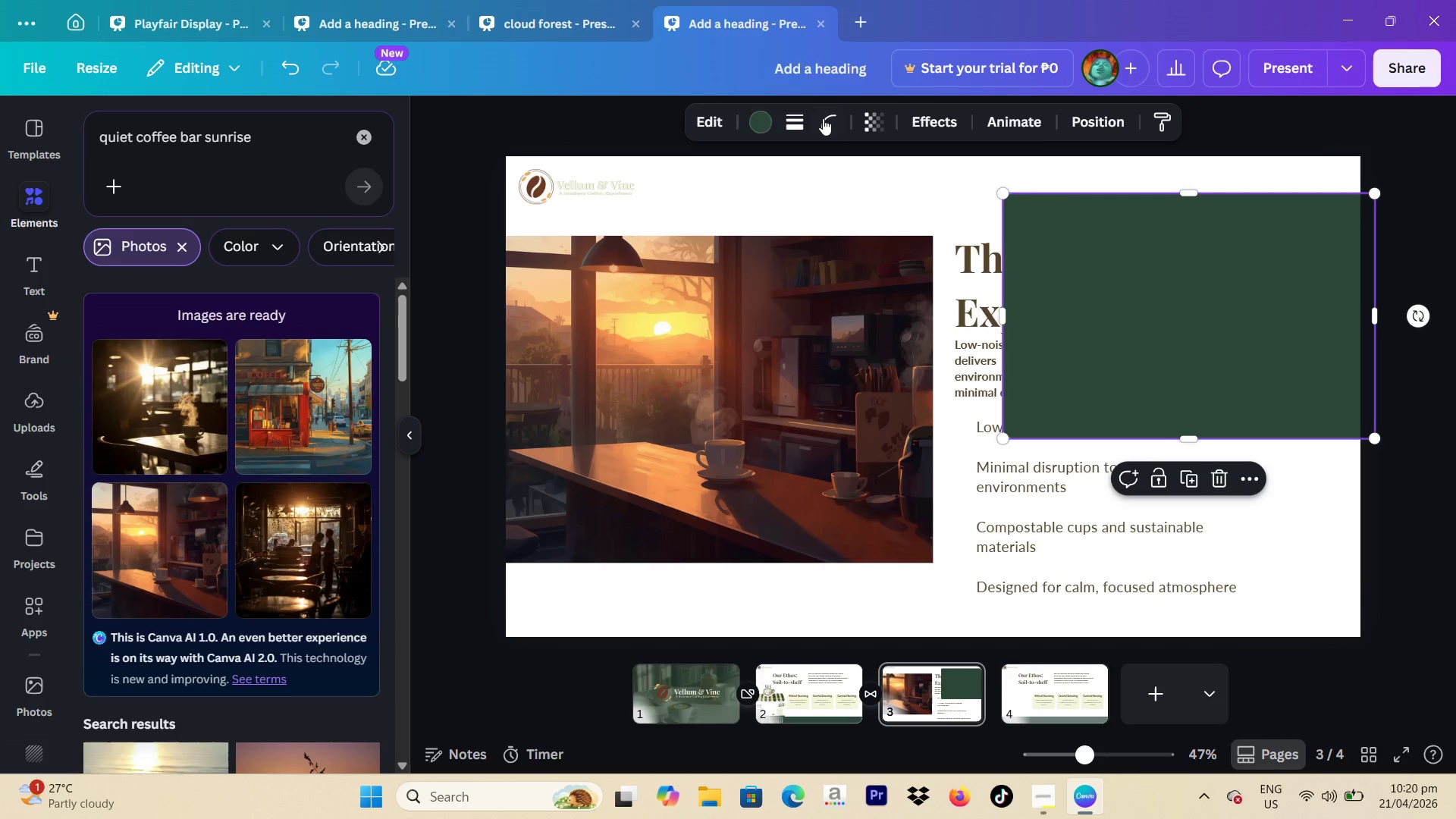 
left_click([823, 118])
 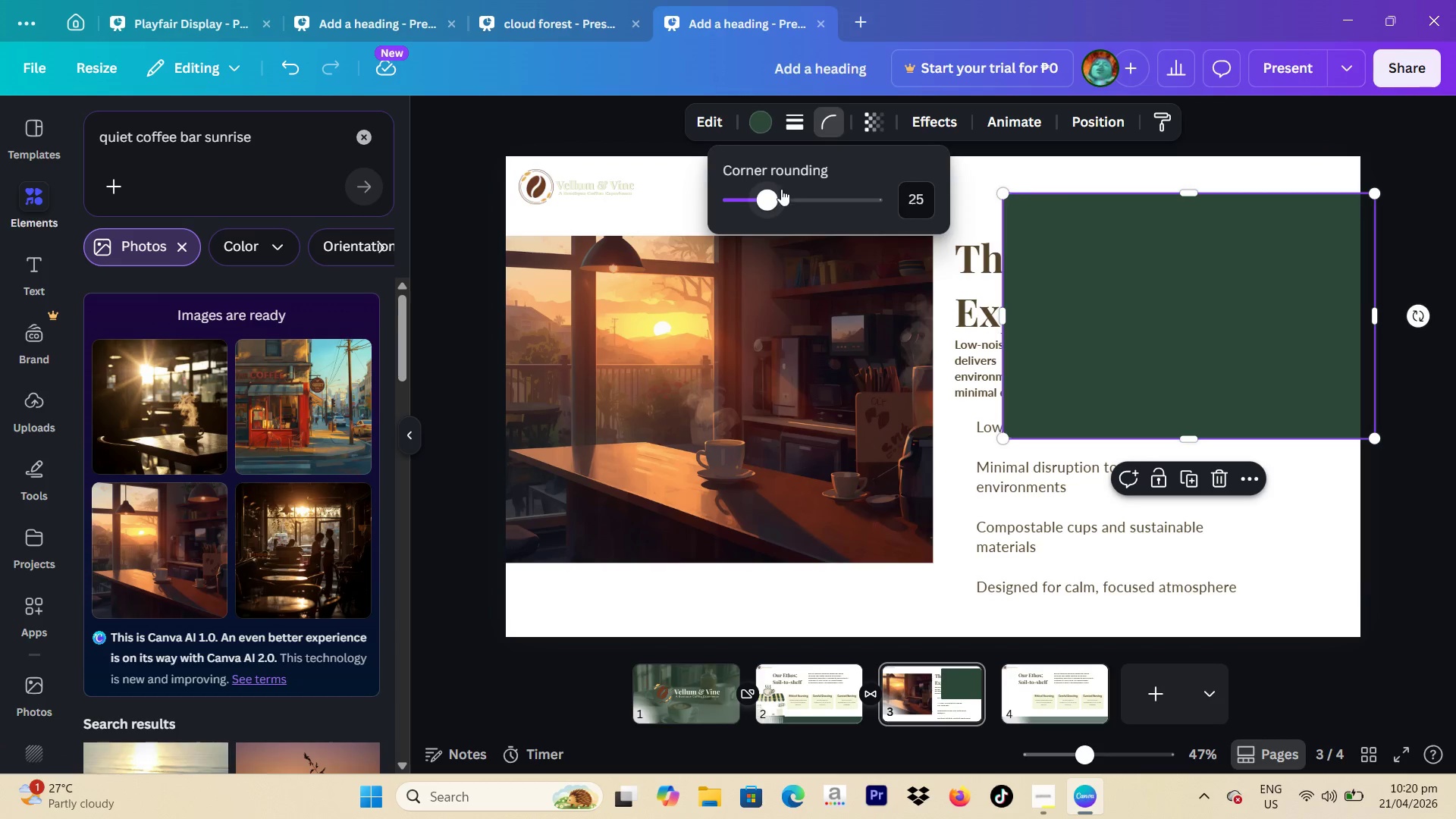 
left_click_drag(start_coordinate=[776, 196], to_coordinate=[704, 196])
 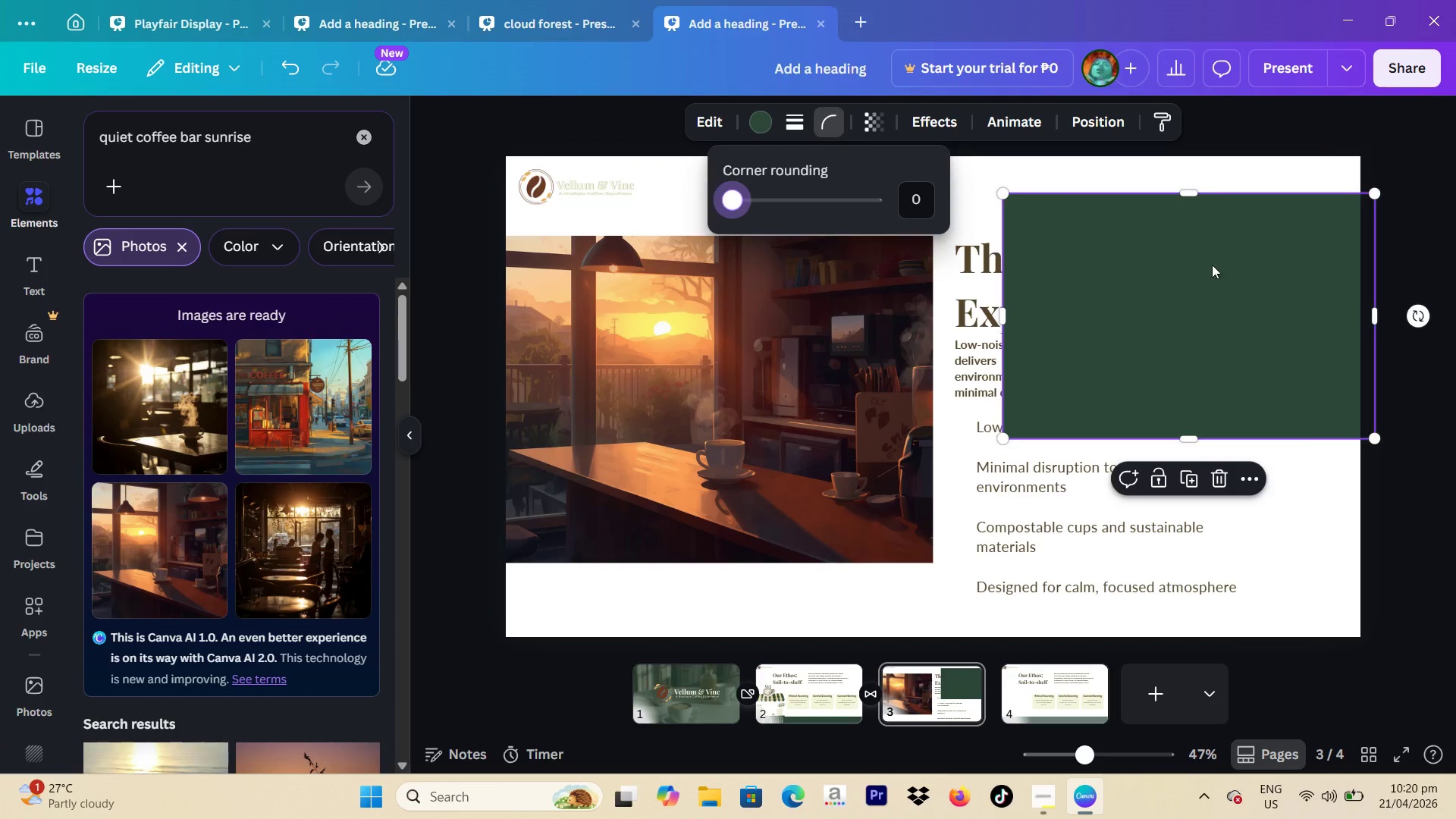 
left_click_drag(start_coordinate=[1212, 257], to_coordinate=[1159, 379])
 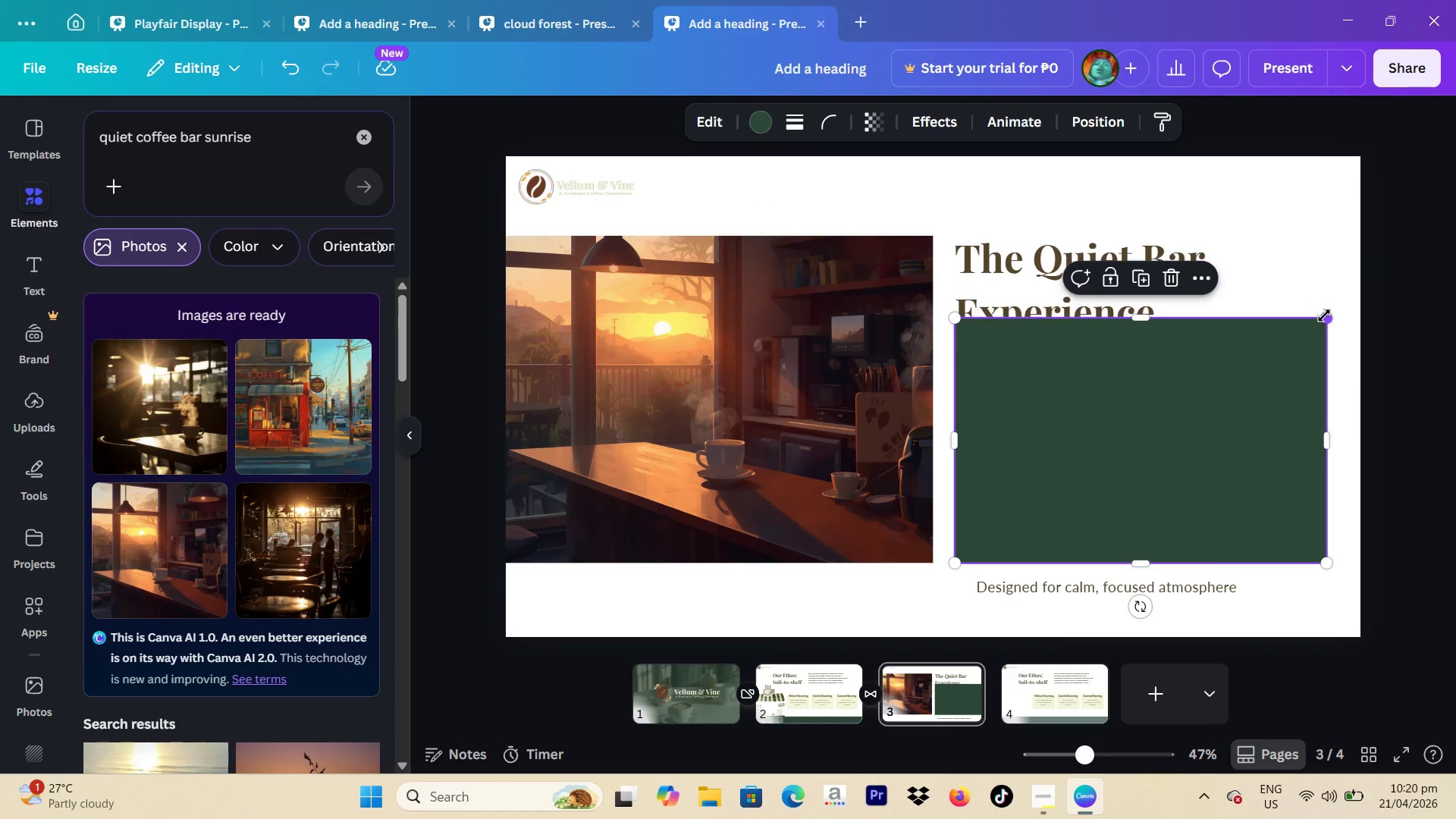 
left_click_drag(start_coordinate=[1324, 315], to_coordinate=[1200, 433])
 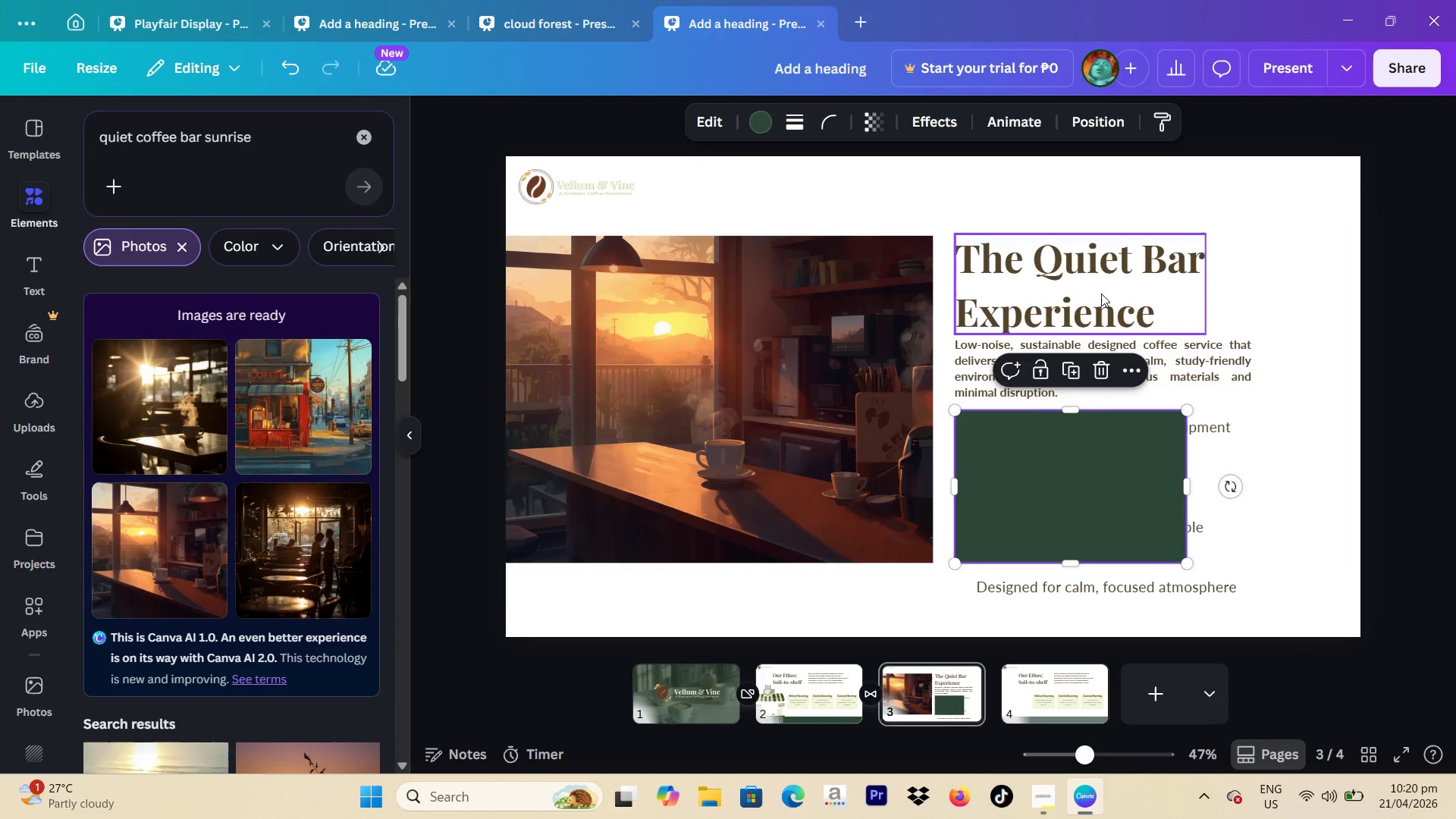 
left_click_drag(start_coordinate=[1101, 293], to_coordinate=[1101, 282])
 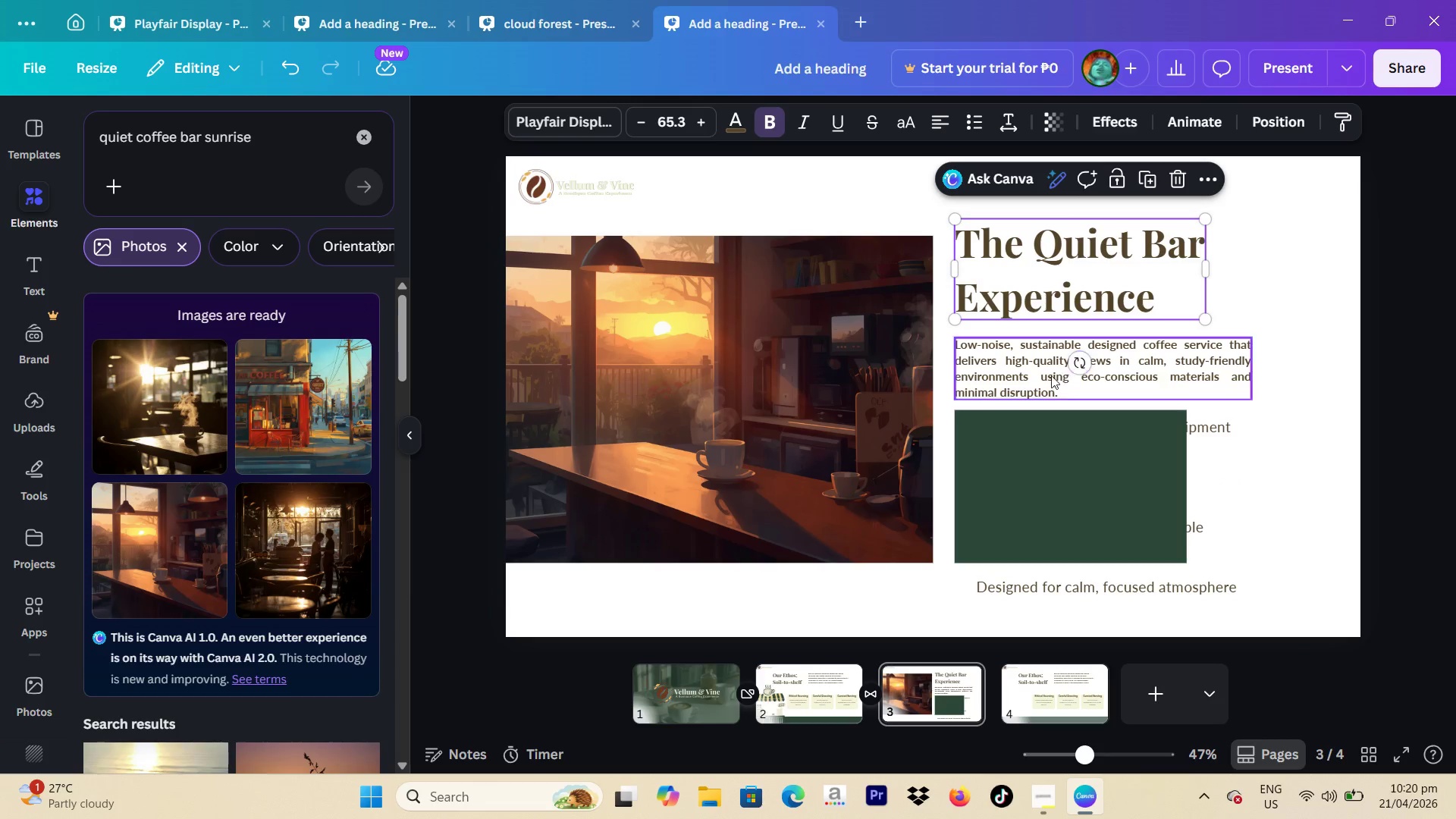 
left_click_drag(start_coordinate=[1044, 376], to_coordinate=[1047, 364])
 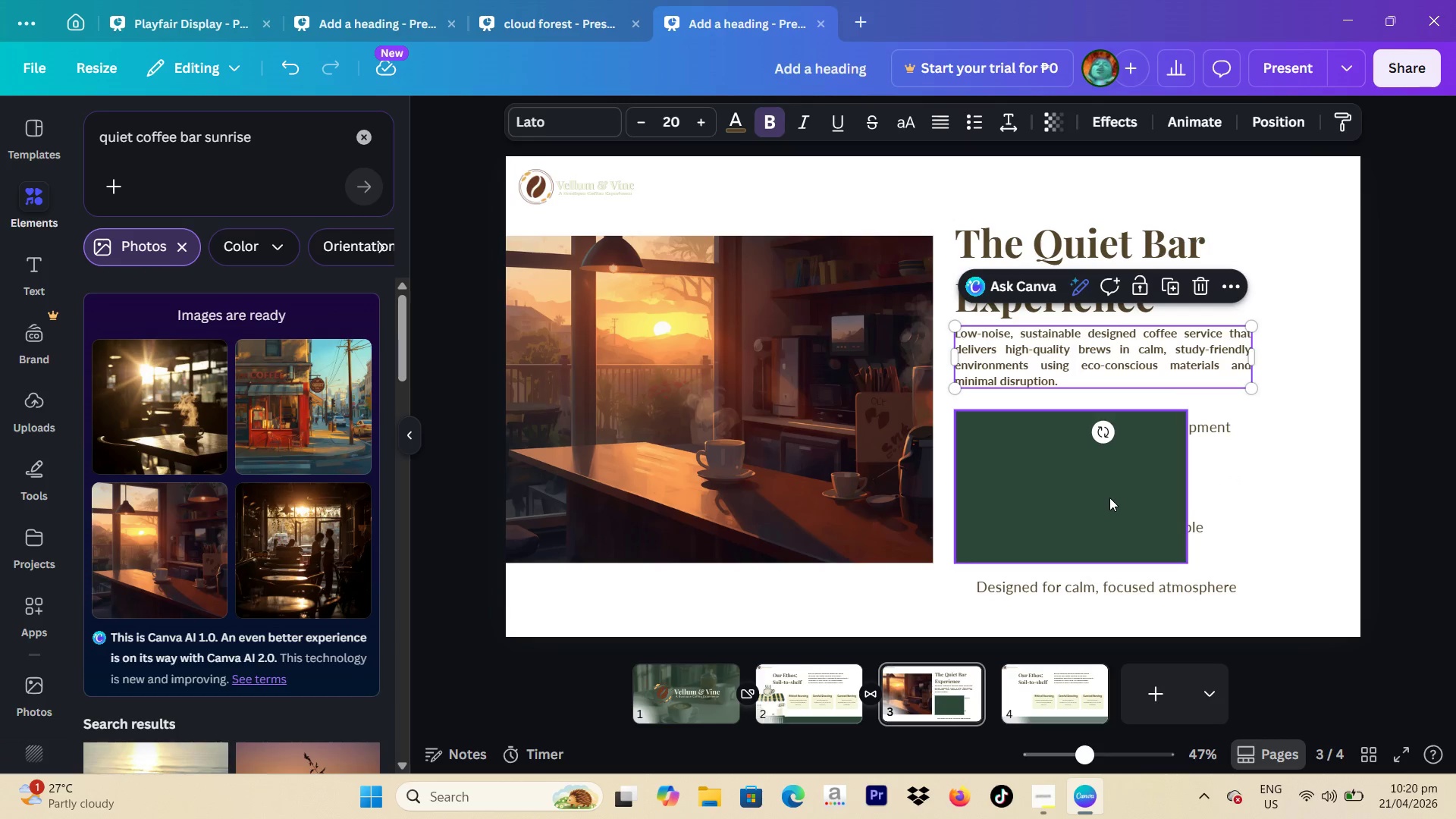 
left_click_drag(start_coordinate=[1107, 501], to_coordinate=[1110, 495])
 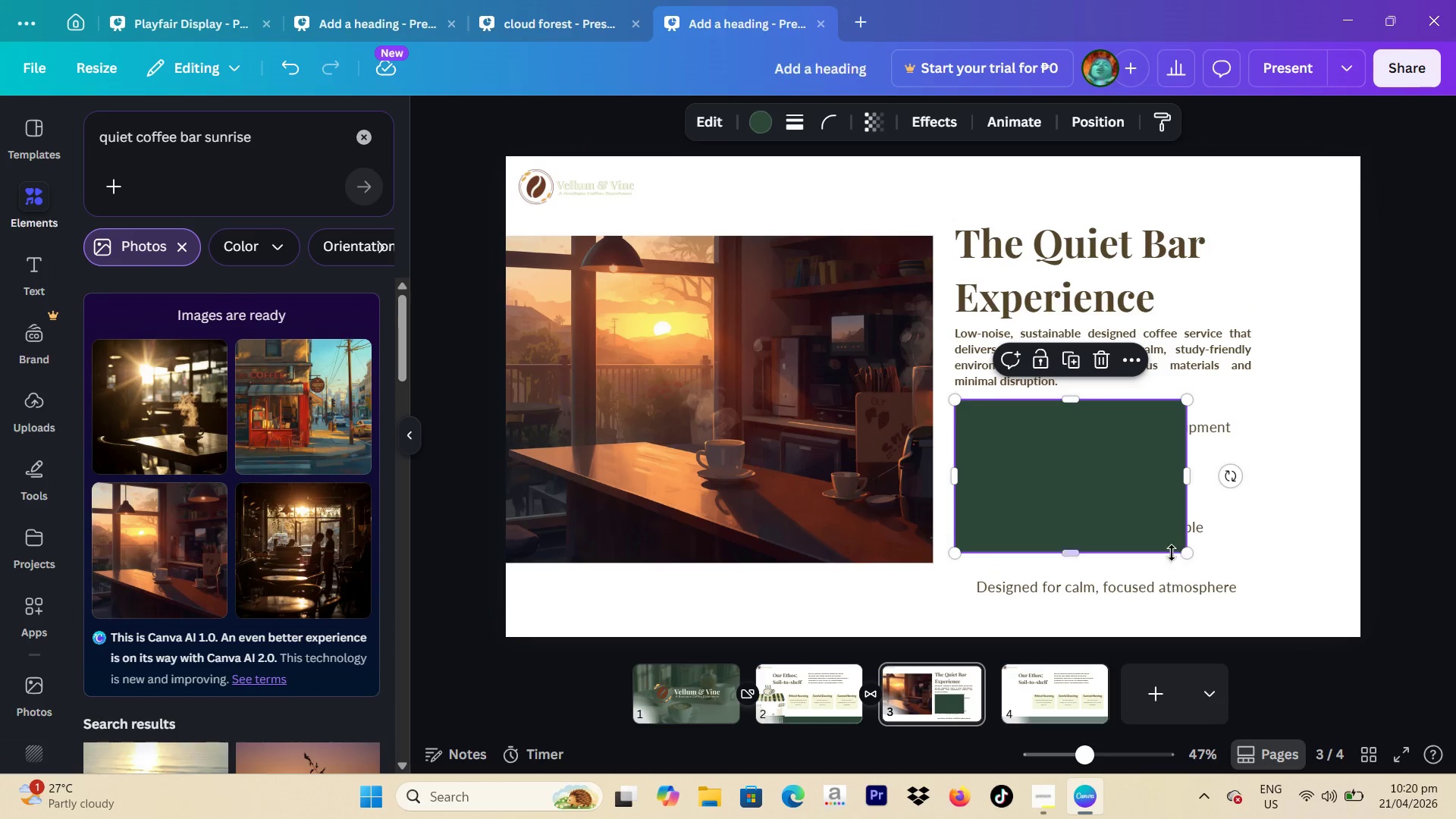 
left_click_drag(start_coordinate=[1186, 554], to_coordinate=[1191, 557])
 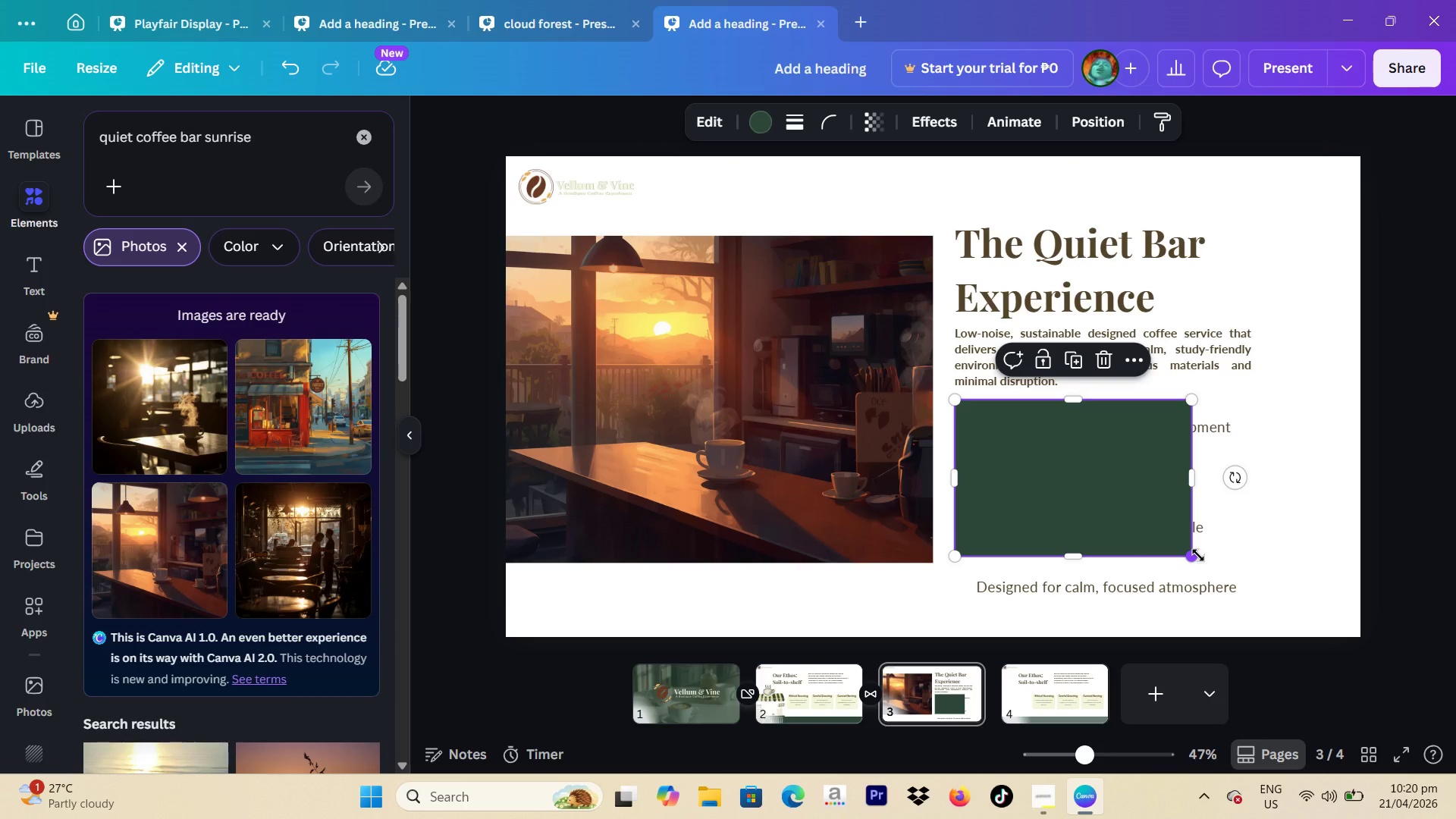 
wait(15.91)
 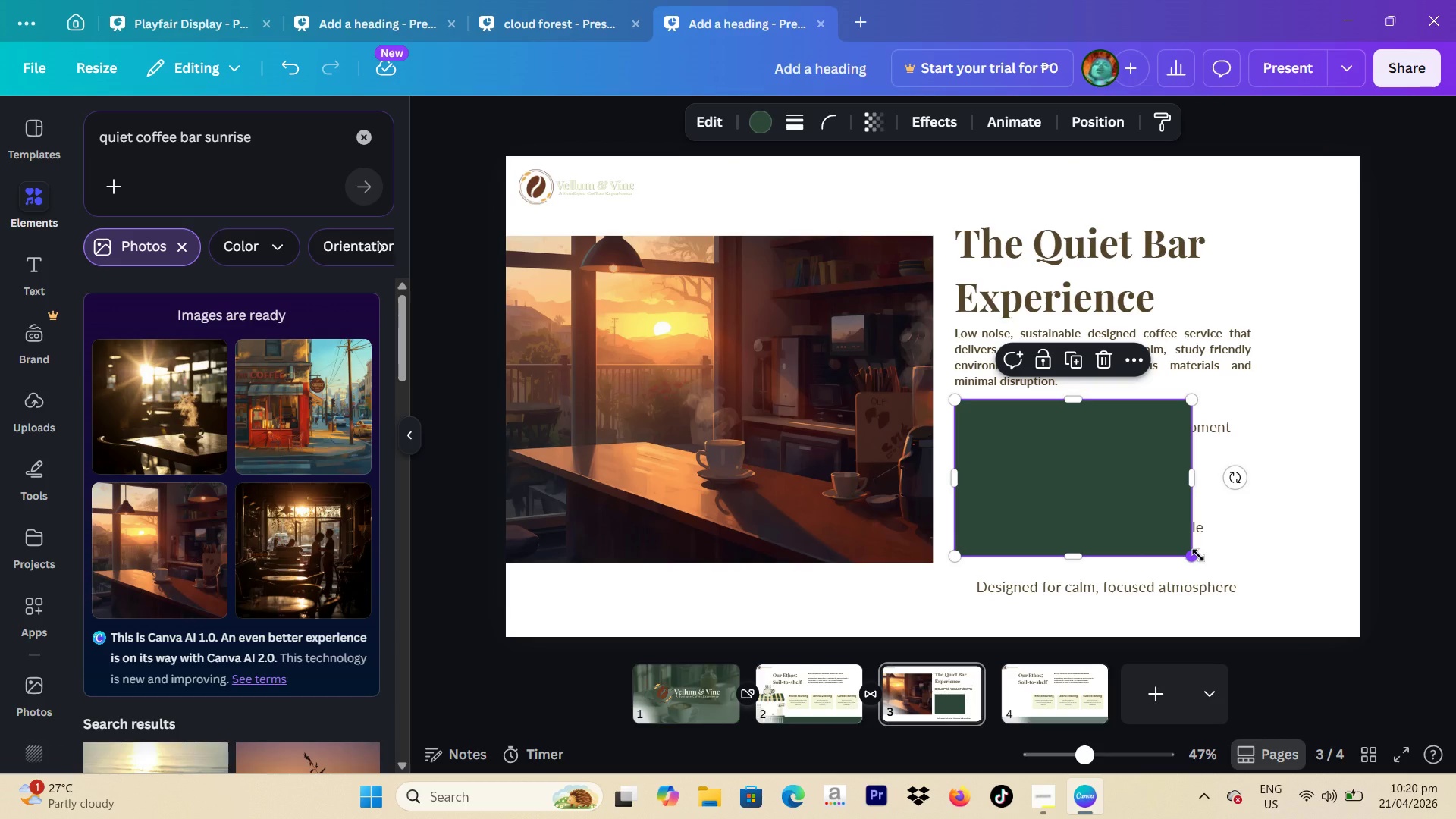 
left_click_drag(start_coordinate=[1197, 560], to_coordinate=[1203, 560])
 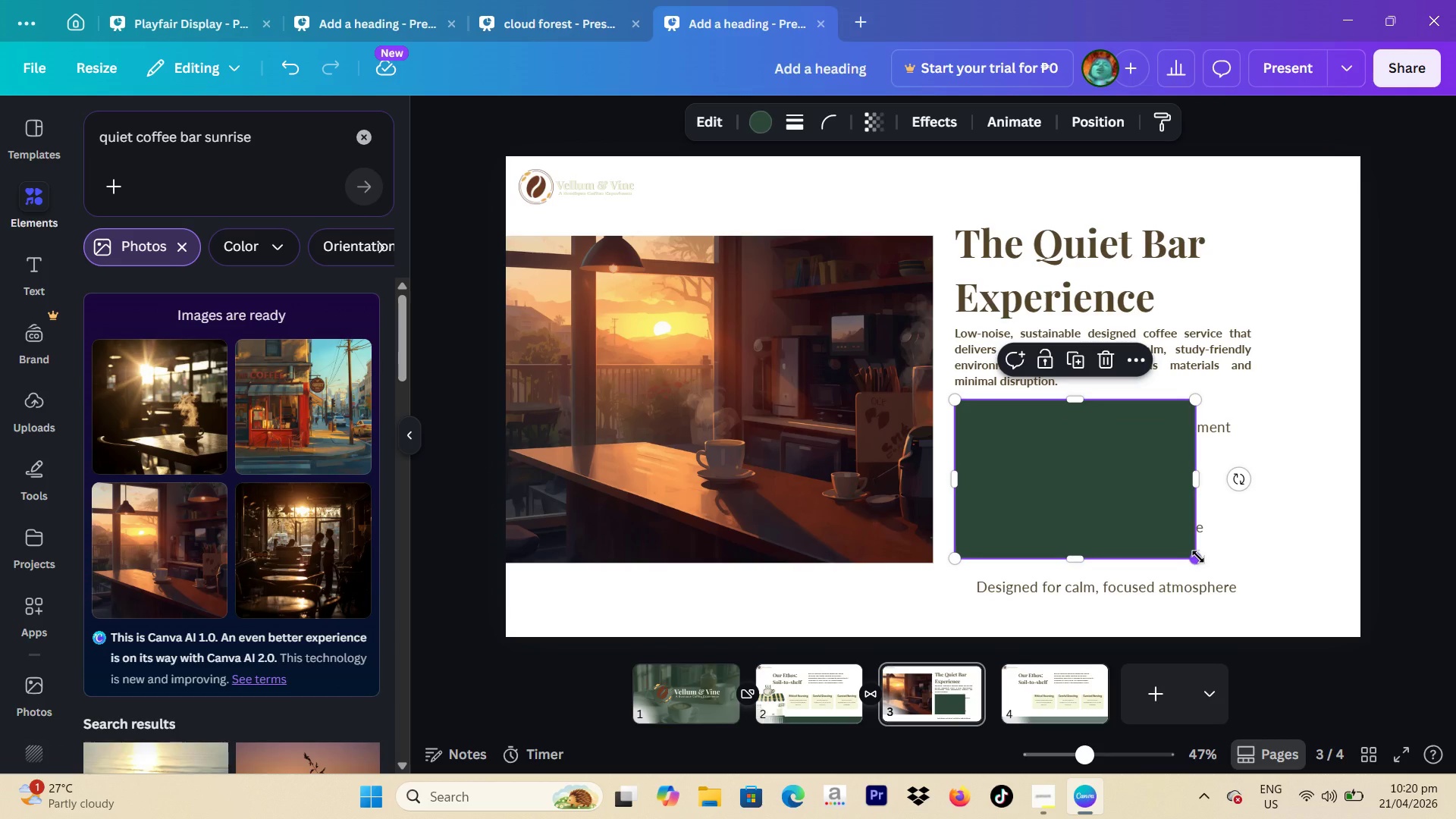 
left_click_drag(start_coordinate=[1198, 557], to_coordinate=[1202, 560])
 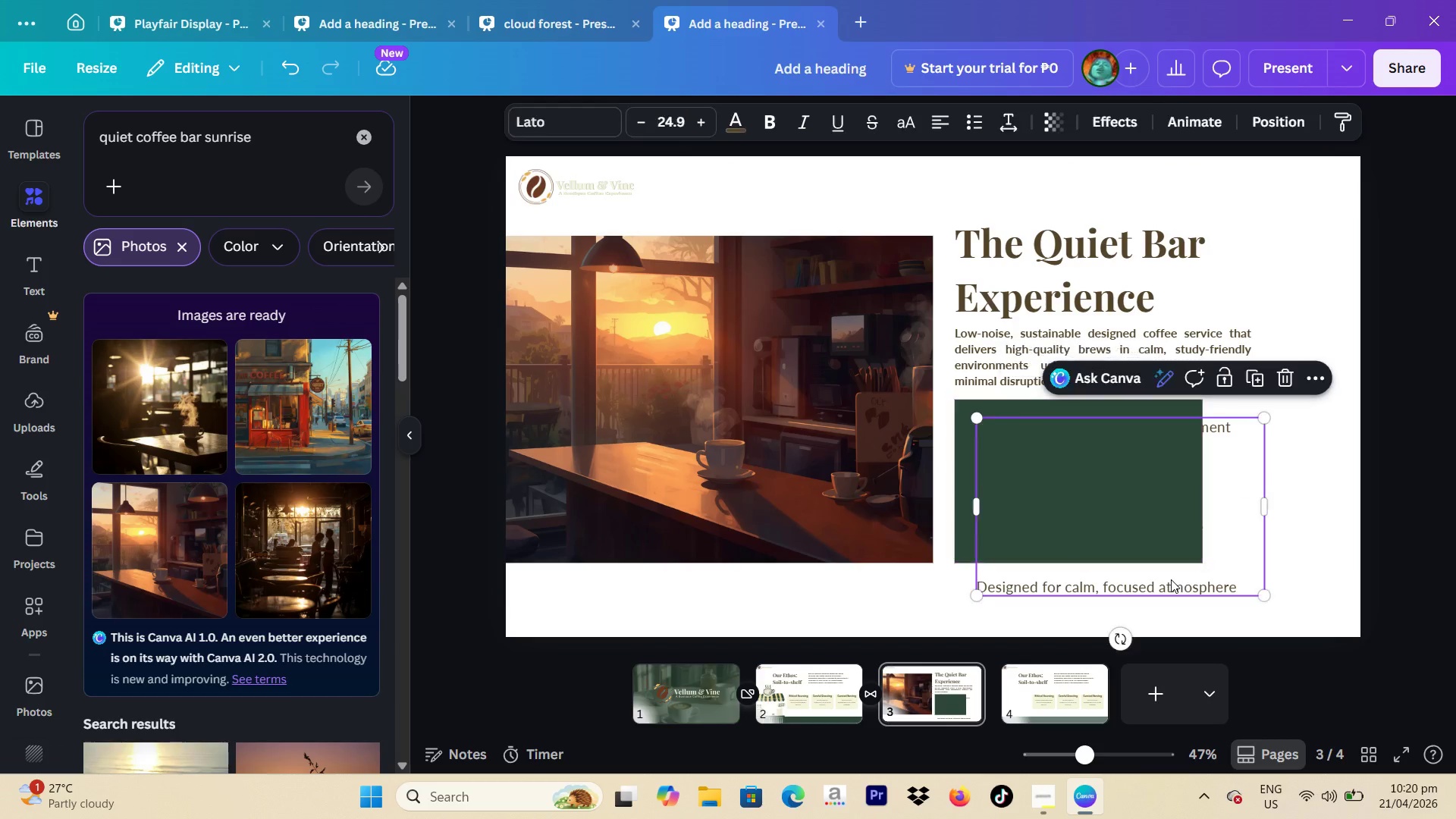 
left_click_drag(start_coordinate=[1171, 579], to_coordinate=[1145, 568])
 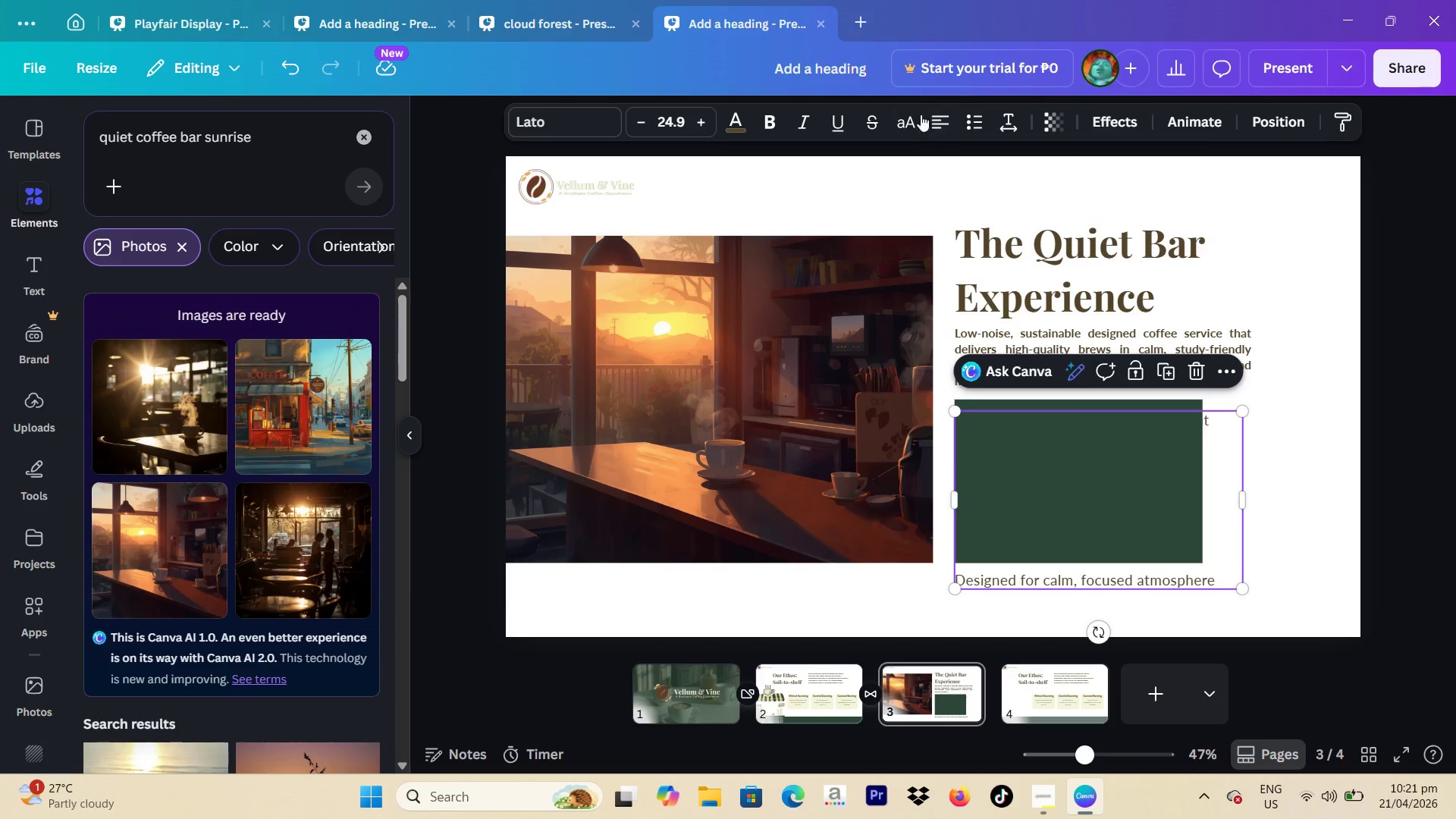 
left_click([740, 126])
 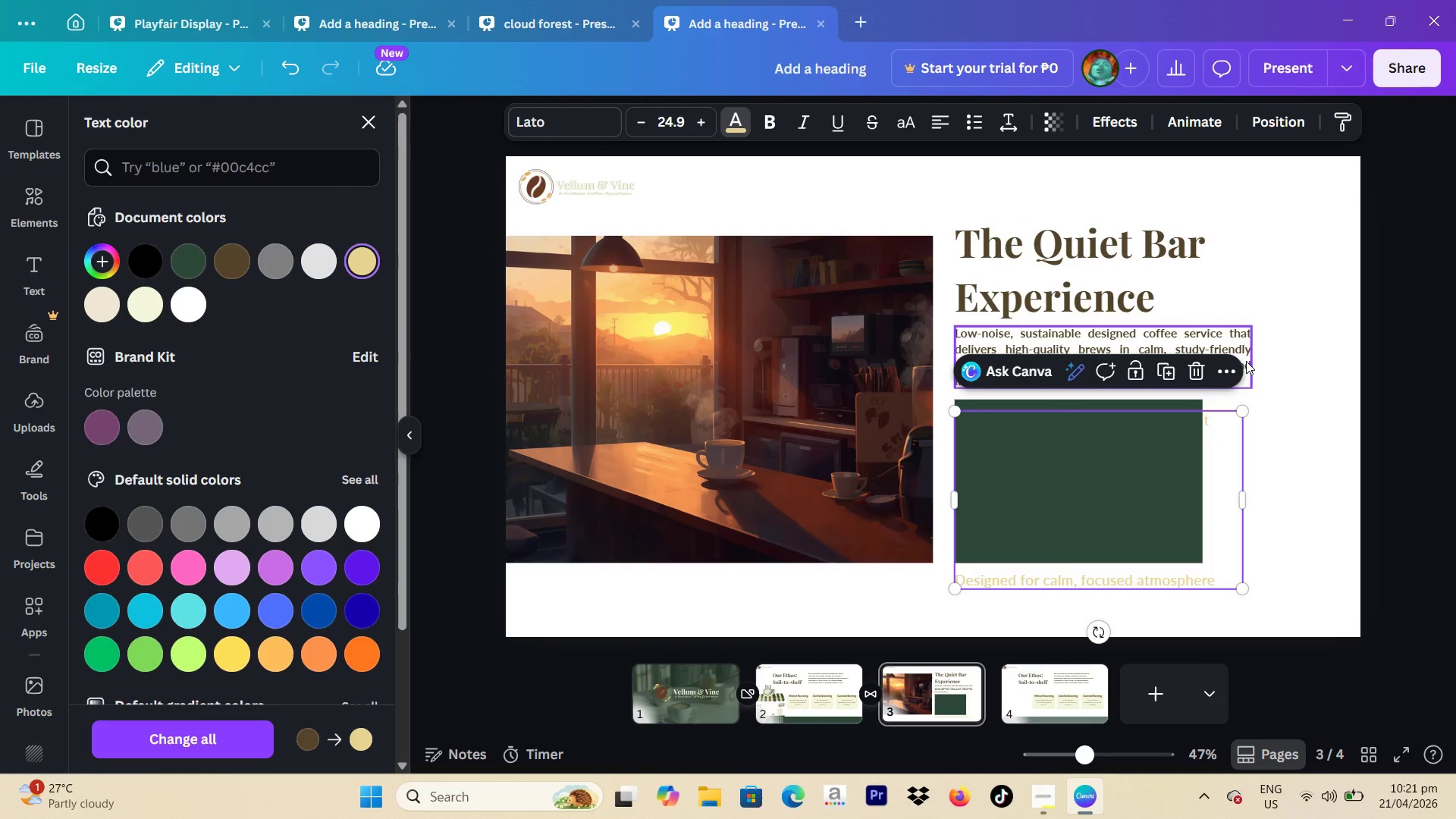 
left_click([1215, 370])
 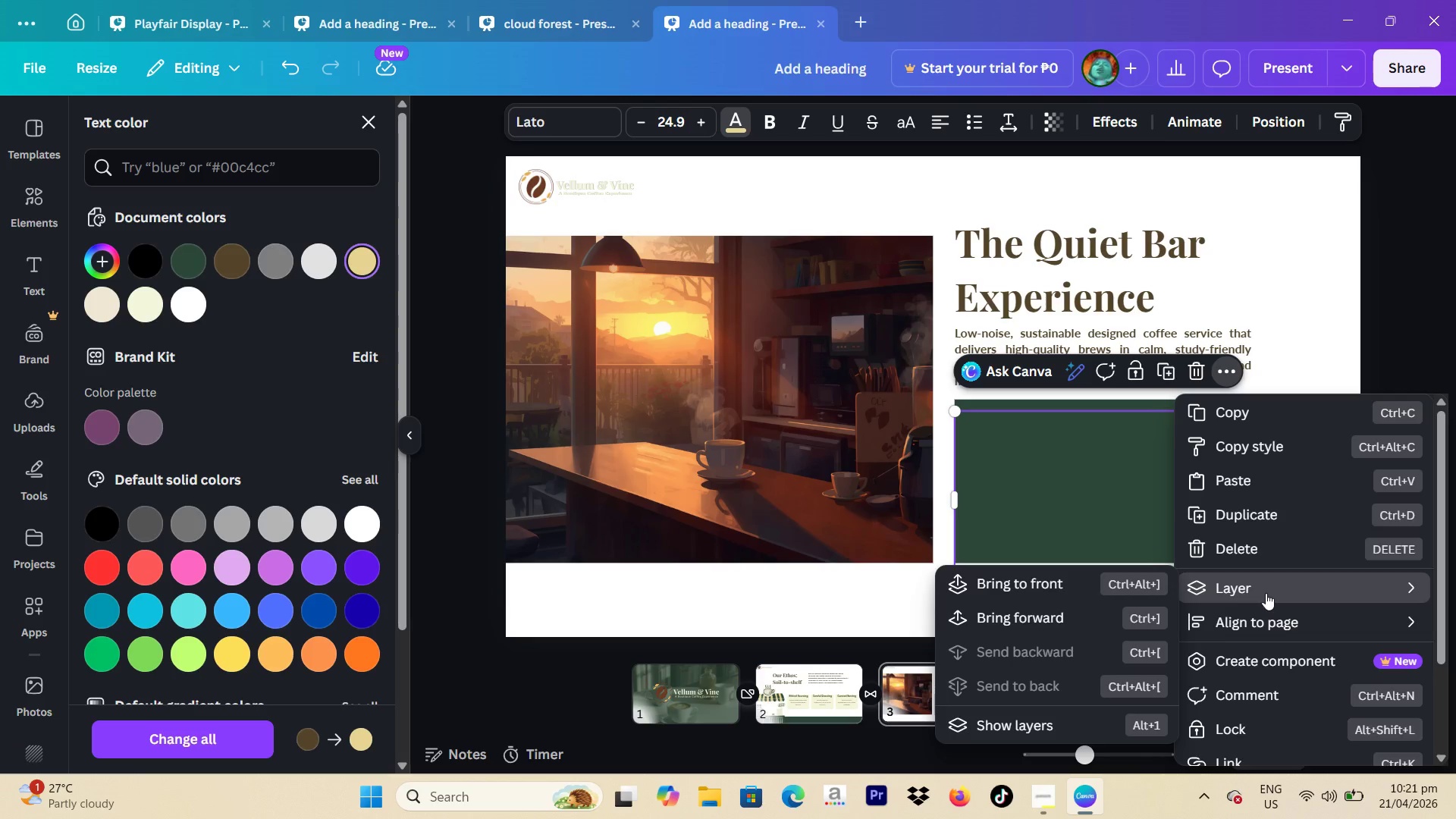 
left_click([1127, 588])
 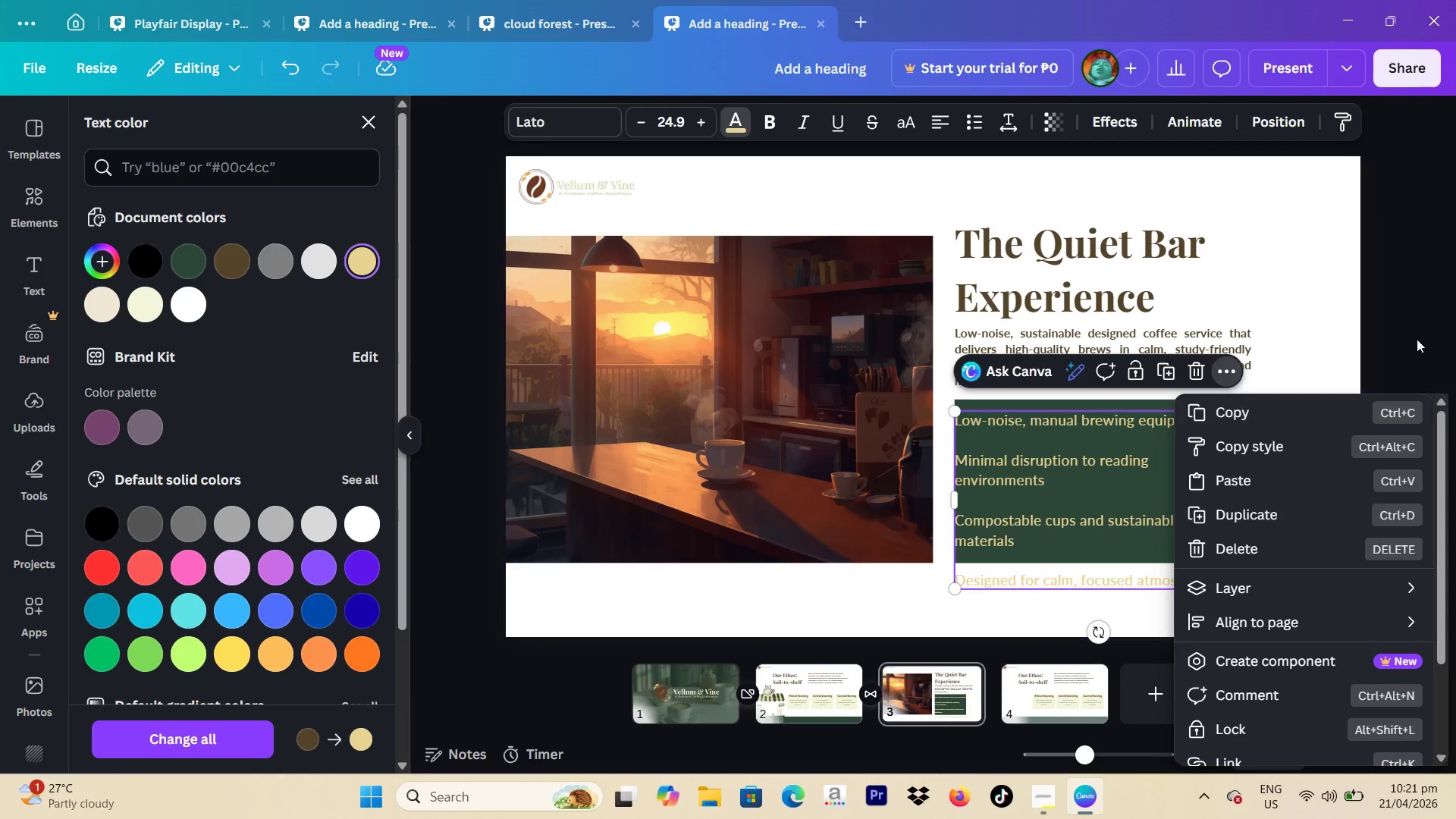 
left_click([1418, 337])
 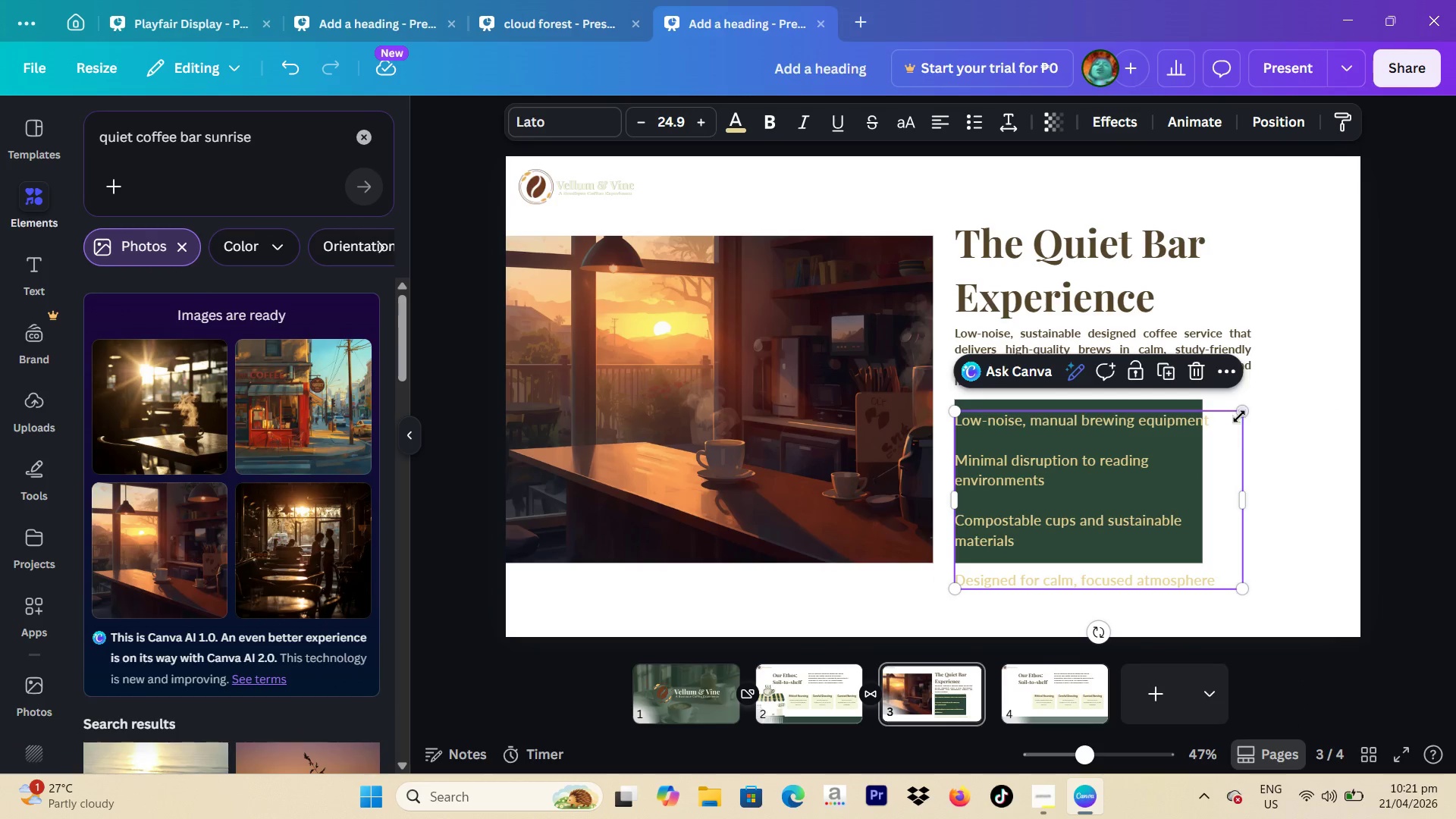 
left_click_drag(start_coordinate=[1239, 415], to_coordinate=[1156, 469])
 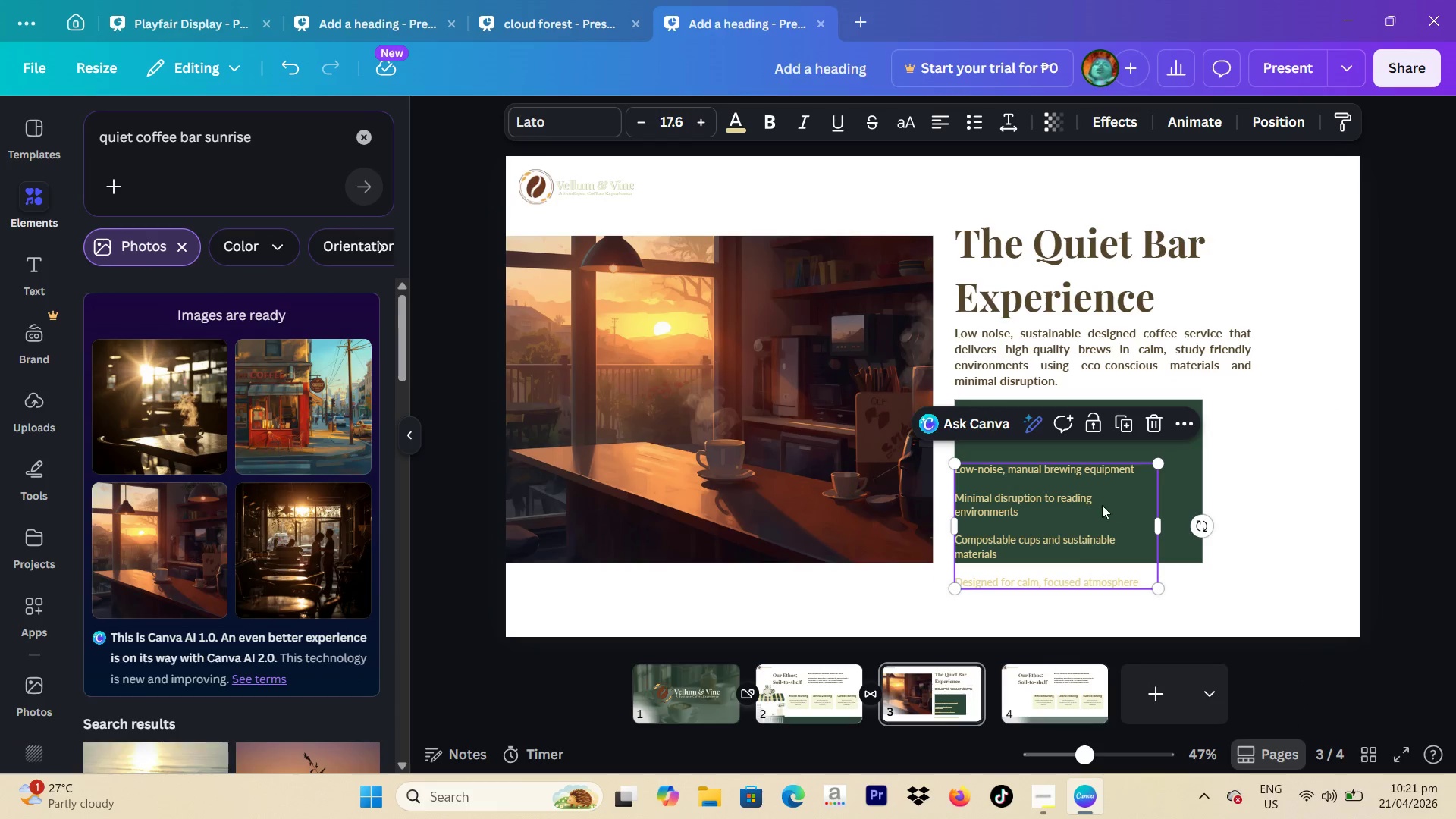 
left_click_drag(start_coordinate=[1102, 505], to_coordinate=[1127, 458])
 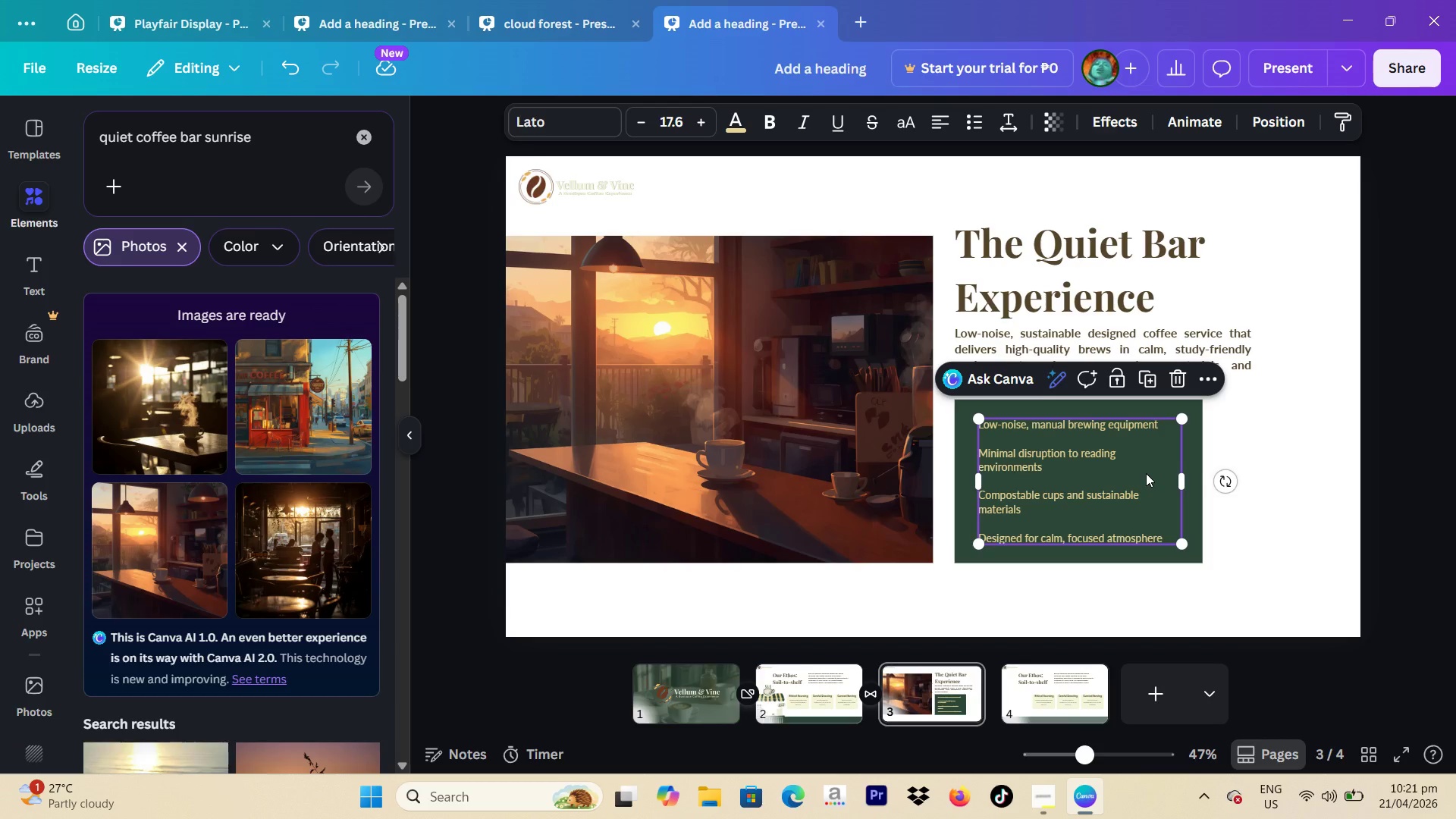 
wait(9.08)
 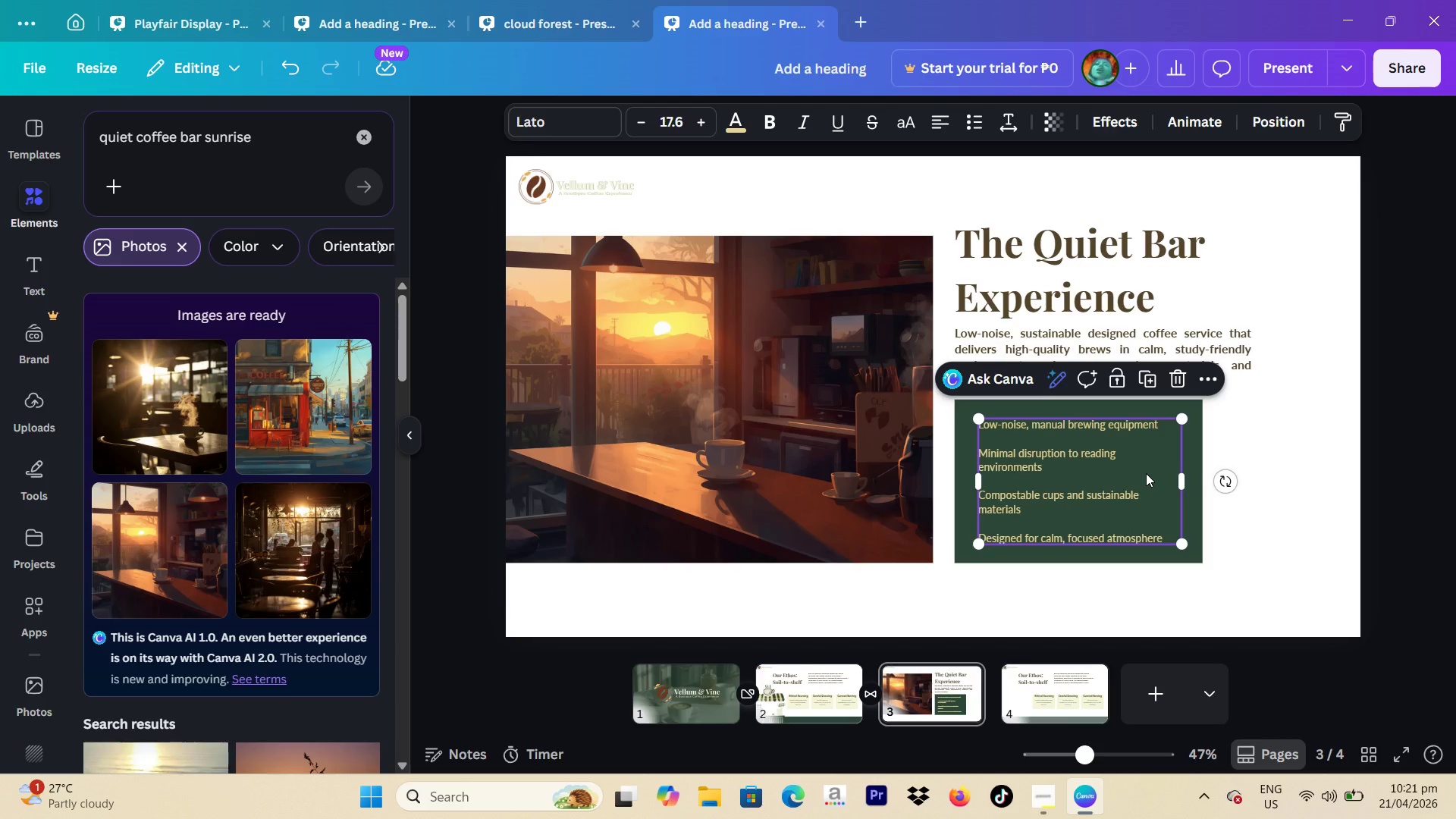 
left_click_drag(start_coordinate=[1179, 419], to_coordinate=[1200, 415])
 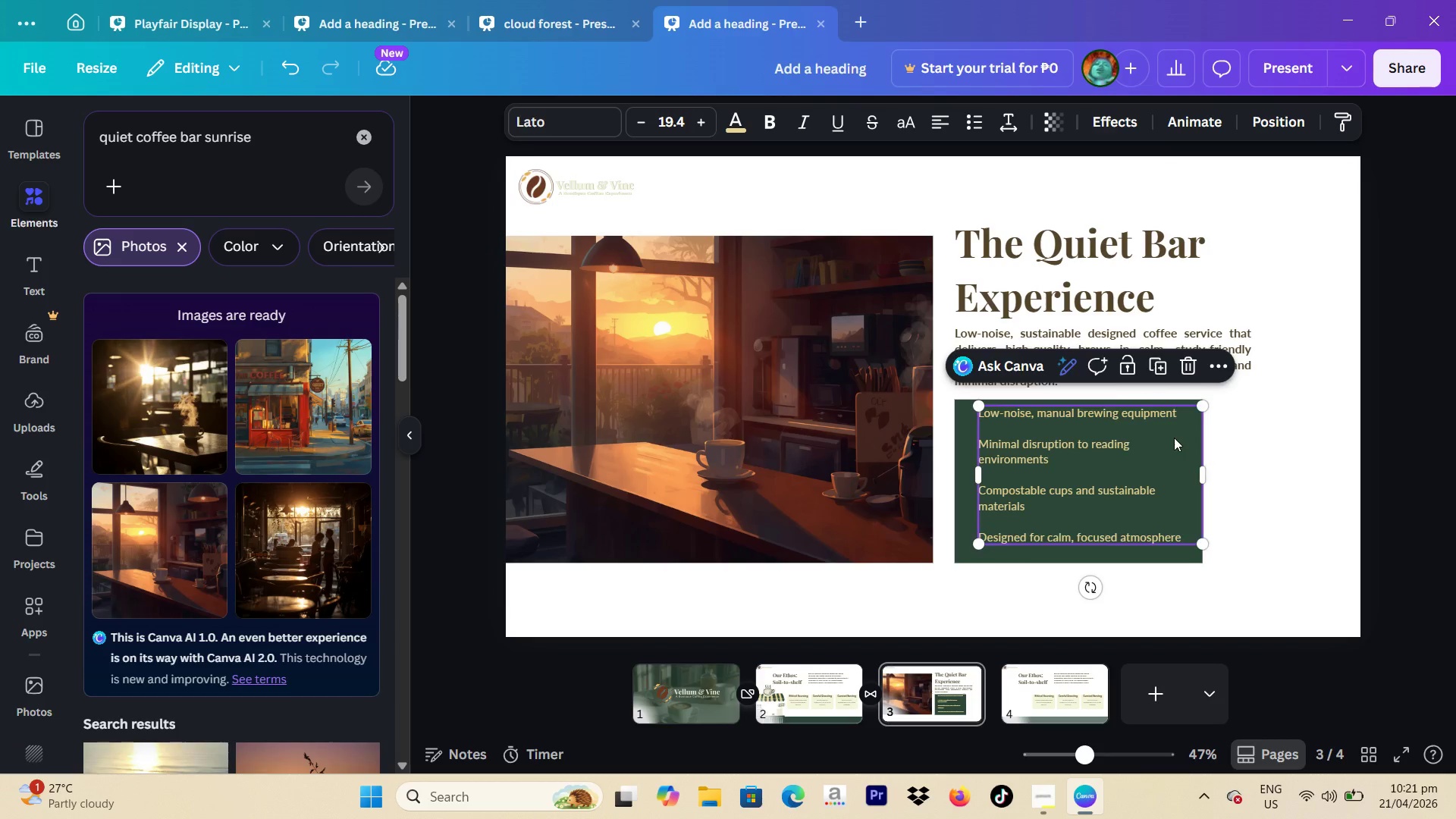 
left_click_drag(start_coordinate=[1174, 438], to_coordinate=[1170, 444])
 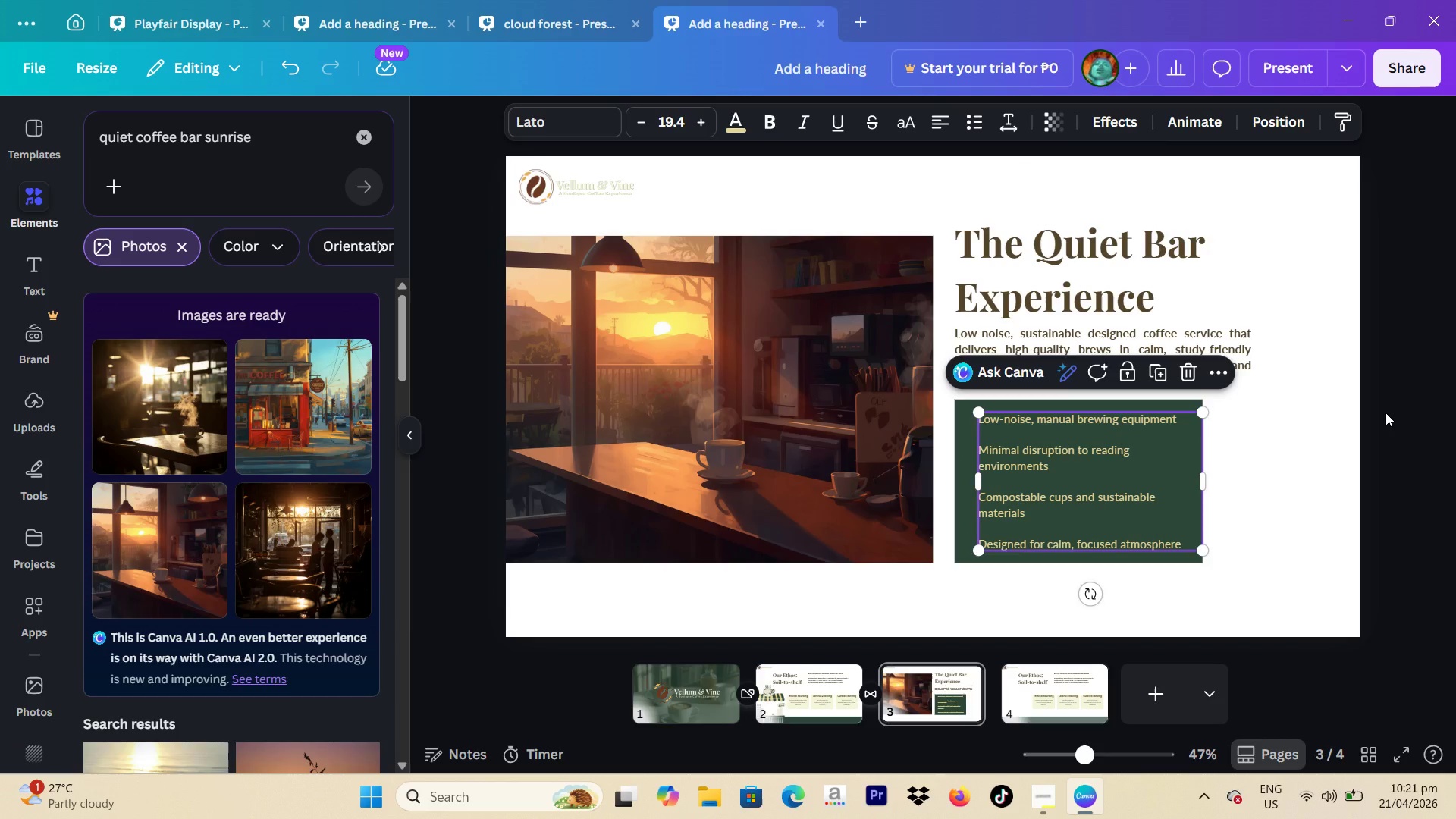 
left_click([1385, 413])
 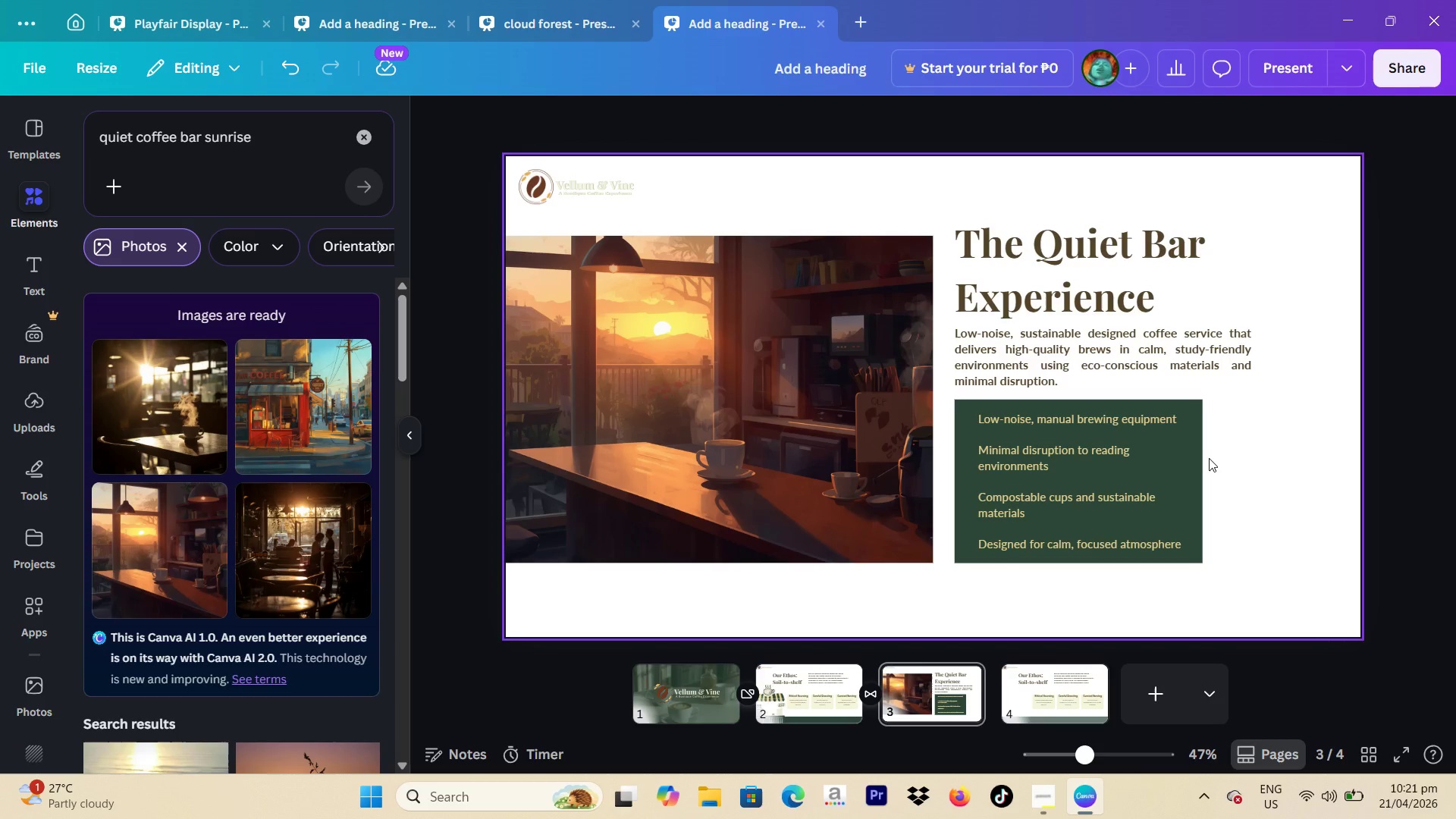 
left_click([1106, 455])
 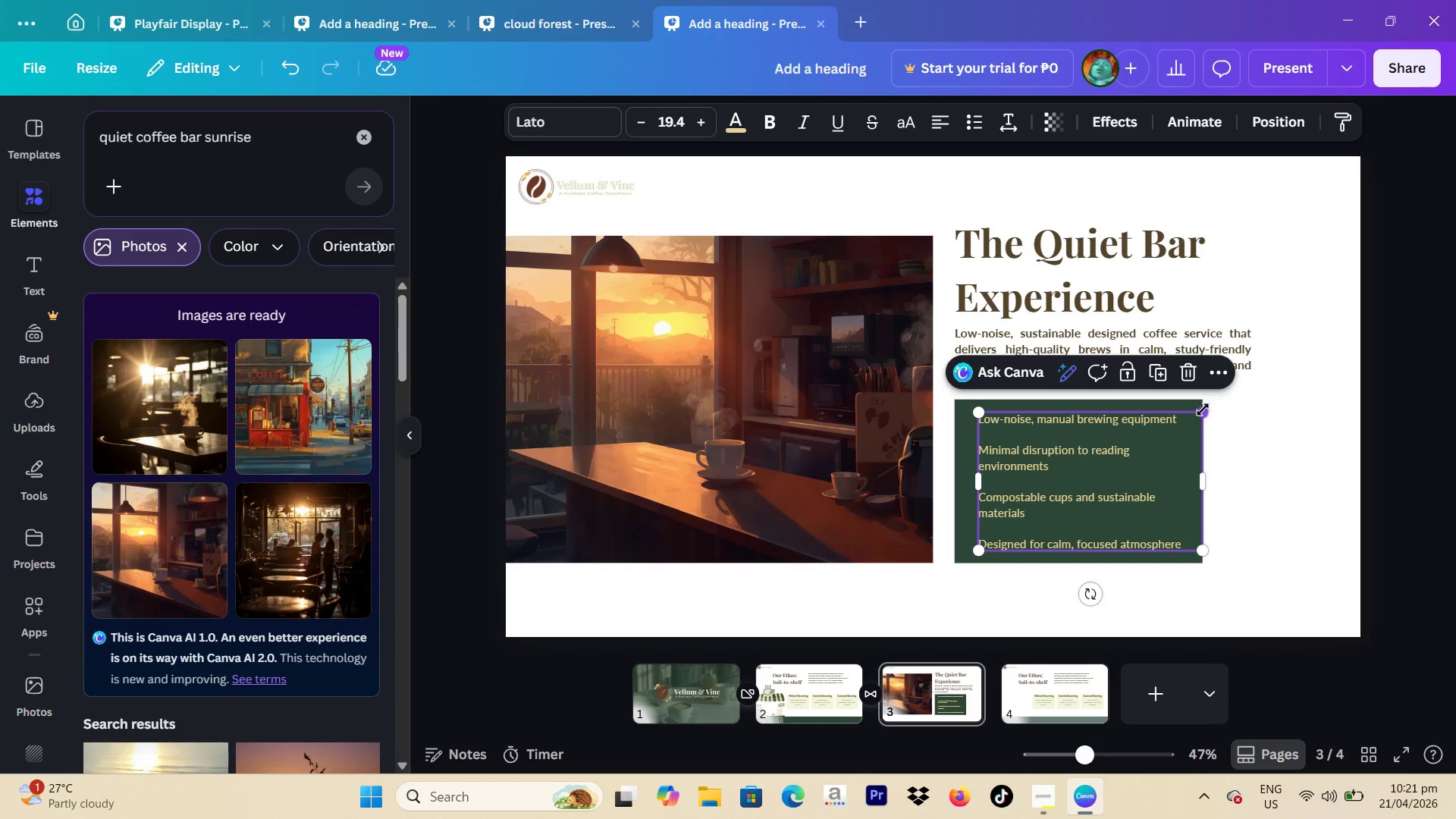 
left_click_drag(start_coordinate=[1203, 410], to_coordinate=[1213, 398])
 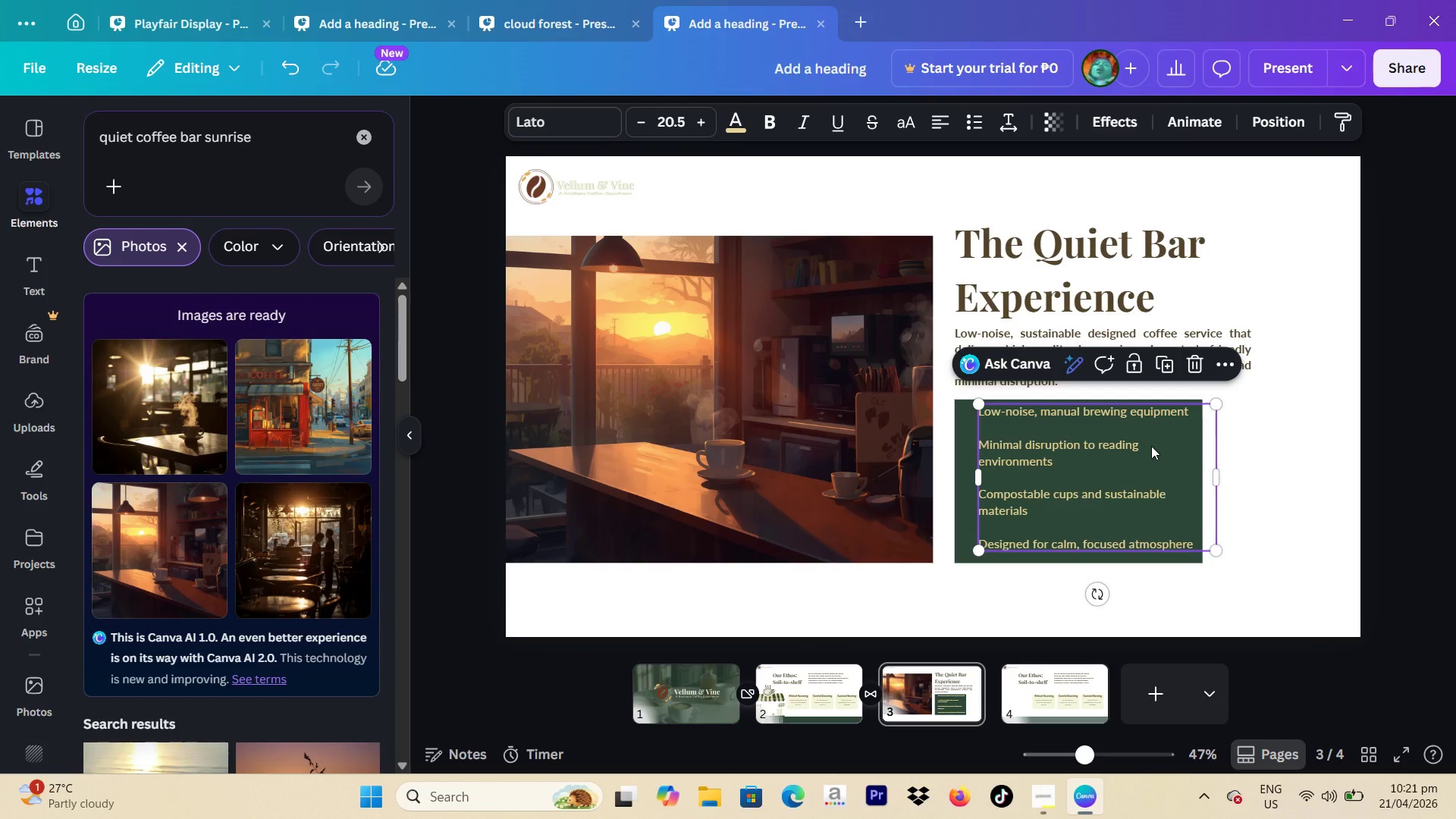 
left_click_drag(start_coordinate=[1151, 446], to_coordinate=[1162, 450])
 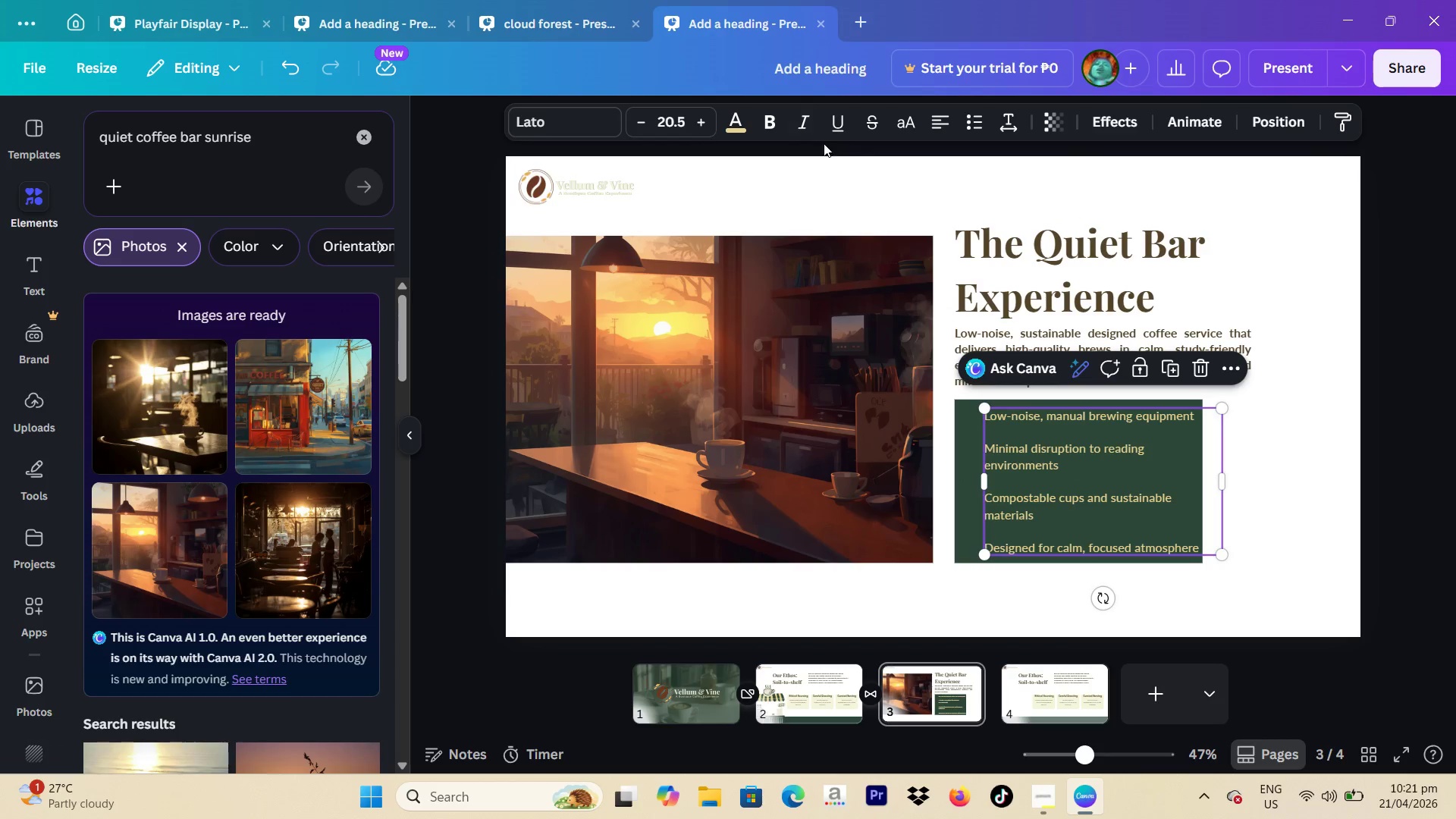 
left_click([745, 133])
 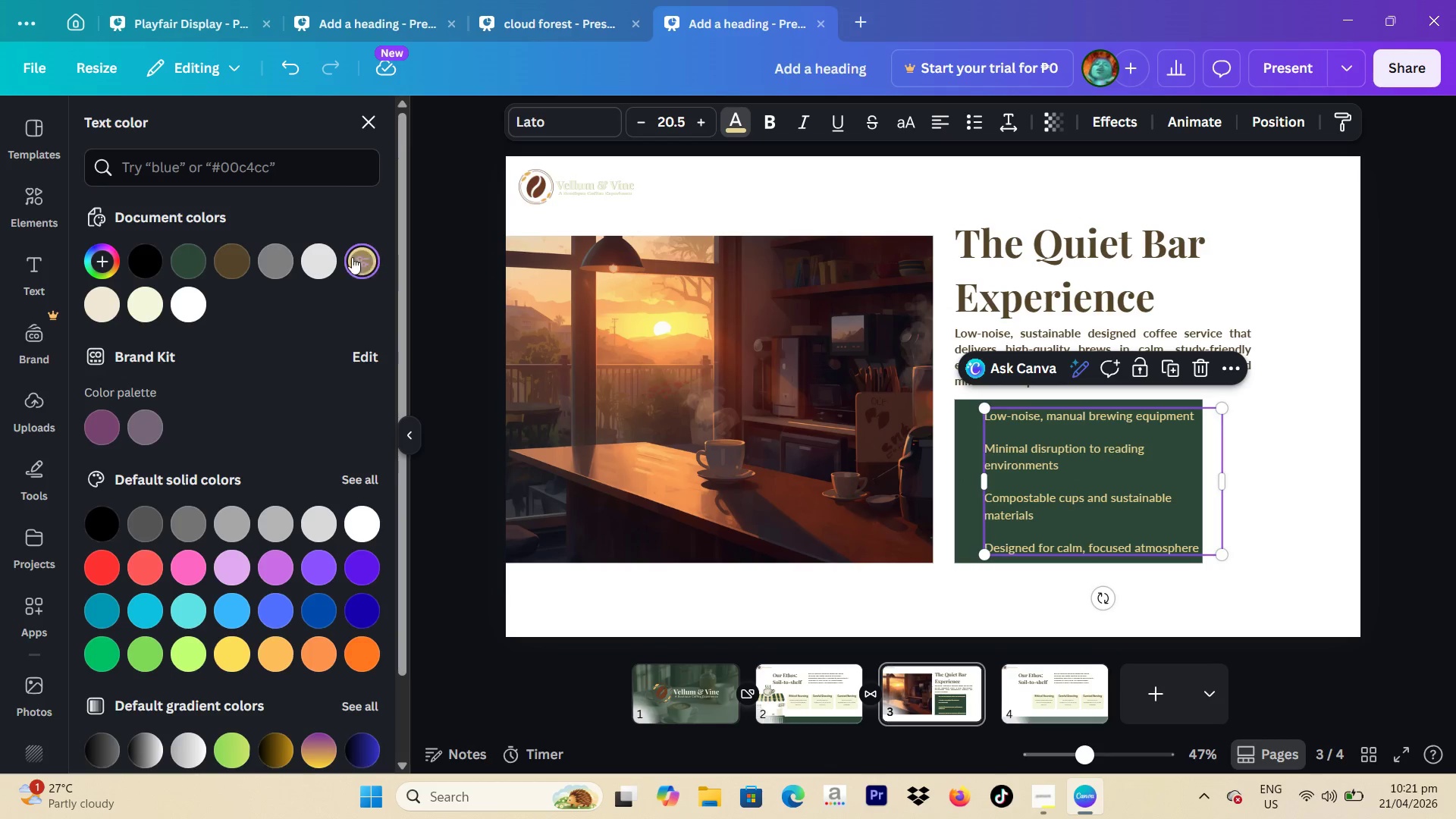 
left_click([315, 258])
 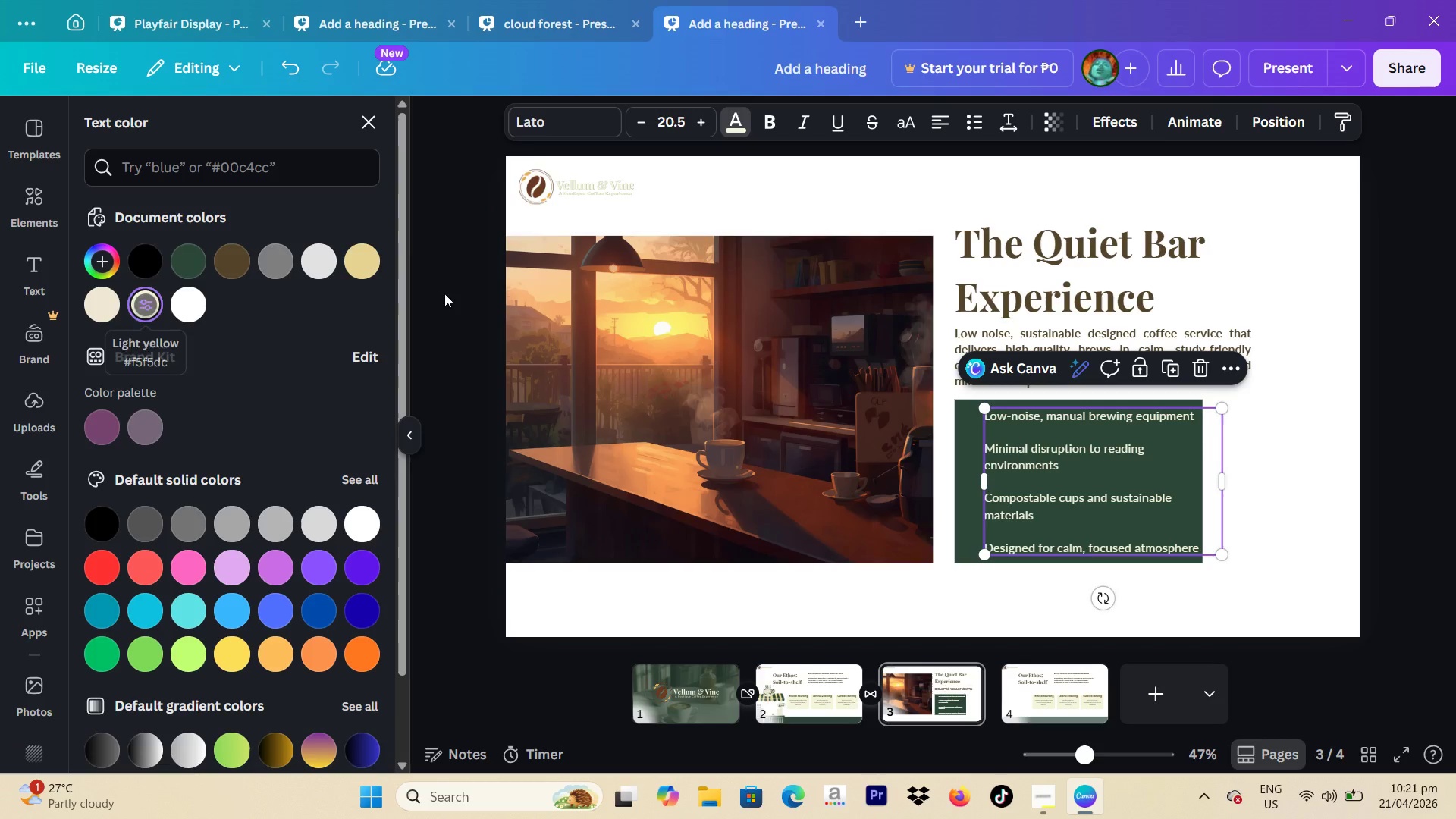 
wait(5.45)
 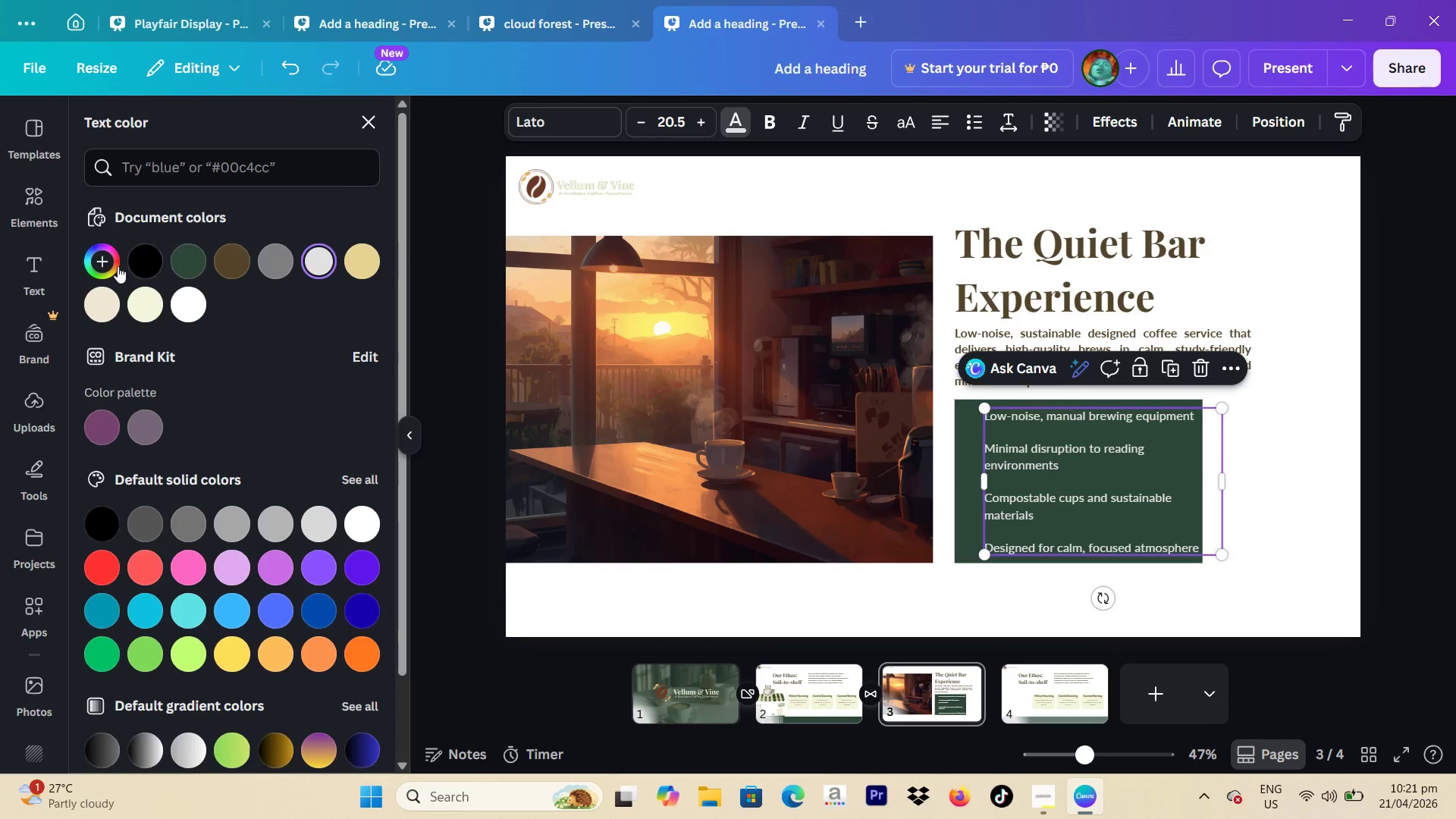 
left_click([467, 310])
 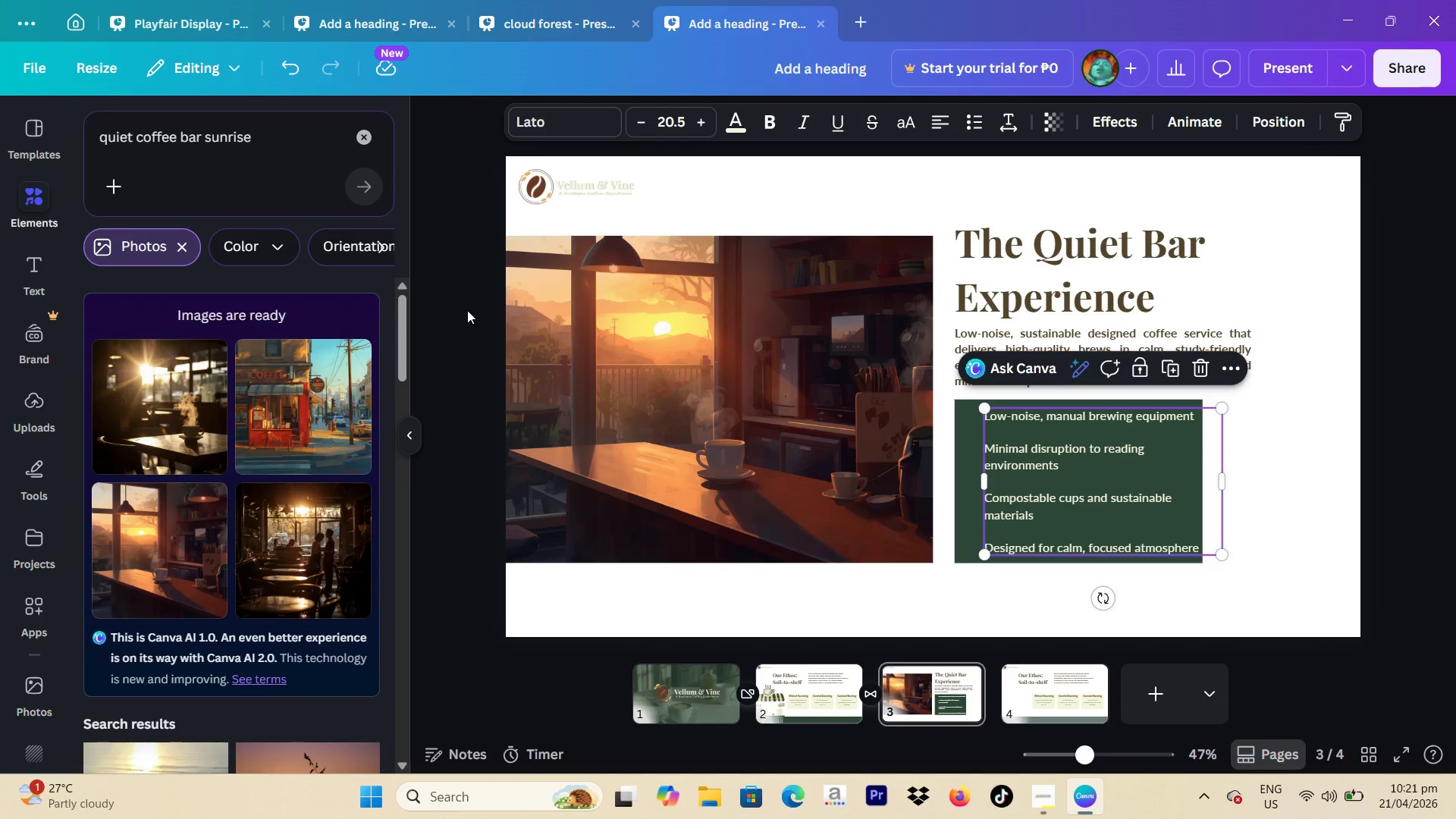 
left_click([467, 310])
 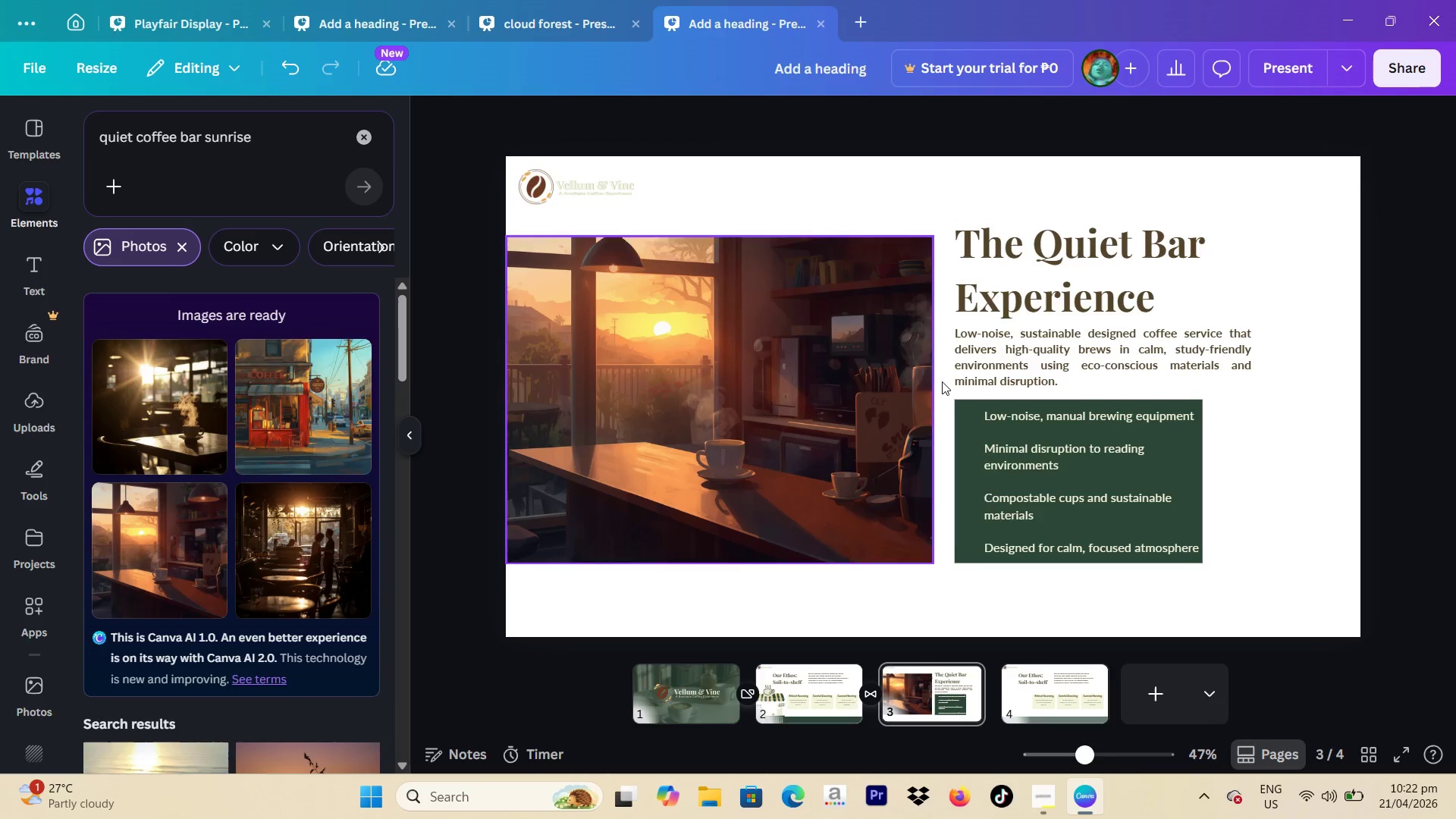 
wait(63.67)
 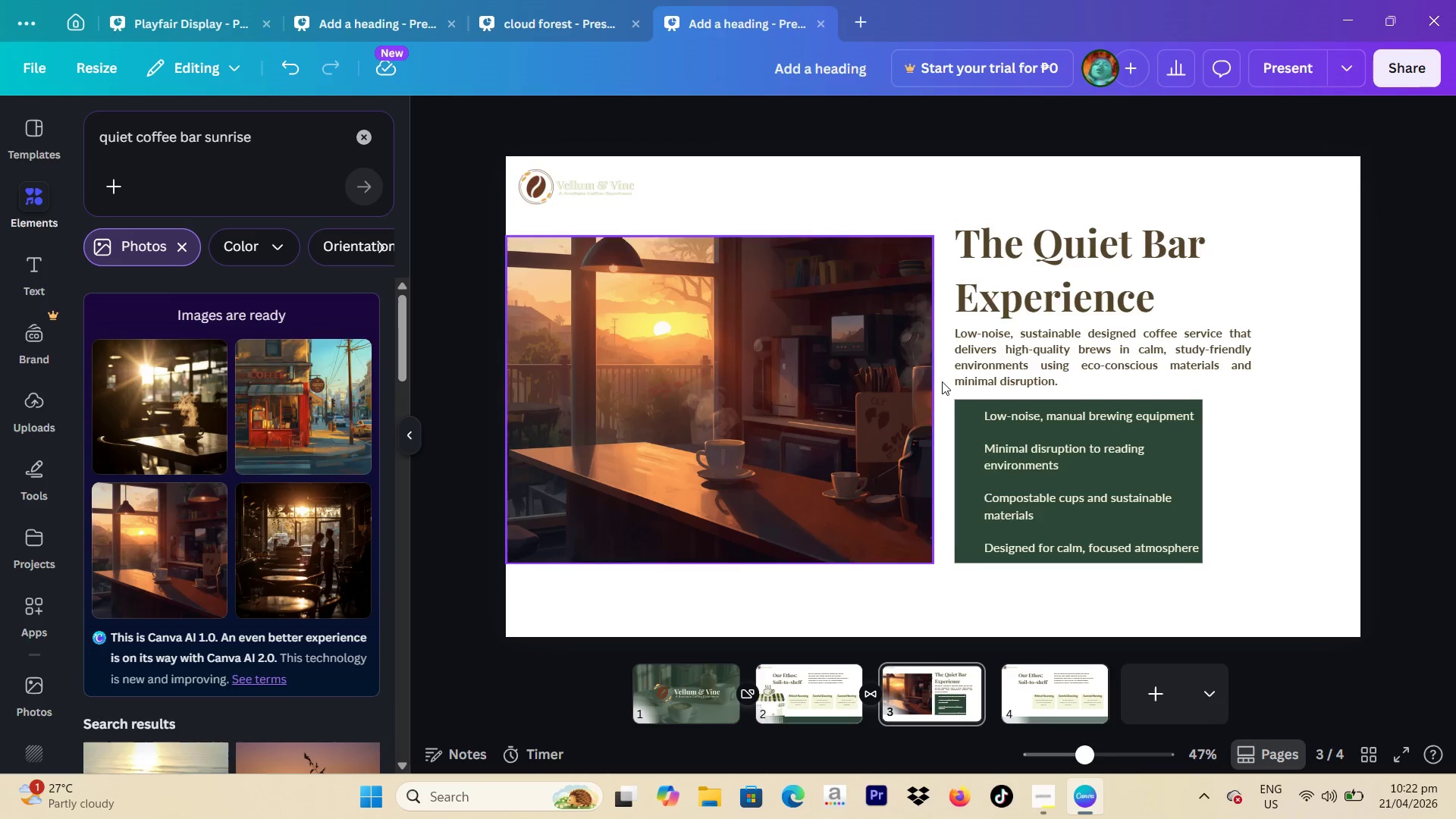 
left_click([963, 535])
 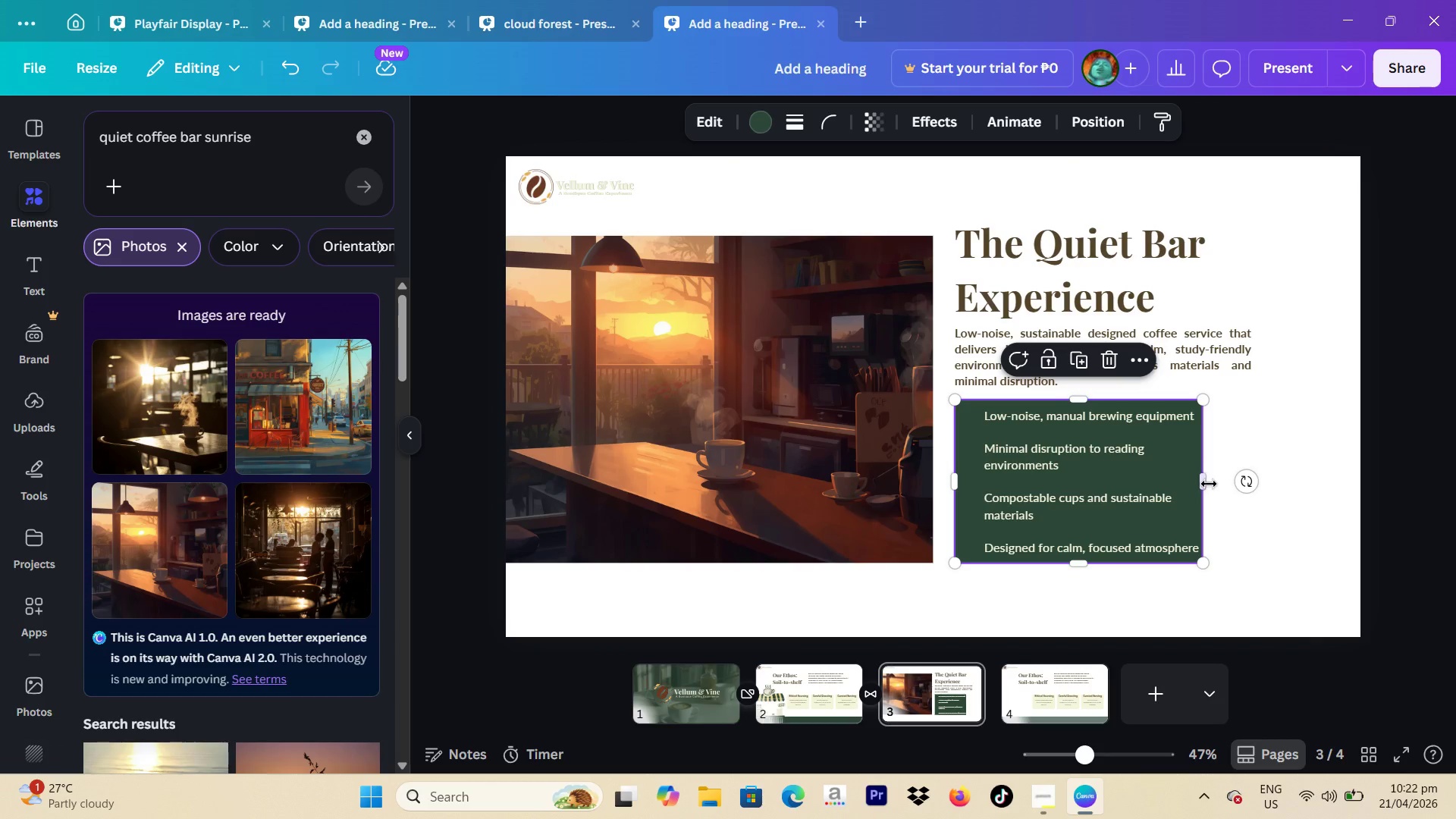 
left_click_drag(start_coordinate=[1207, 479], to_coordinate=[1251, 481])
 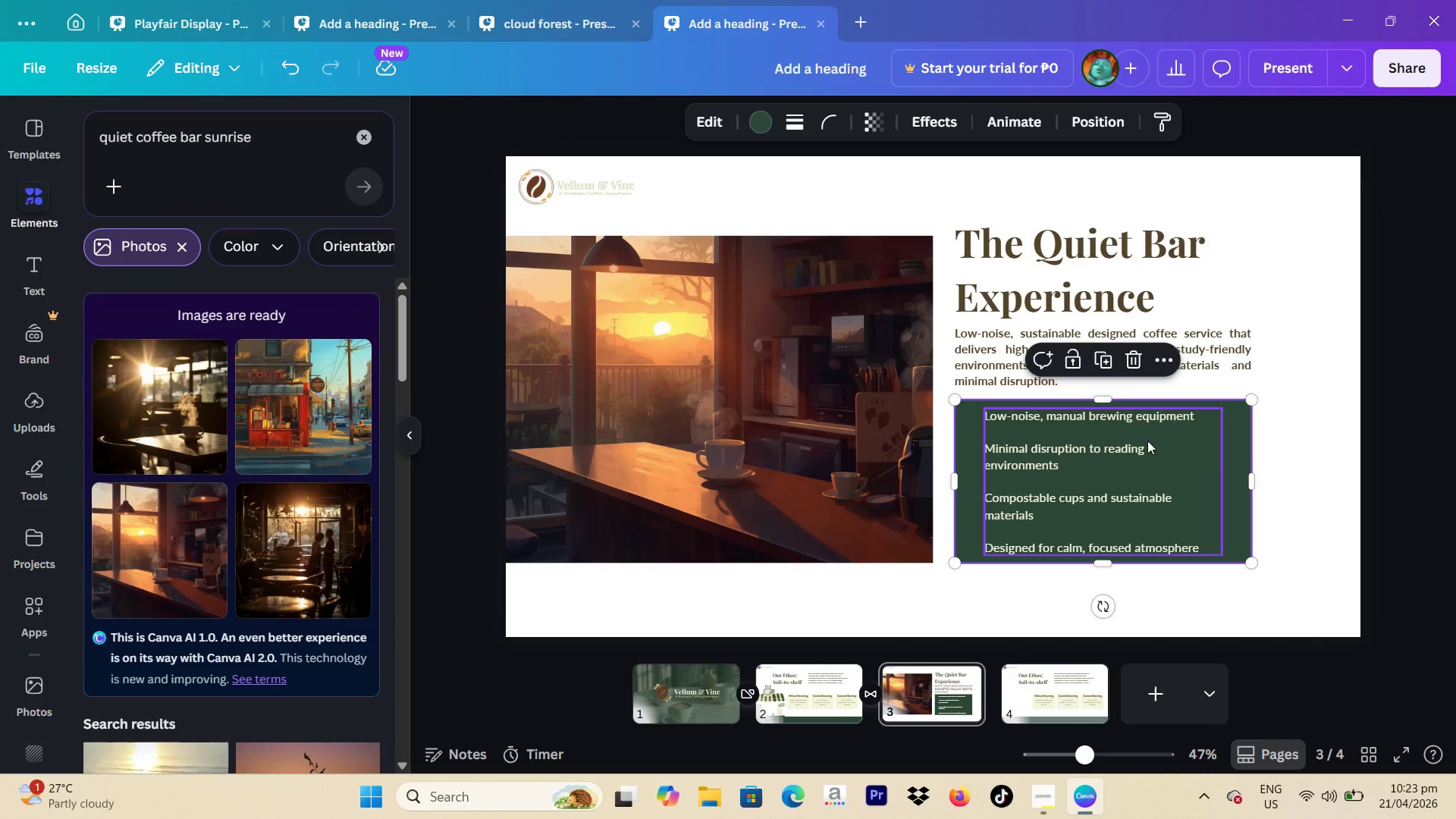 
left_click([1109, 465])
 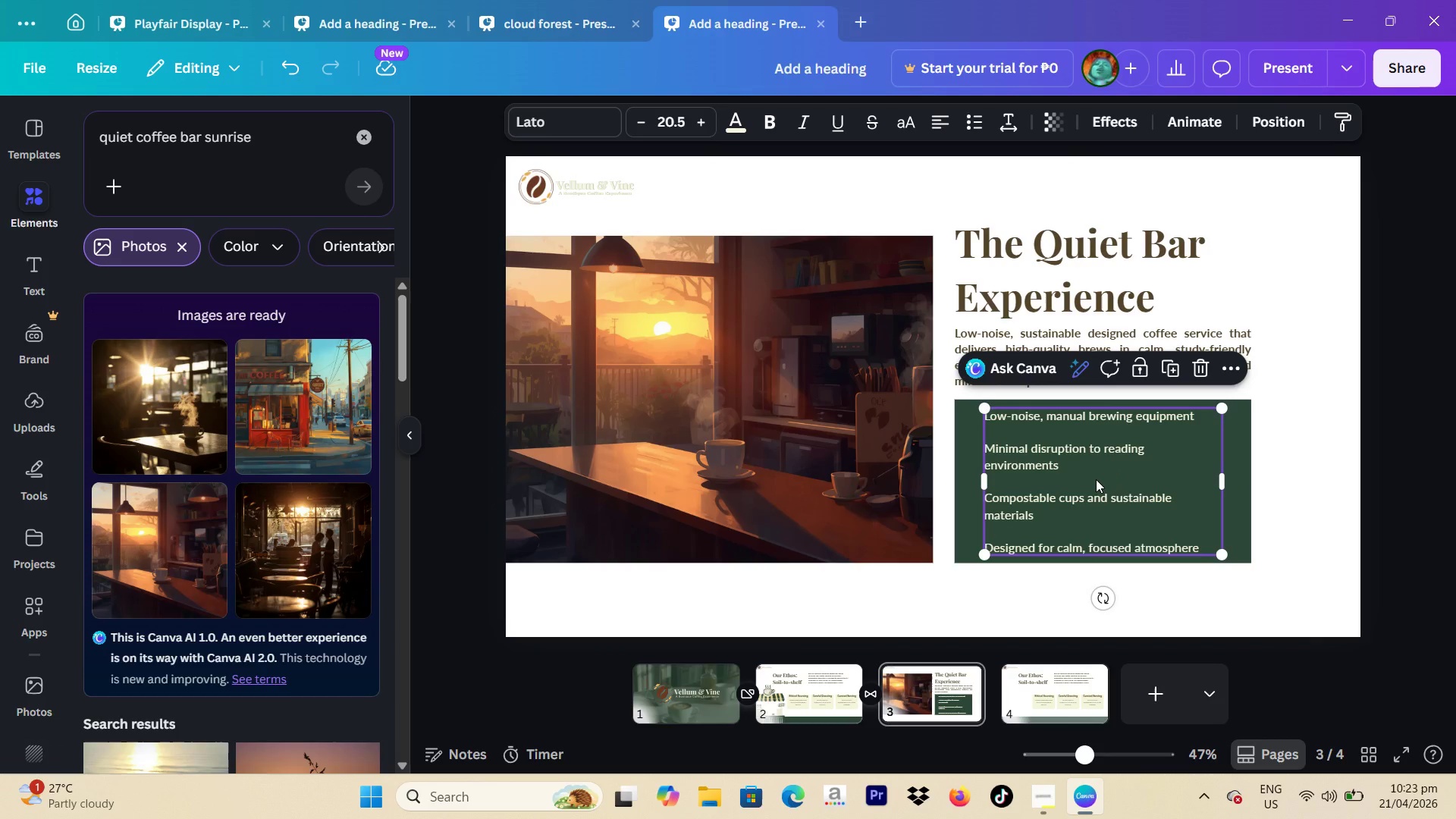 
left_click_drag(start_coordinate=[1096, 479], to_coordinate=[1120, 480])
 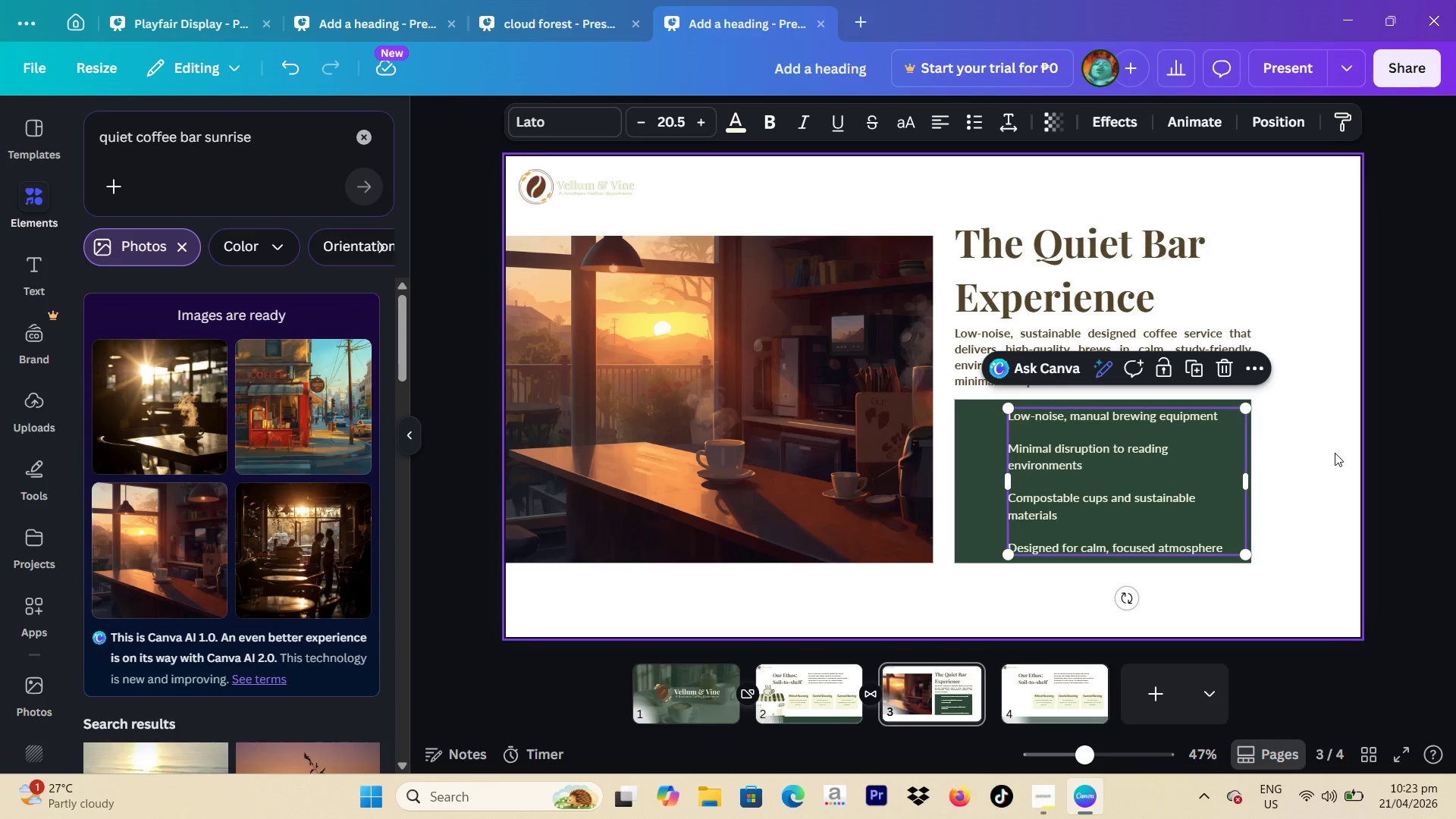 
left_click([1335, 453])
 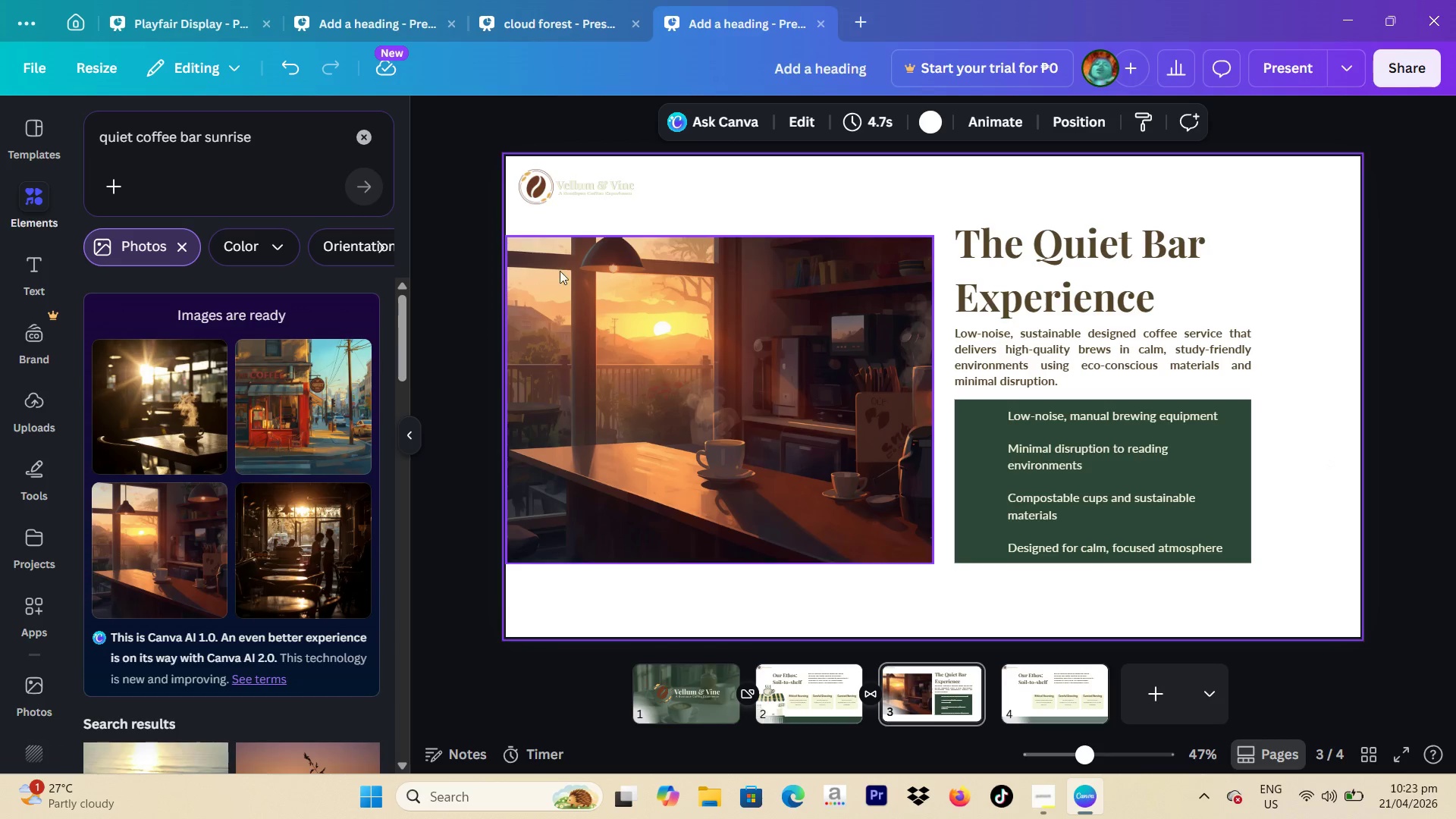 
left_click([529, 181])
 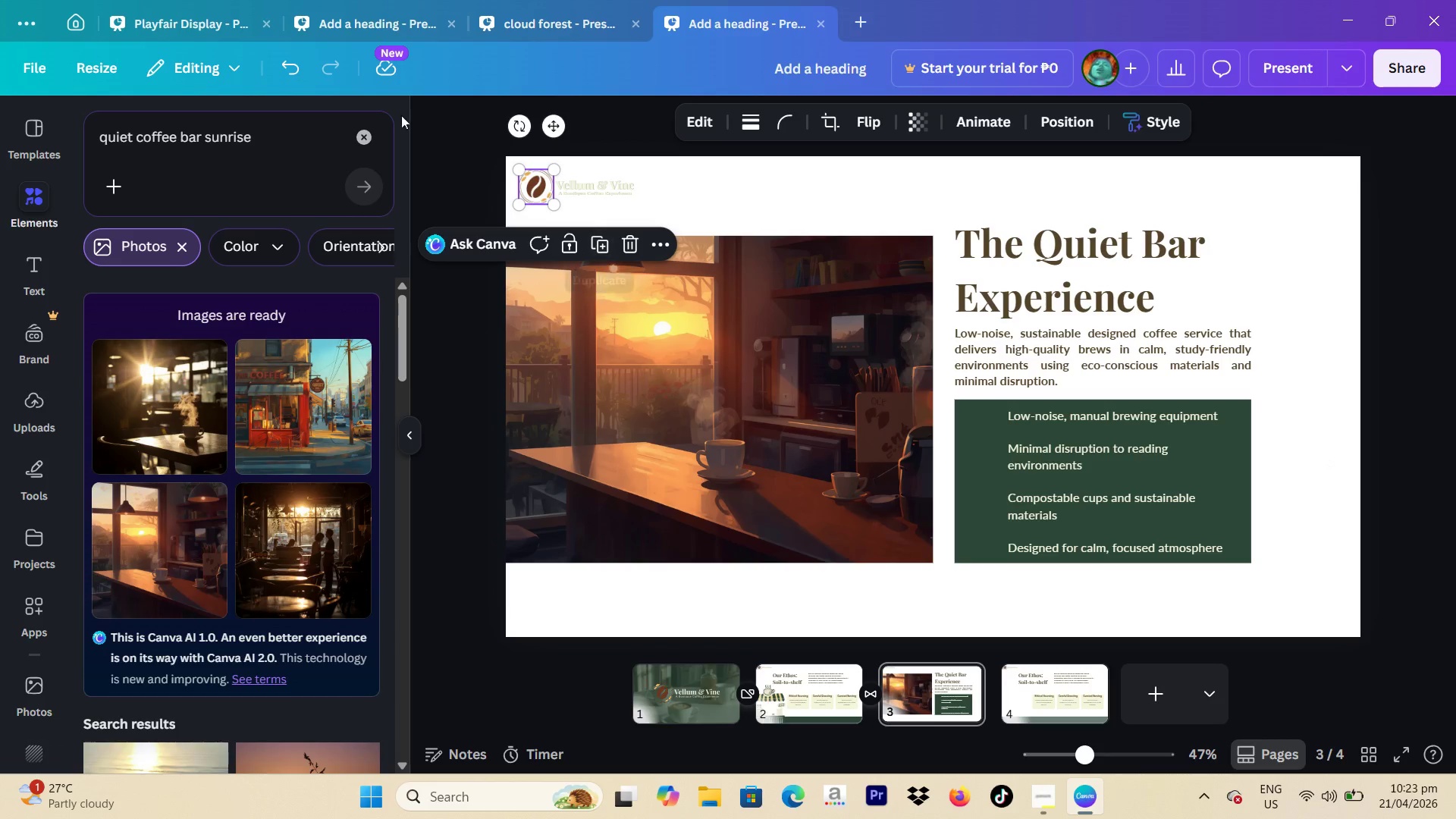 
left_click_drag(start_coordinate=[289, 143], to_coordinate=[66, 155])
 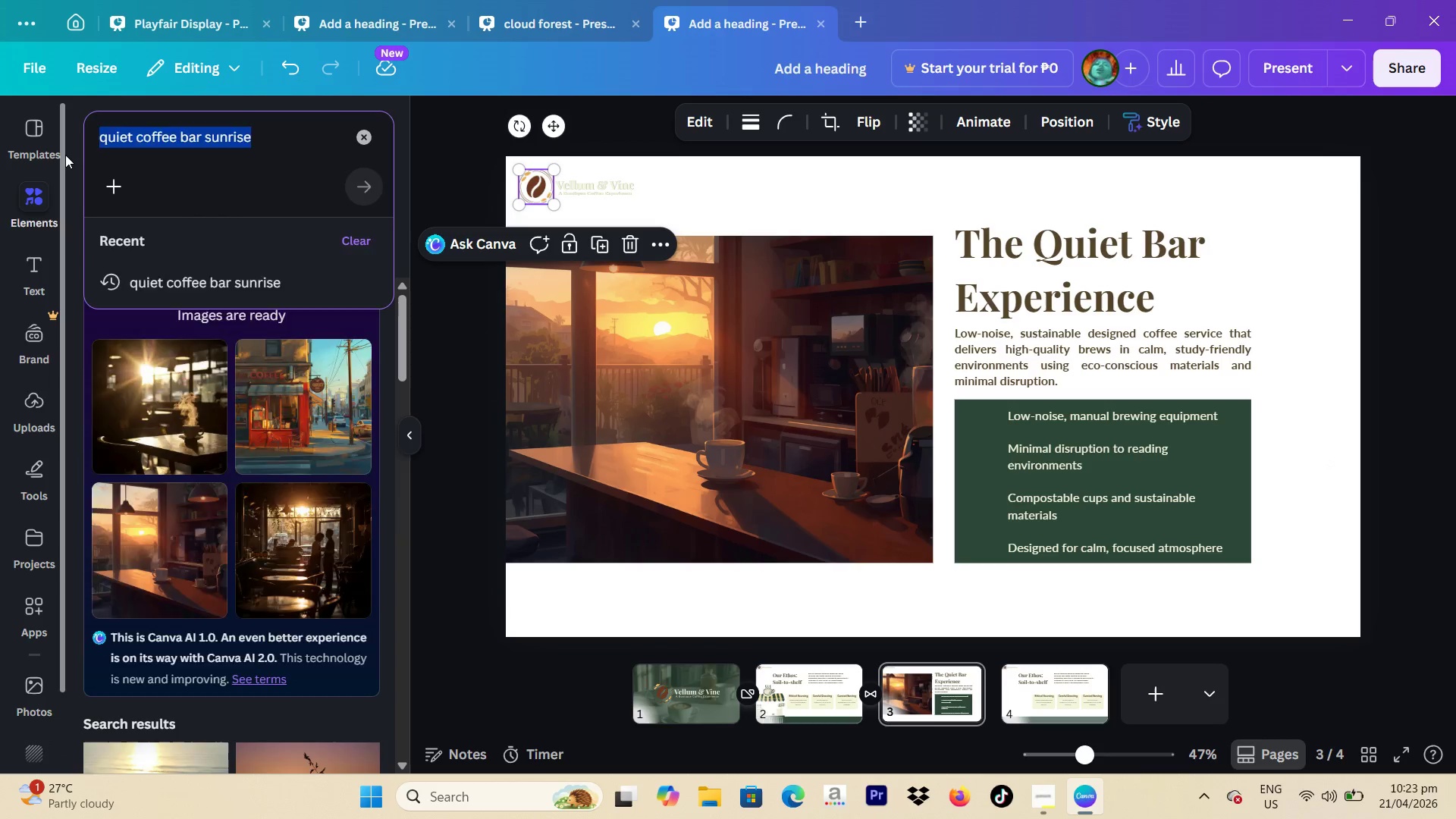 
type(coffee)
 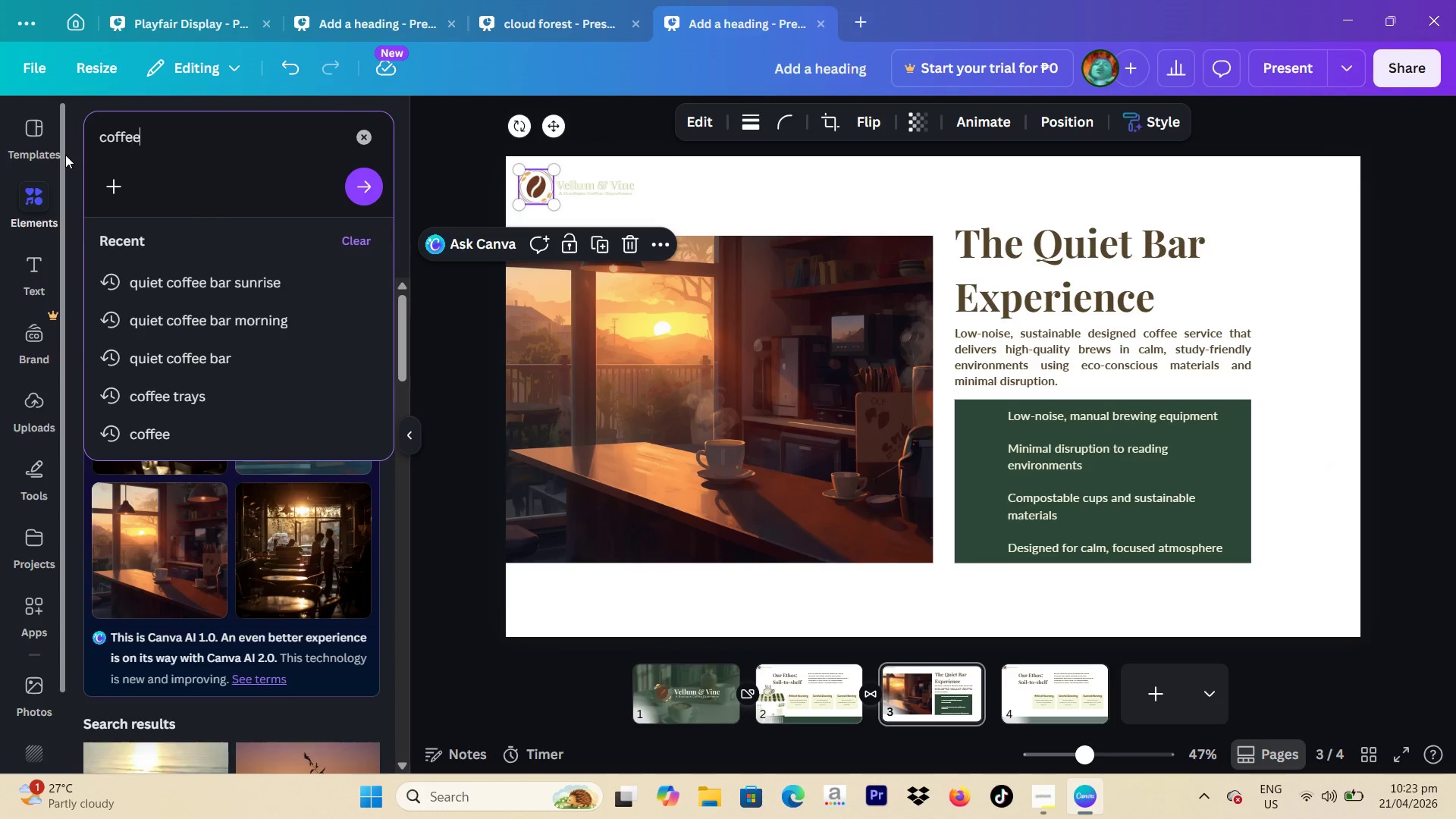 
key(Enter)
 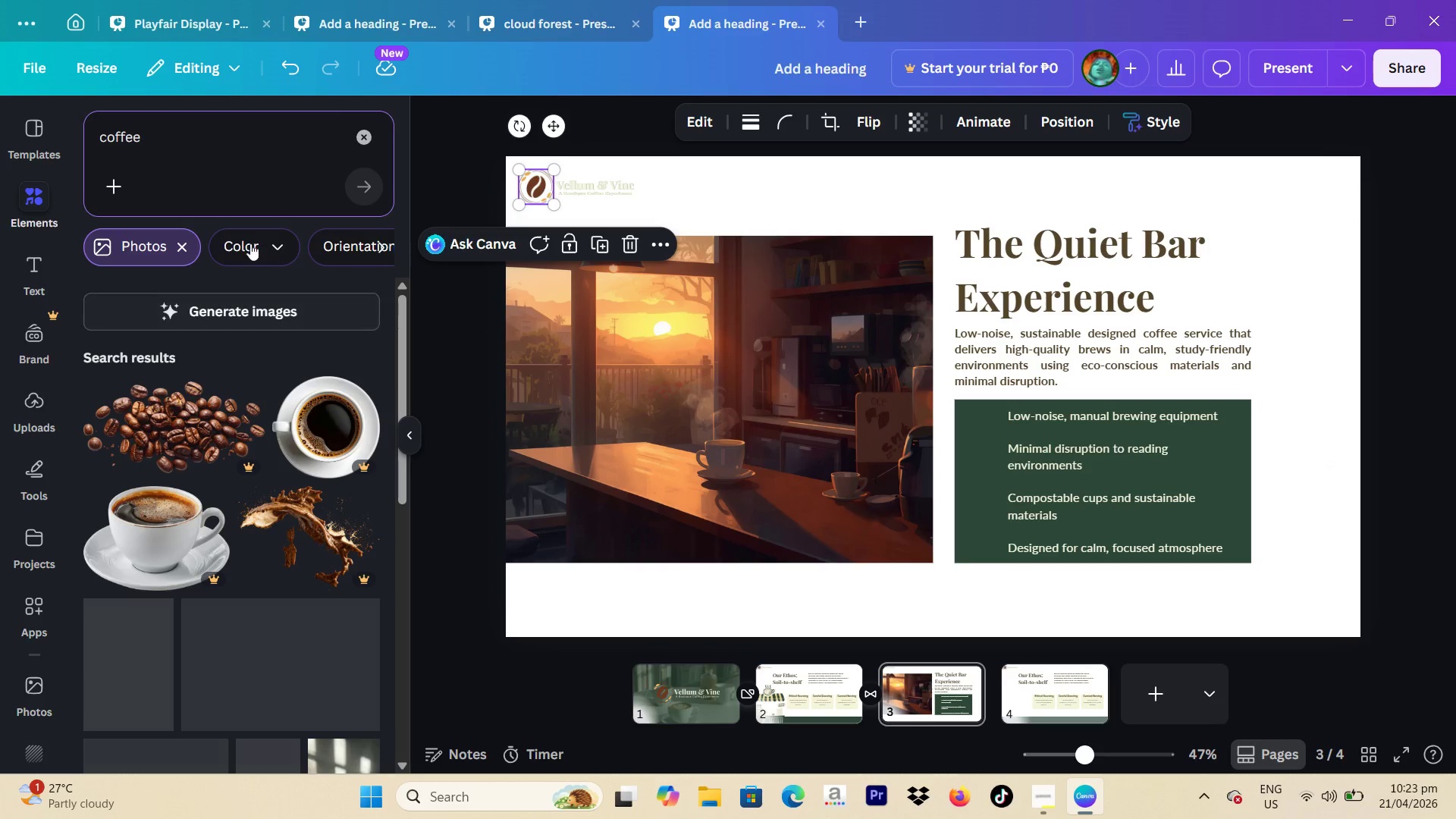 
left_click([159, 237])
 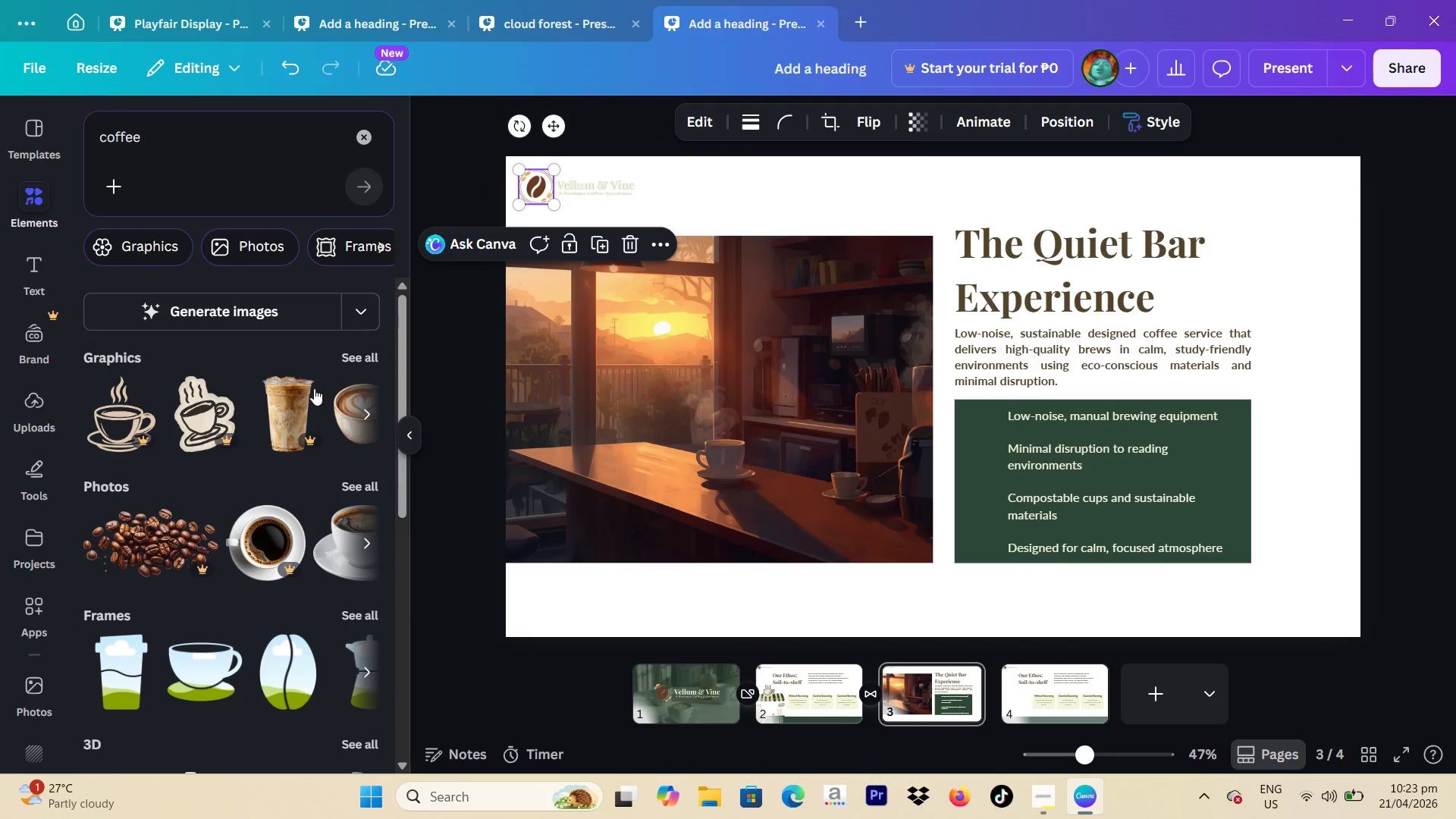 
left_click([349, 353])
 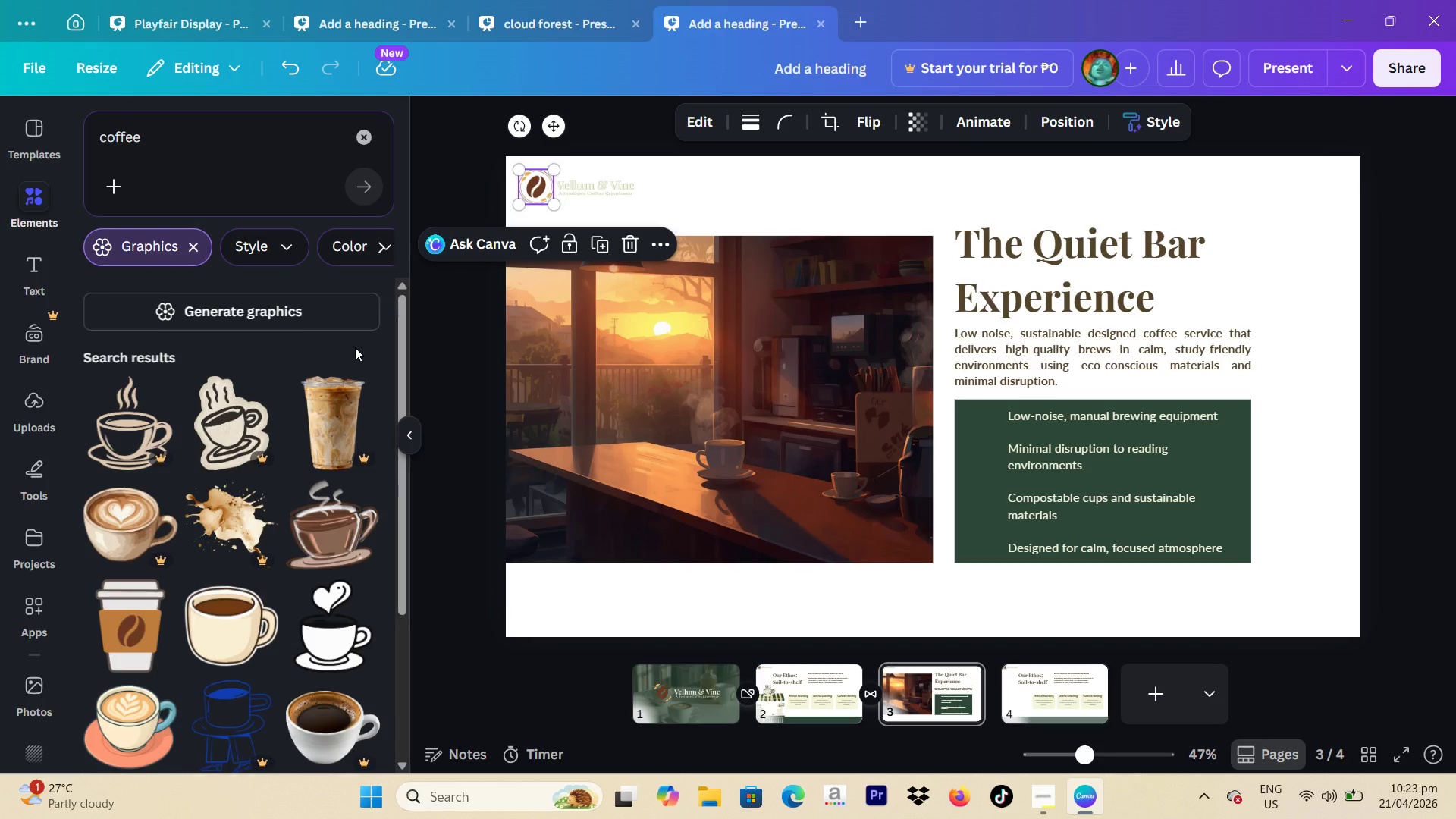 
scroll: coordinate [318, 420], scroll_direction: down, amount: 6.0
 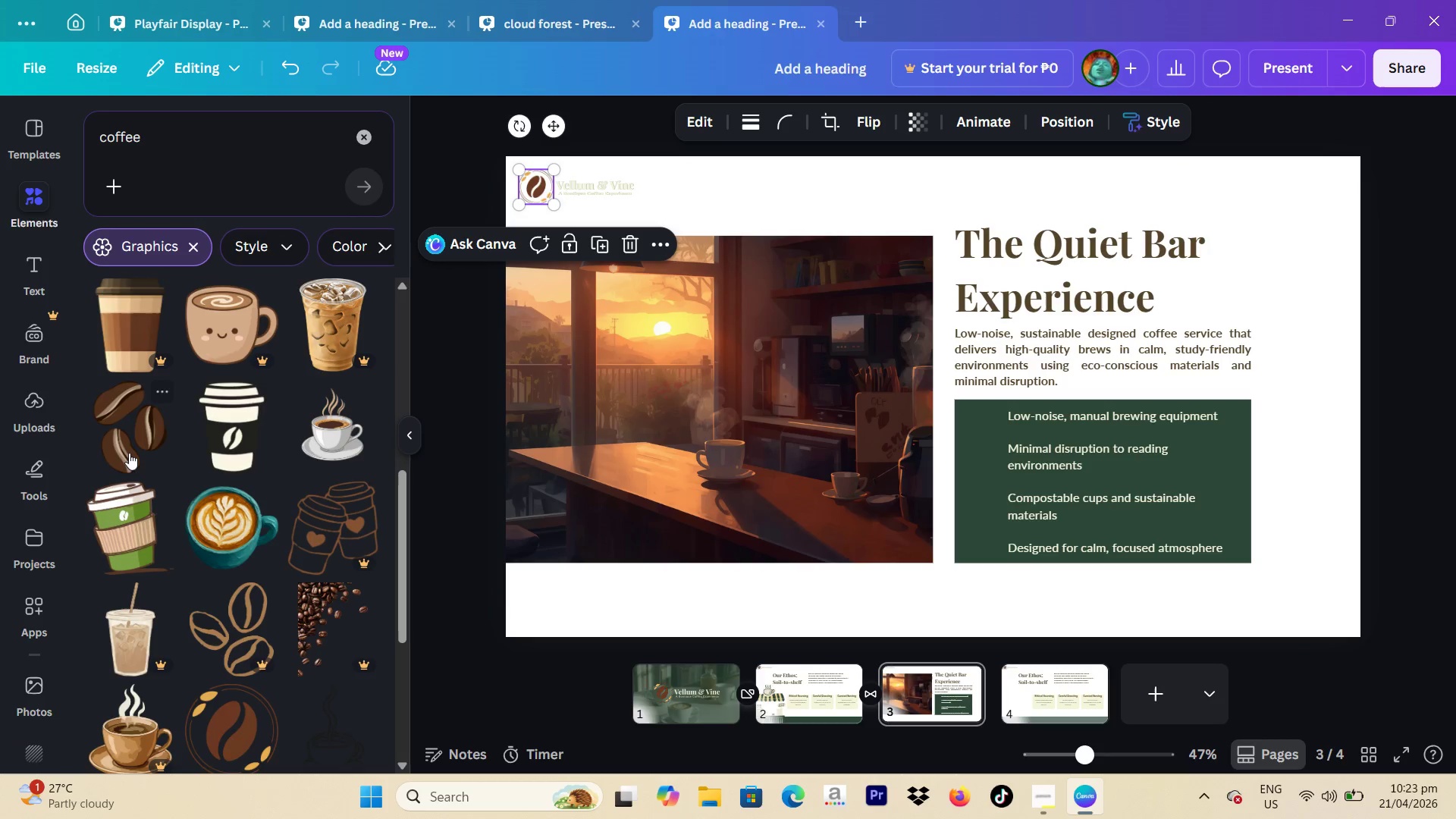 
left_click([129, 453])
 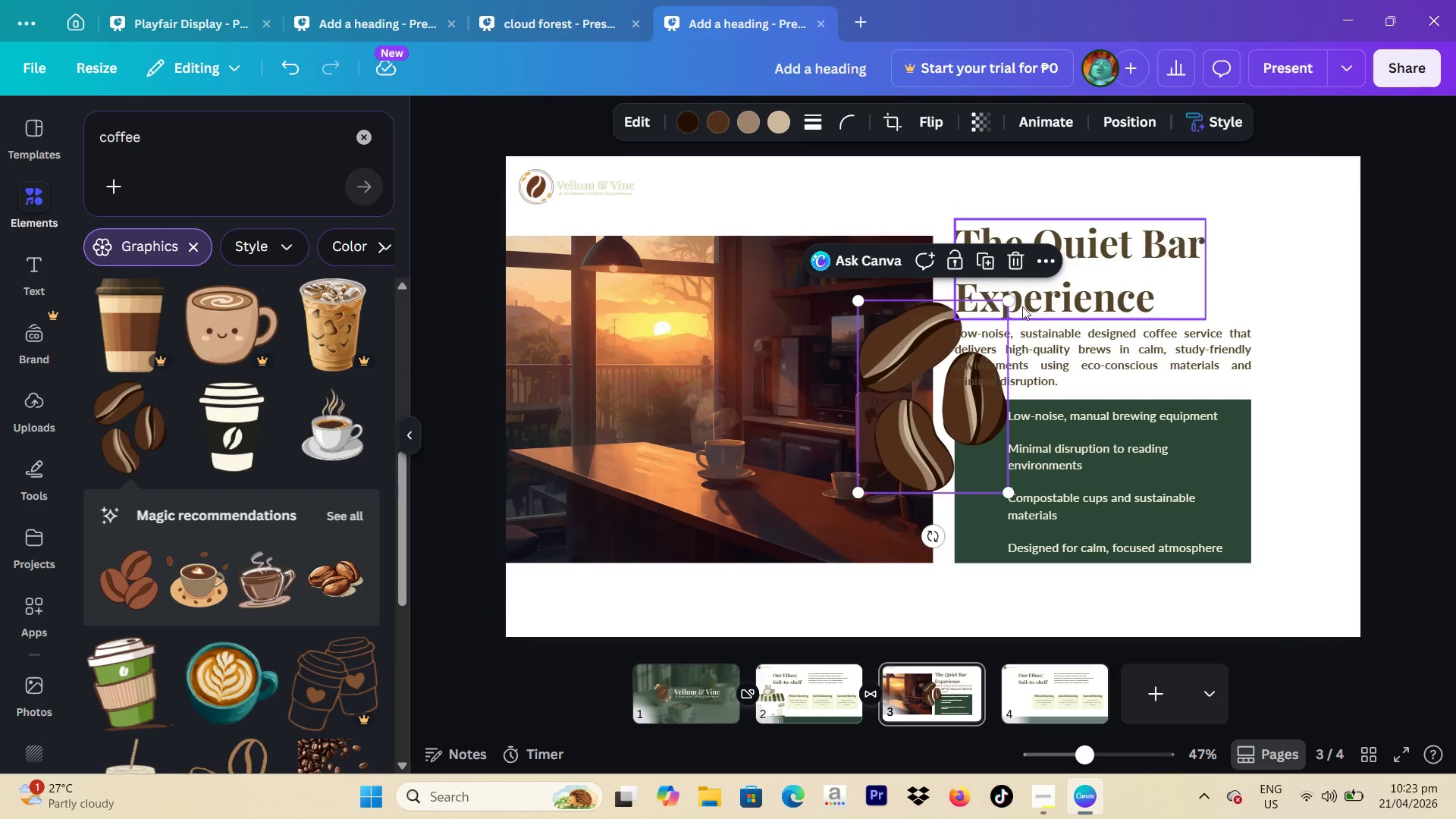 
left_click_drag(start_coordinate=[1012, 297], to_coordinate=[896, 432])
 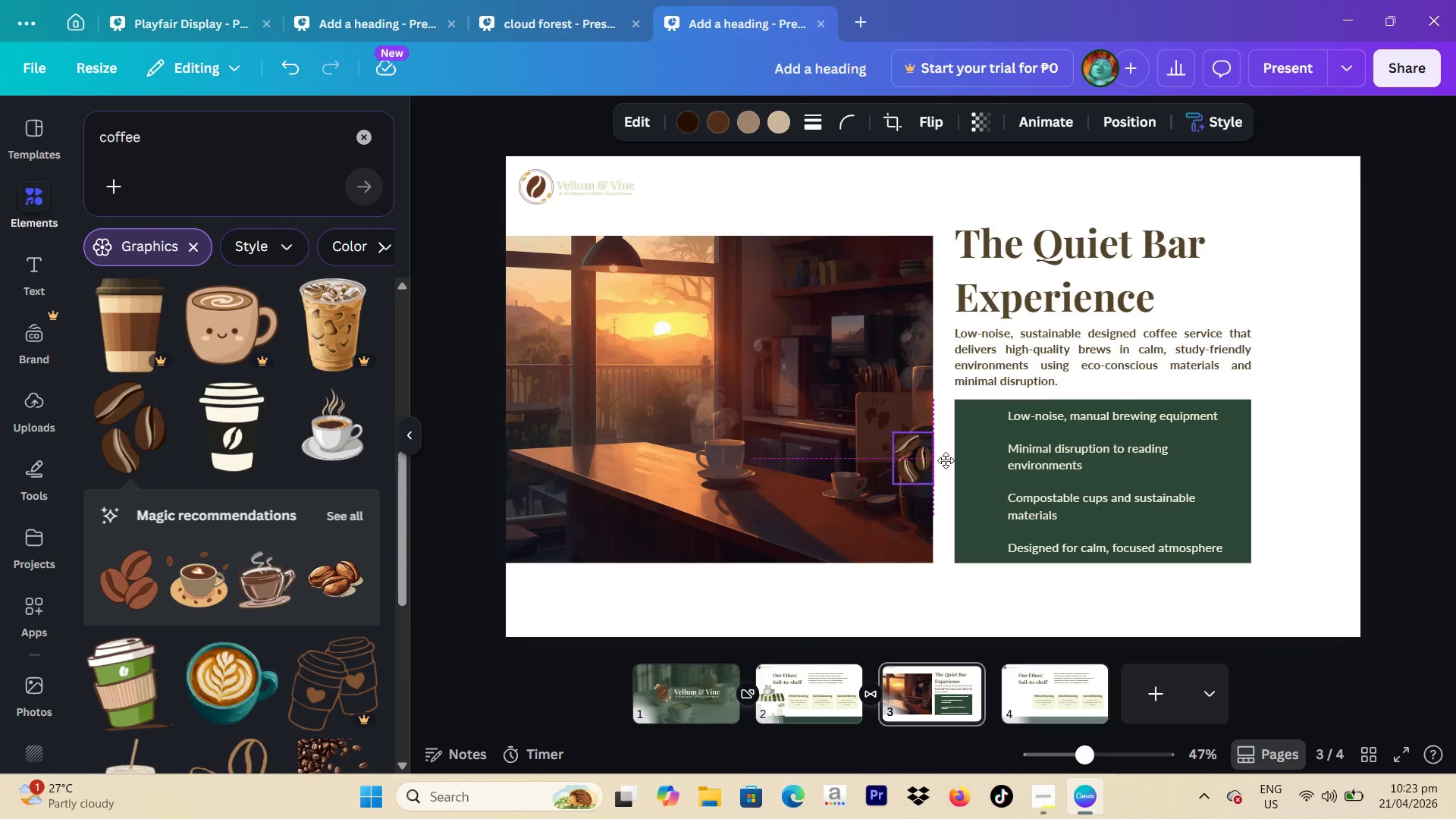 
left_click_drag(start_coordinate=[881, 472], to_coordinate=[982, 431])
 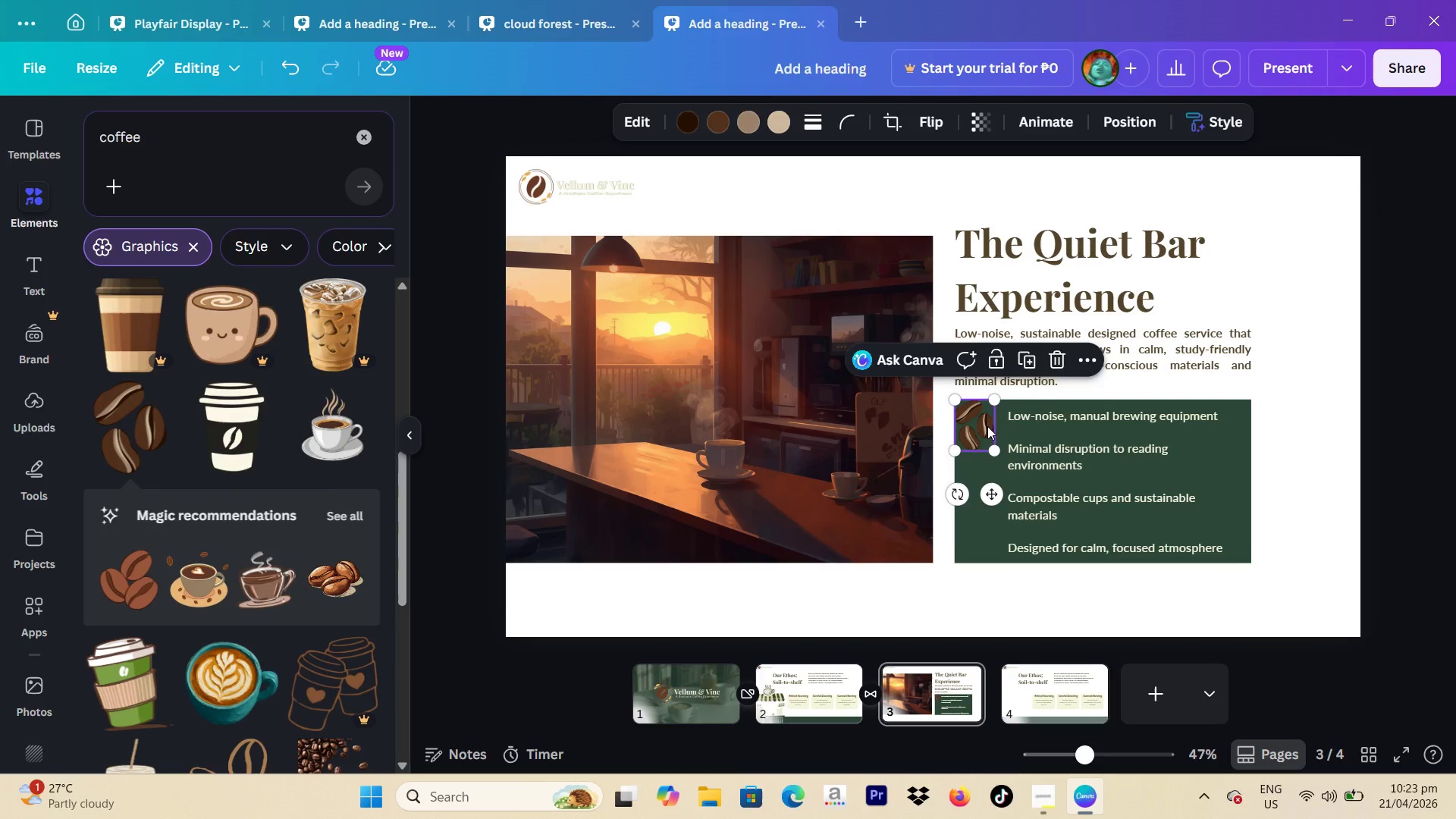 
key(Backspace)
 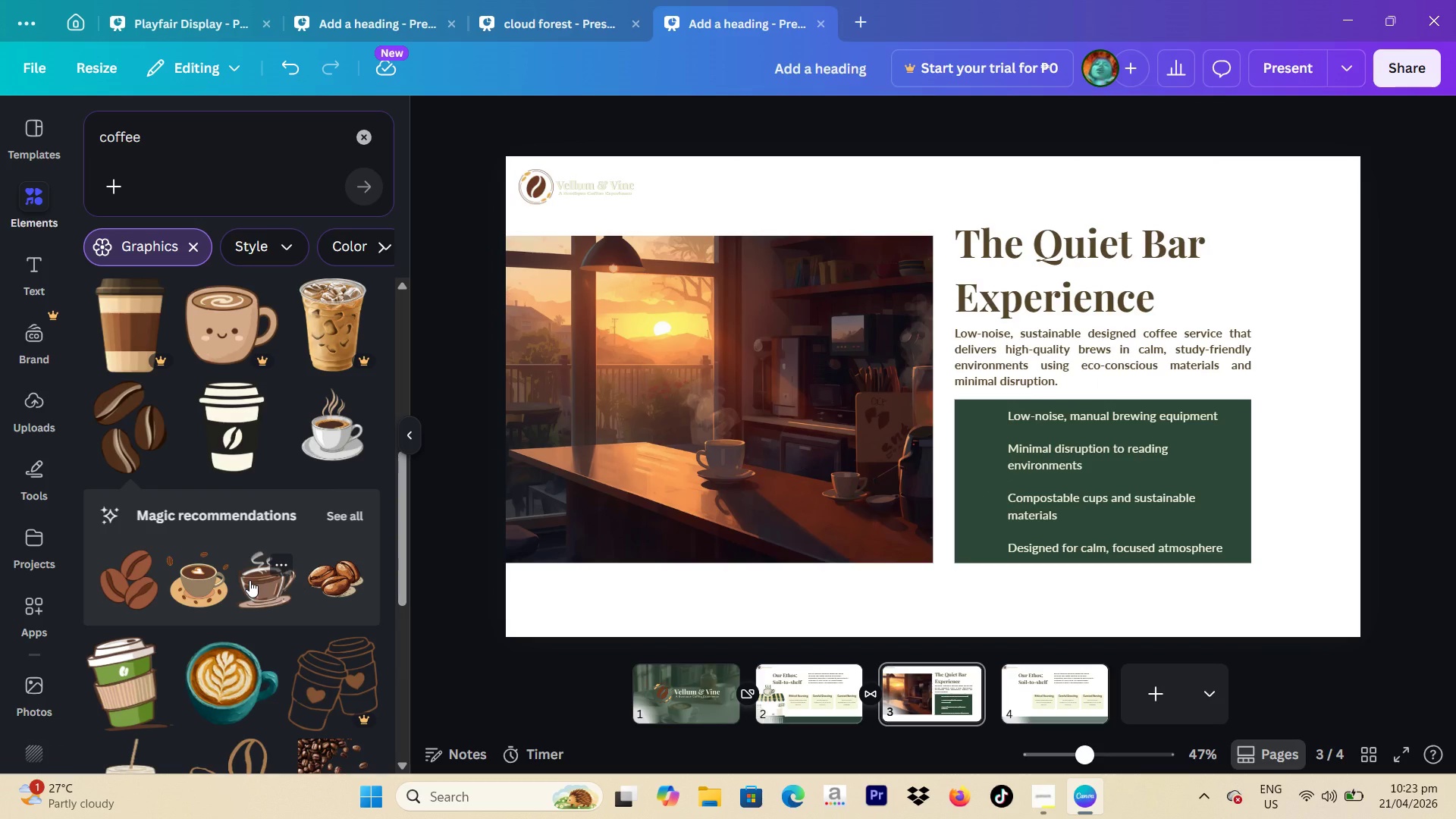 
wait(5.2)
 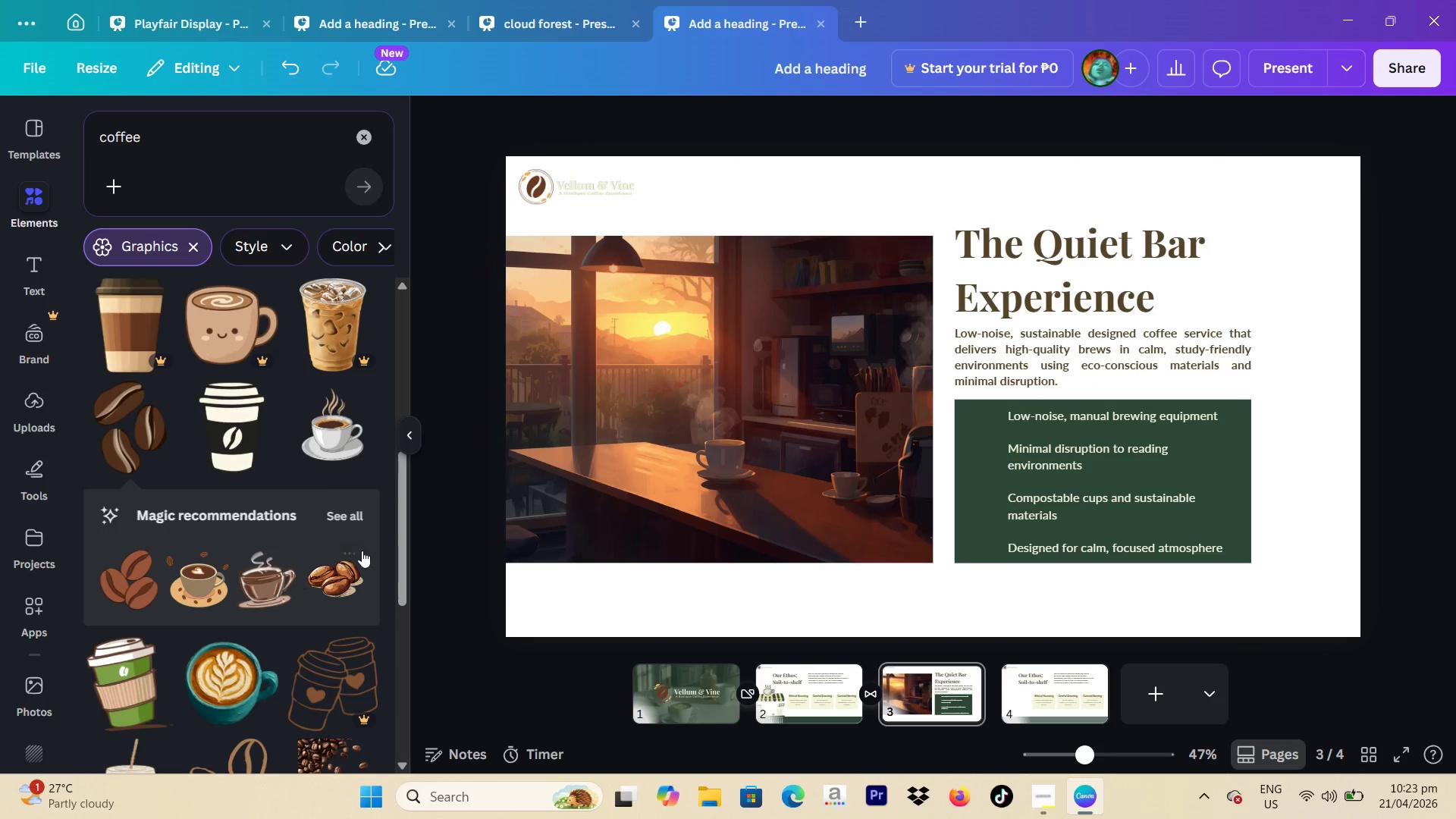 
scroll: coordinate [269, 525], scroll_direction: down, amount: 7.0
 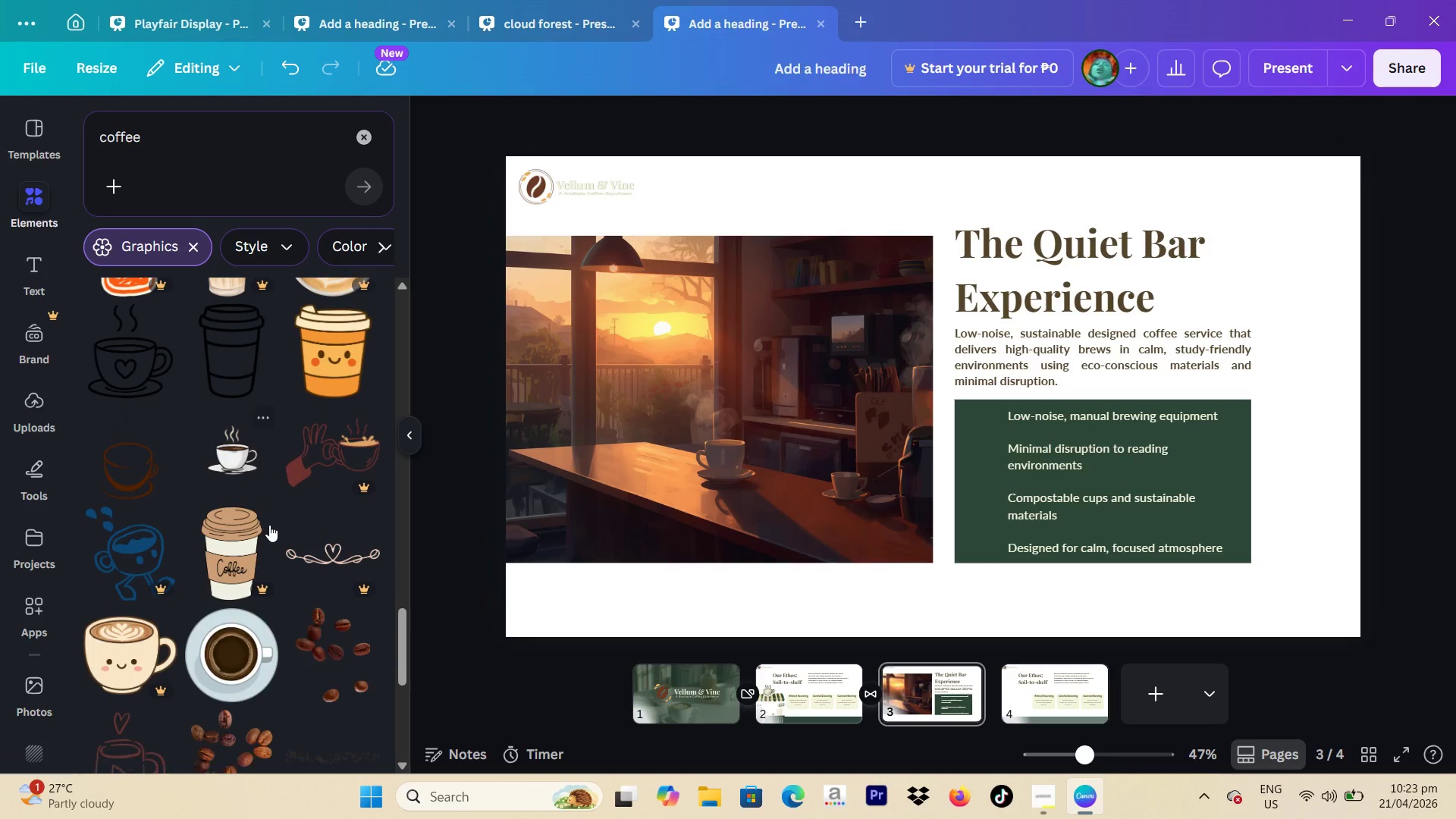 
left_click([145, 468])
 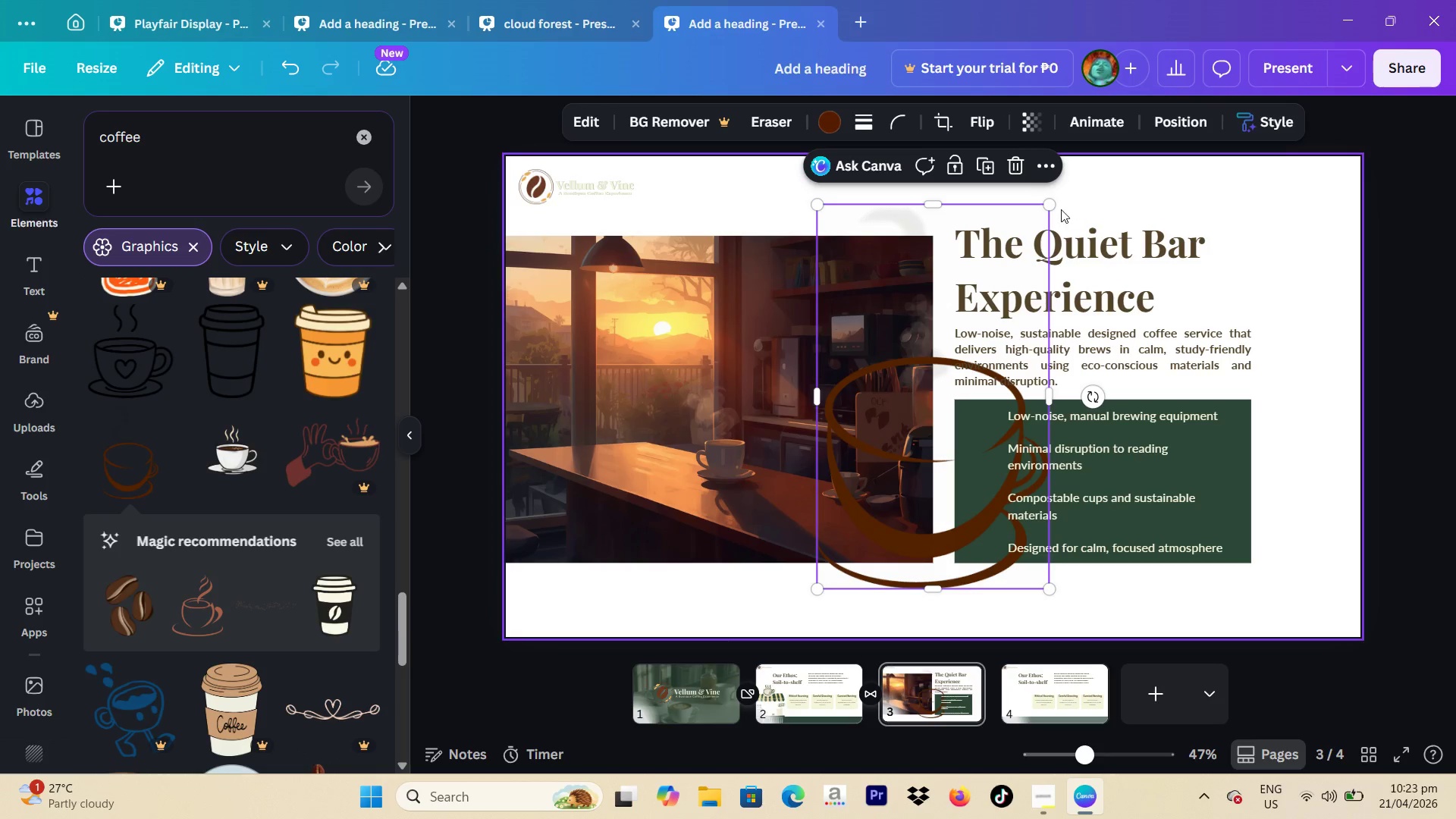 
left_click_drag(start_coordinate=[1050, 206], to_coordinate=[805, 498])
 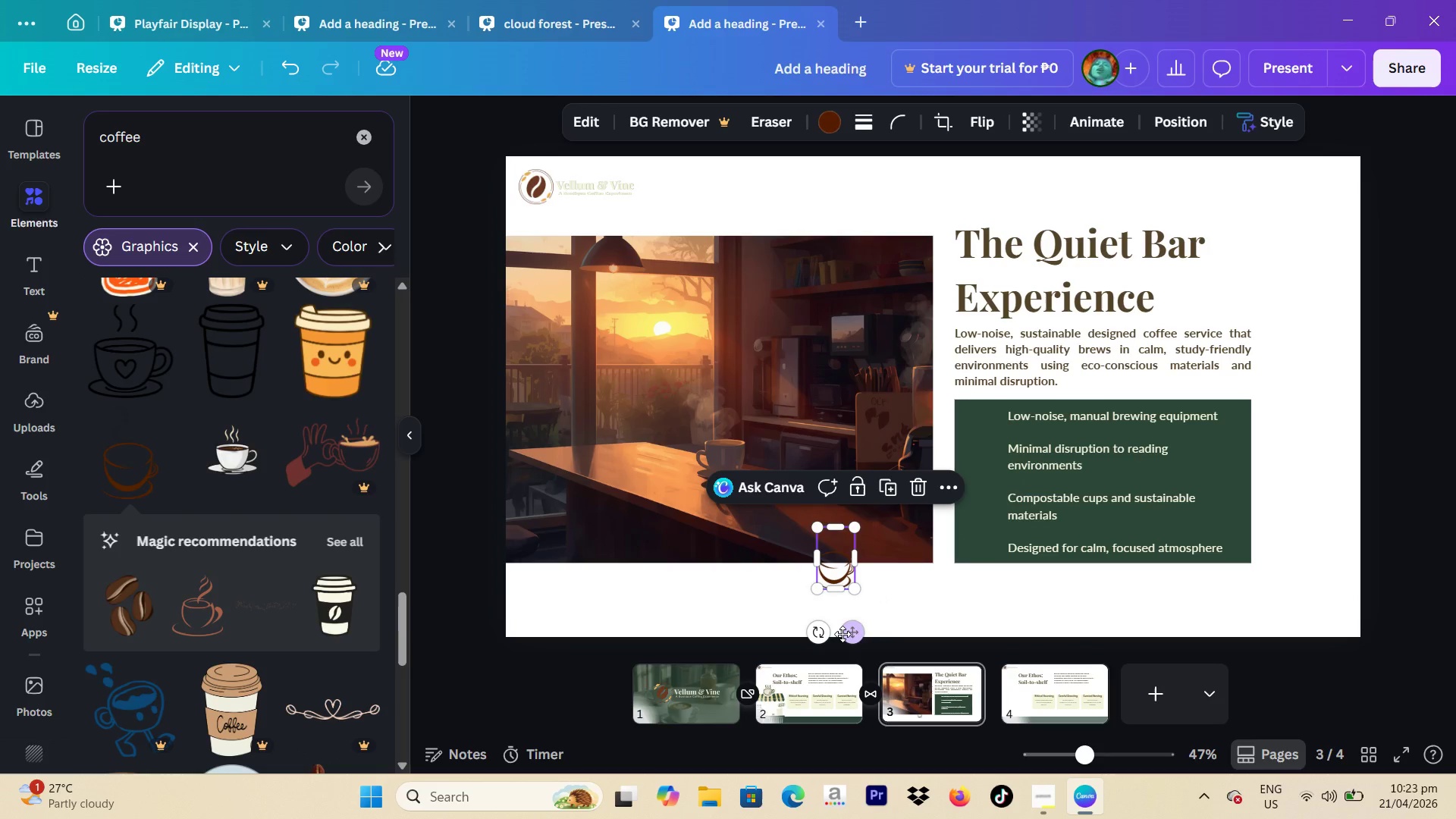 
left_click_drag(start_coordinate=[843, 634], to_coordinate=[922, 526])
 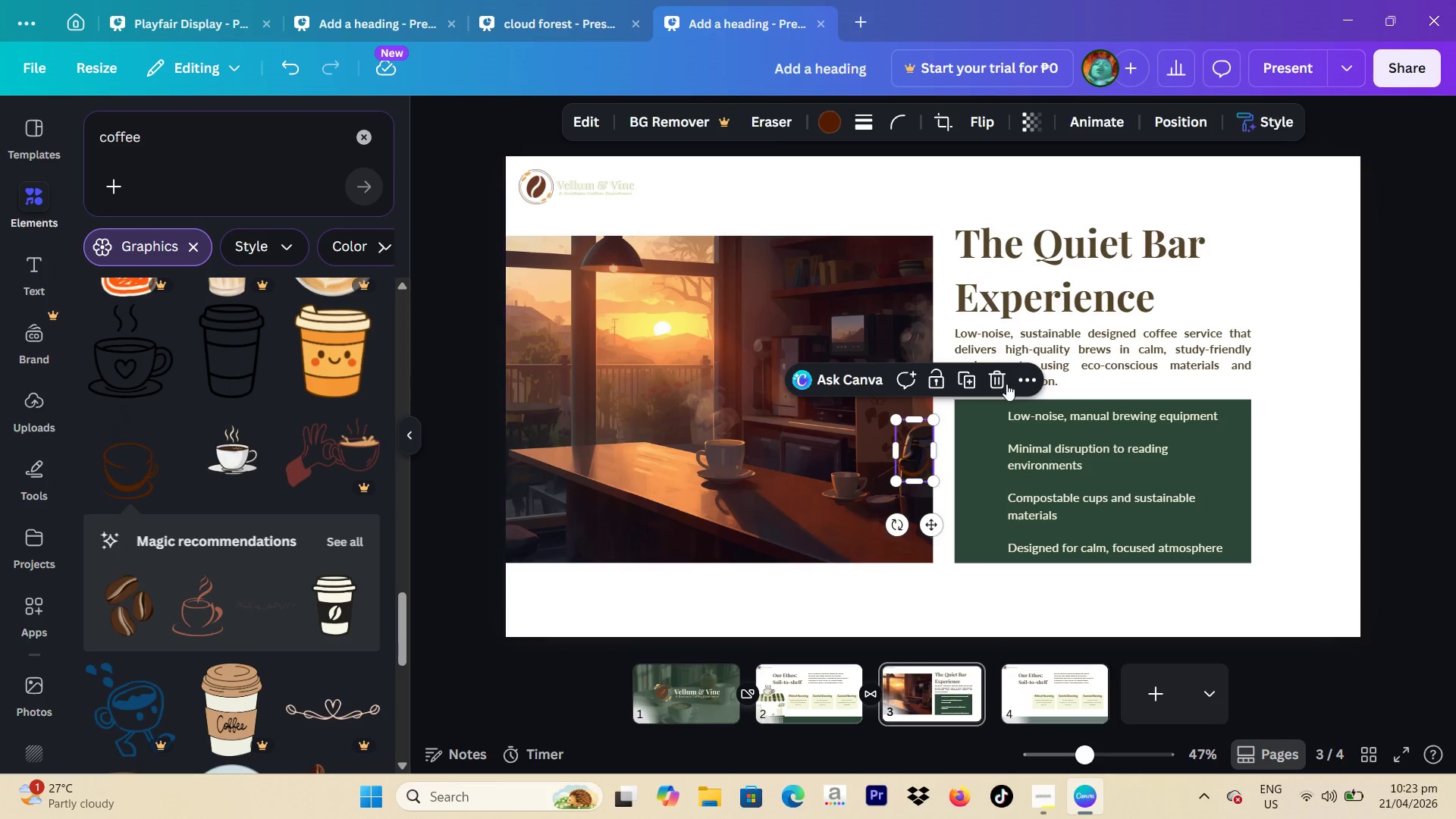 
left_click([999, 380])
 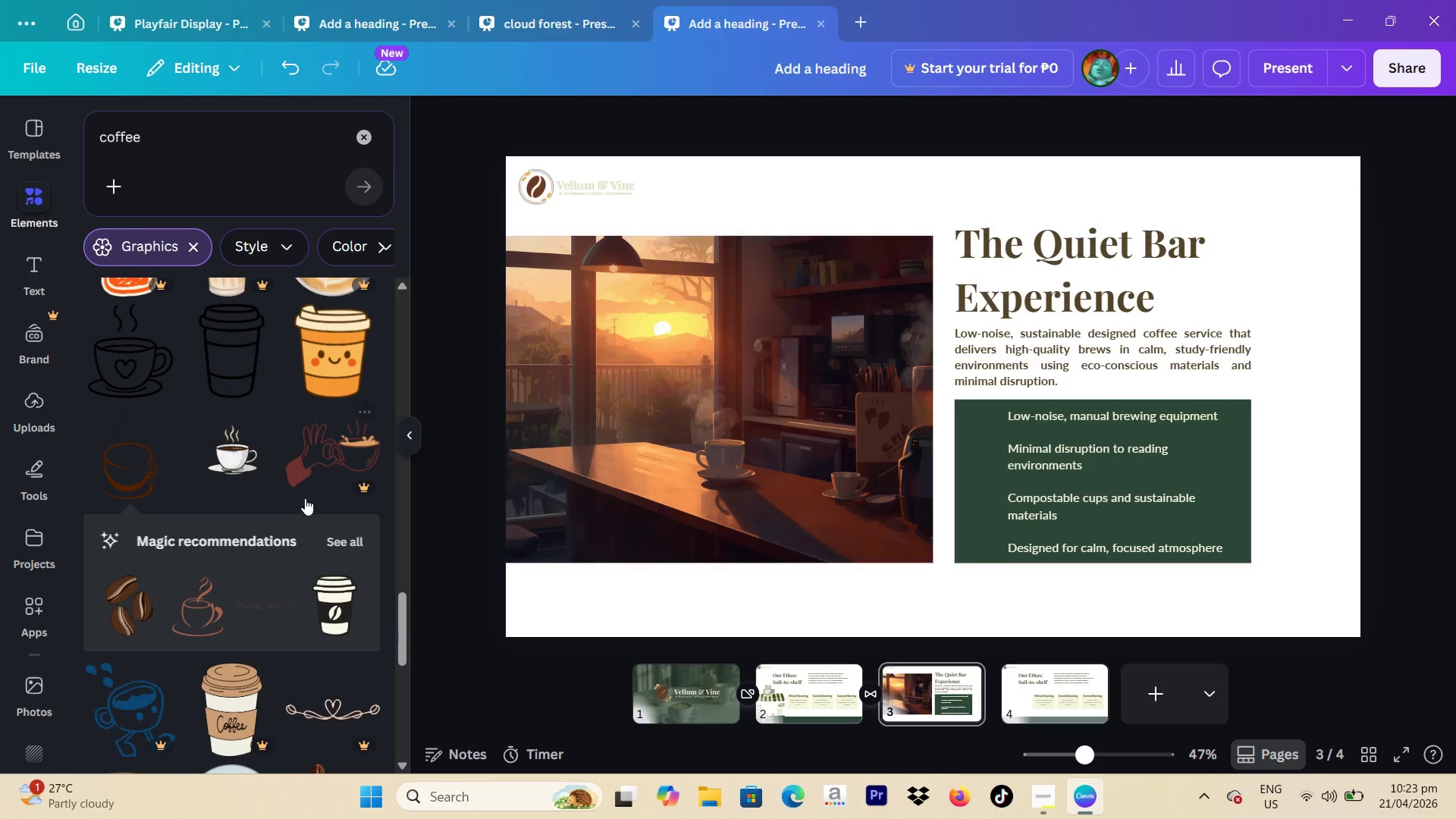 
scroll: coordinate [262, 494], scroll_direction: down, amount: 4.0
 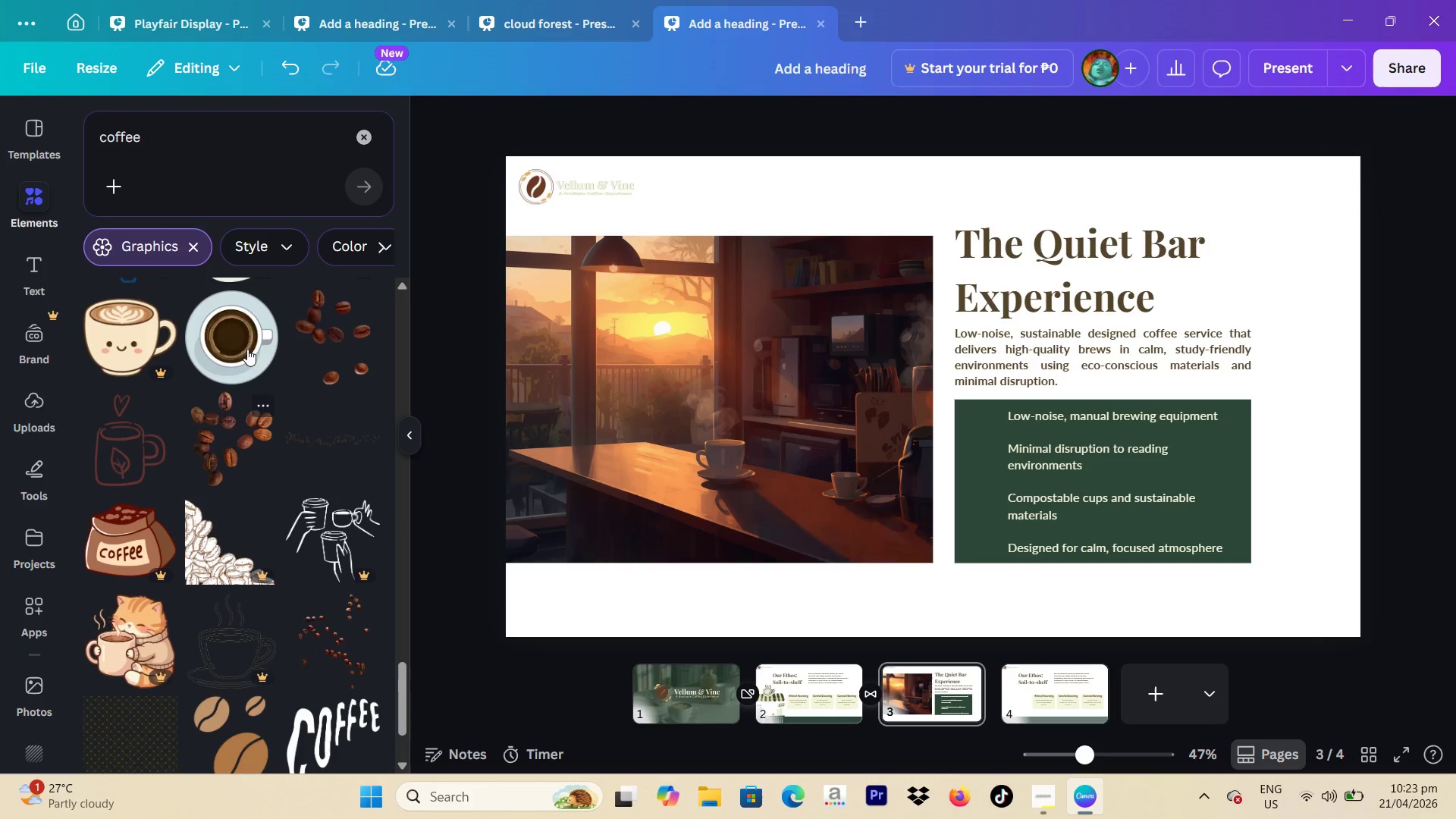 
left_click([246, 342])
 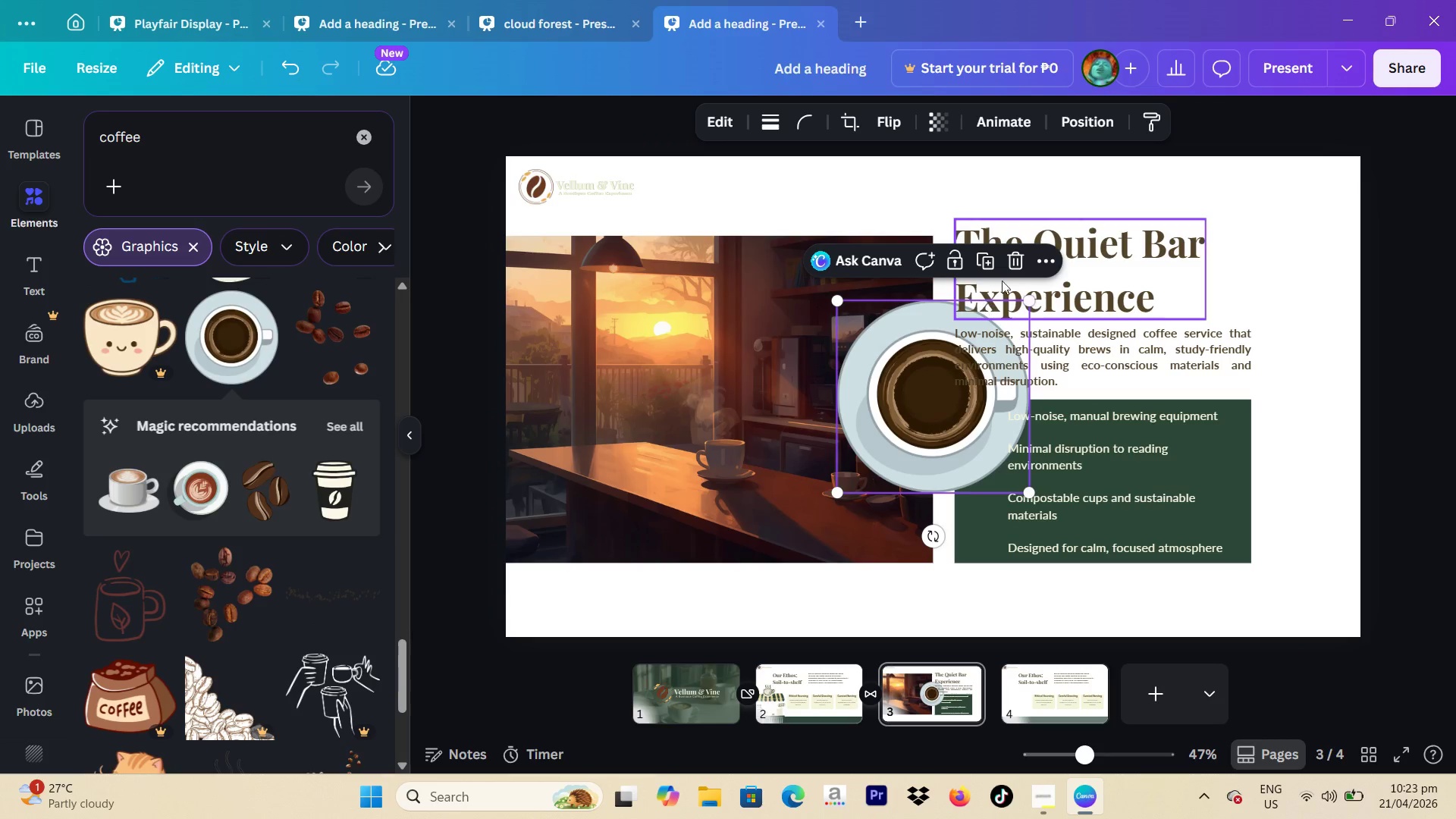 
left_click([1015, 264])
 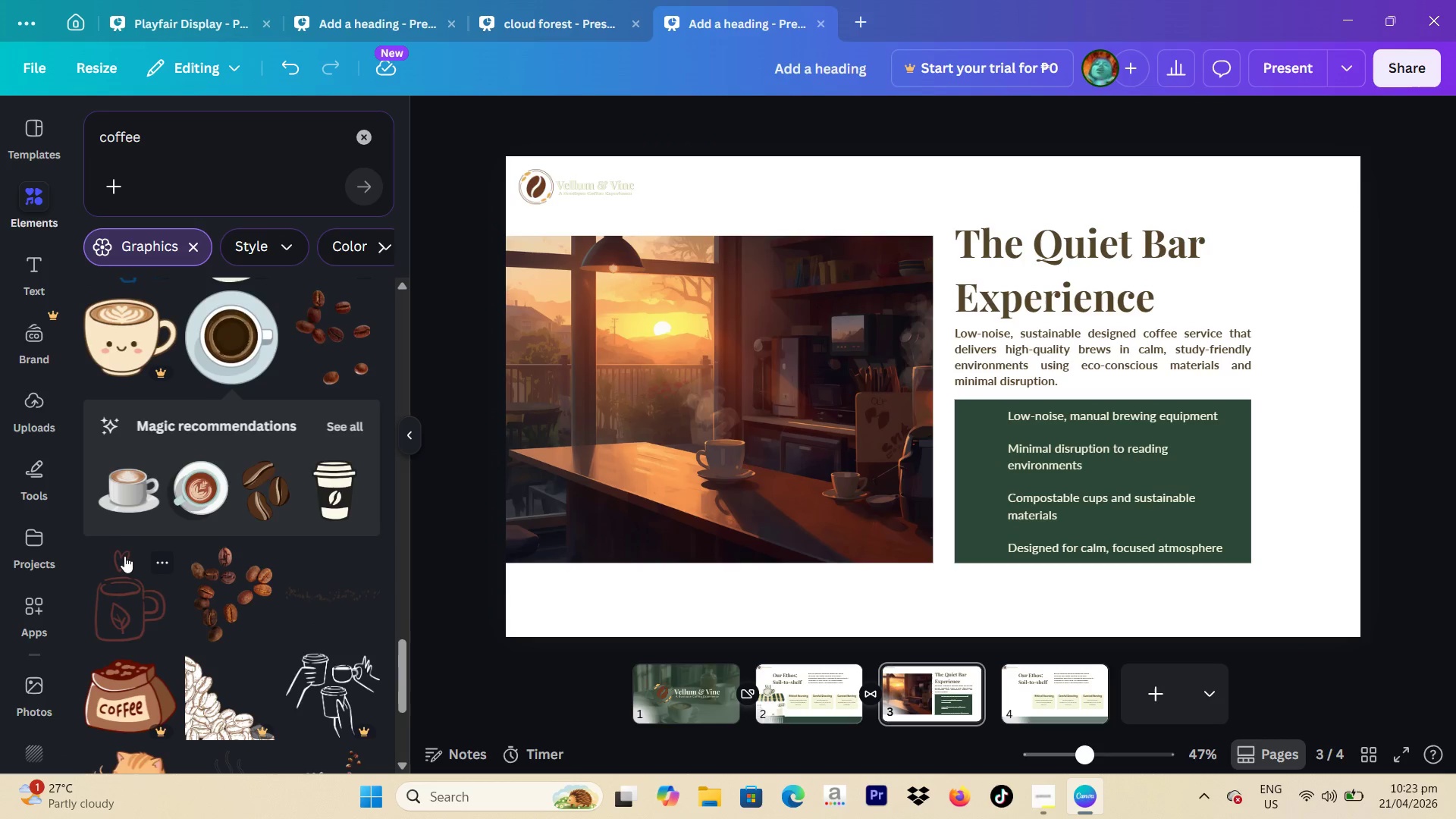 
scroll: coordinate [238, 523], scroll_direction: down, amount: 6.0
 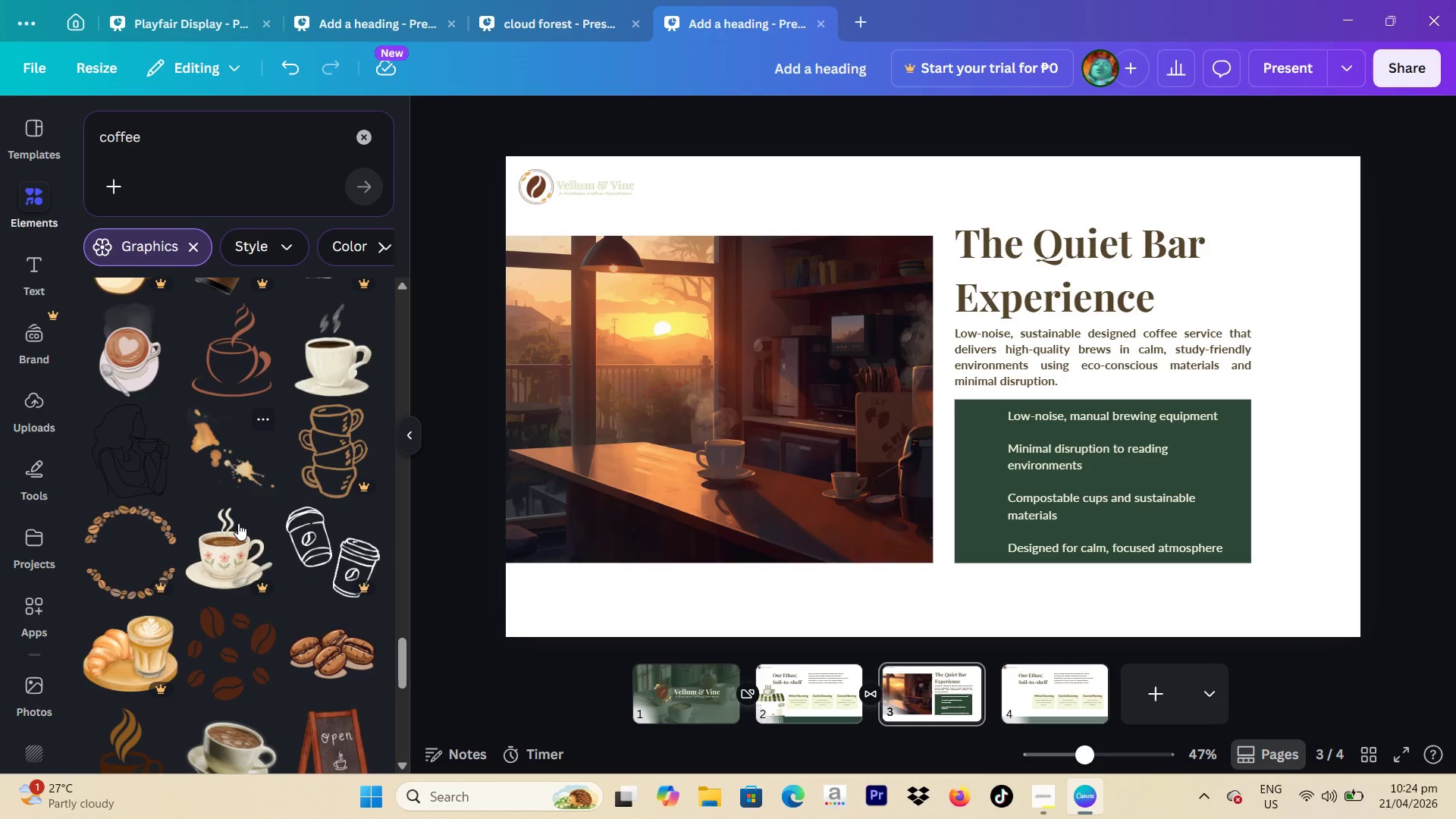 
left_click([353, 381])
 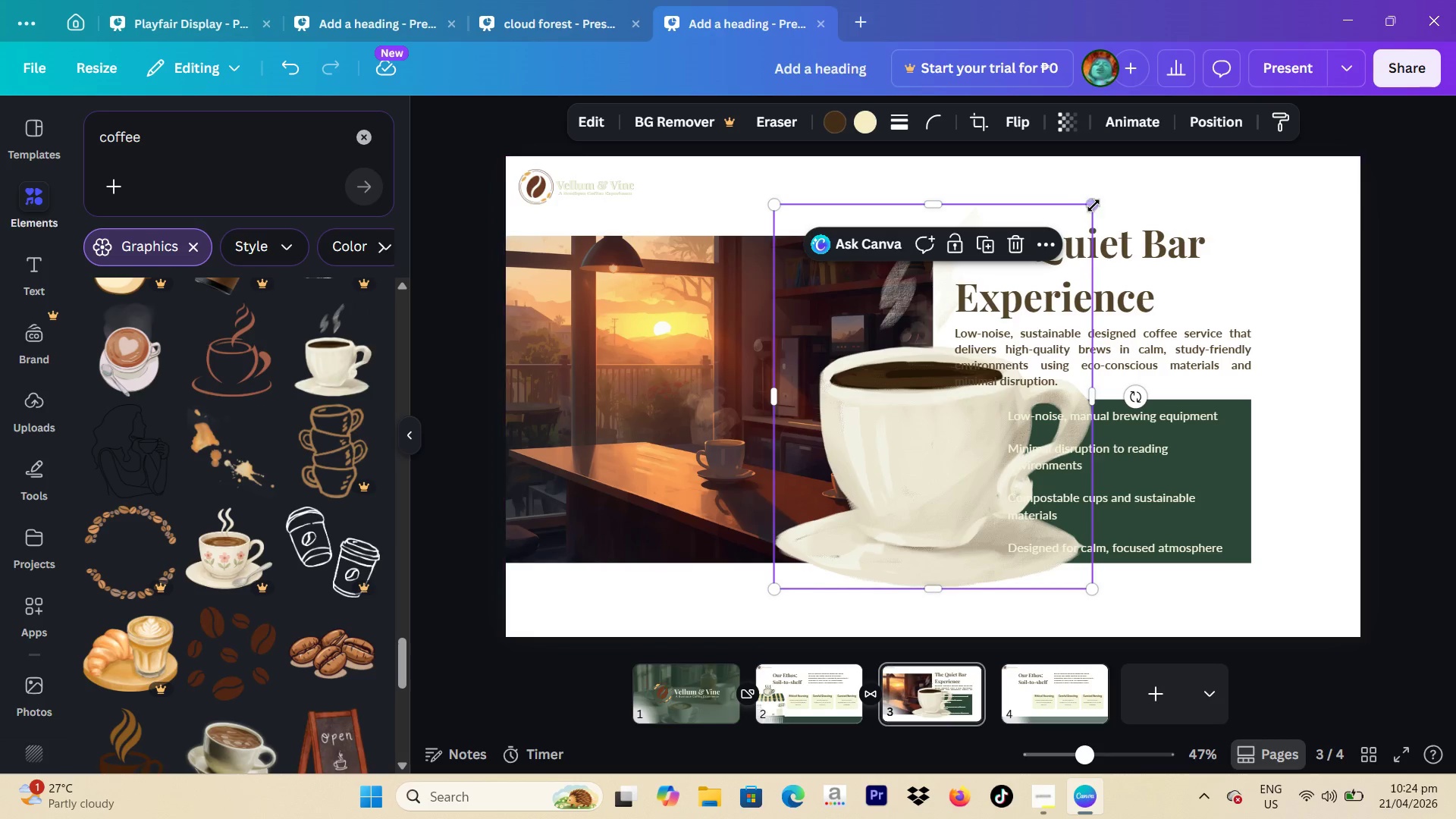 
left_click_drag(start_coordinate=[1092, 206], to_coordinate=[809, 424])
 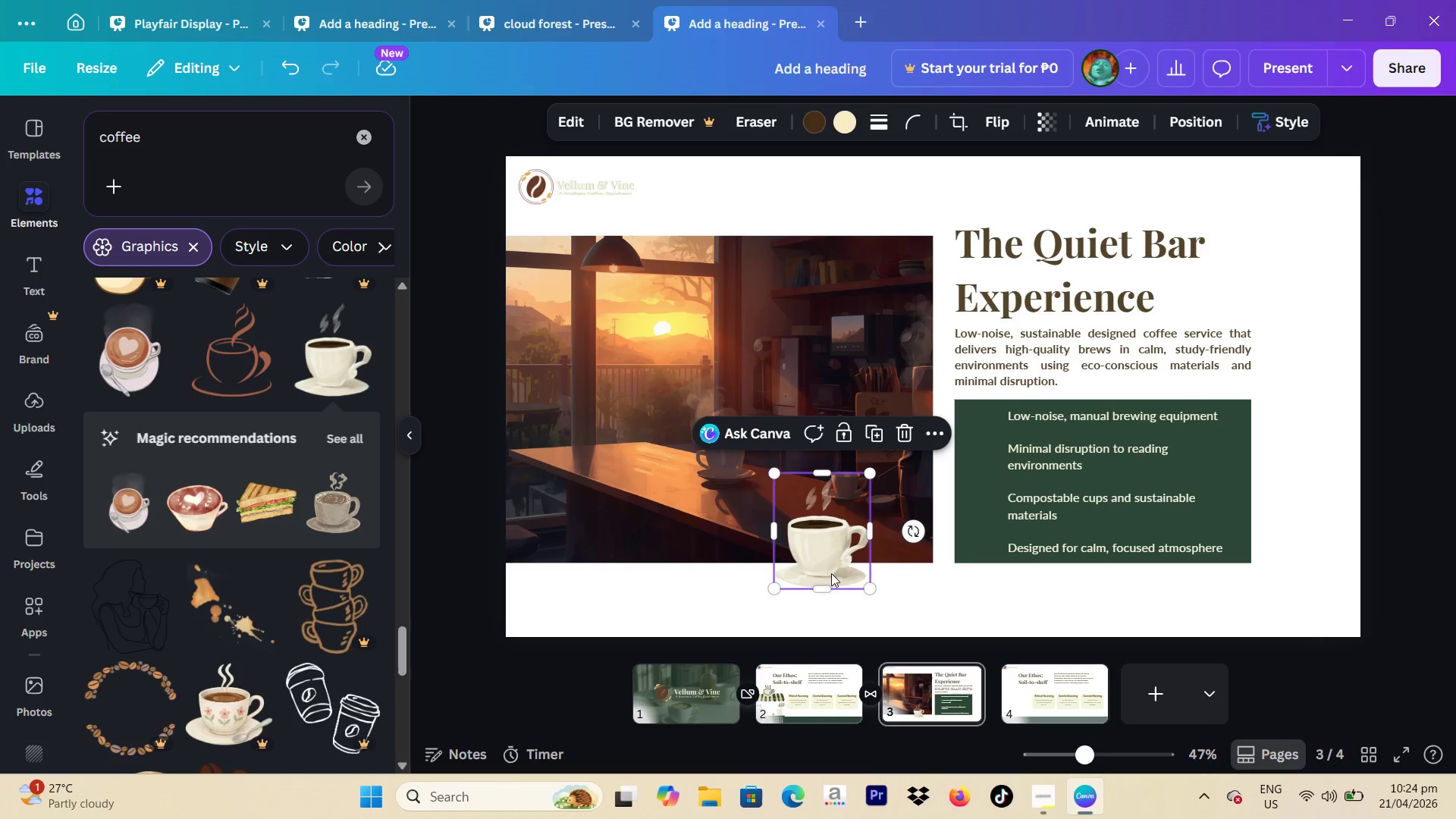 
left_click_drag(start_coordinate=[831, 564], to_coordinate=[972, 444])
 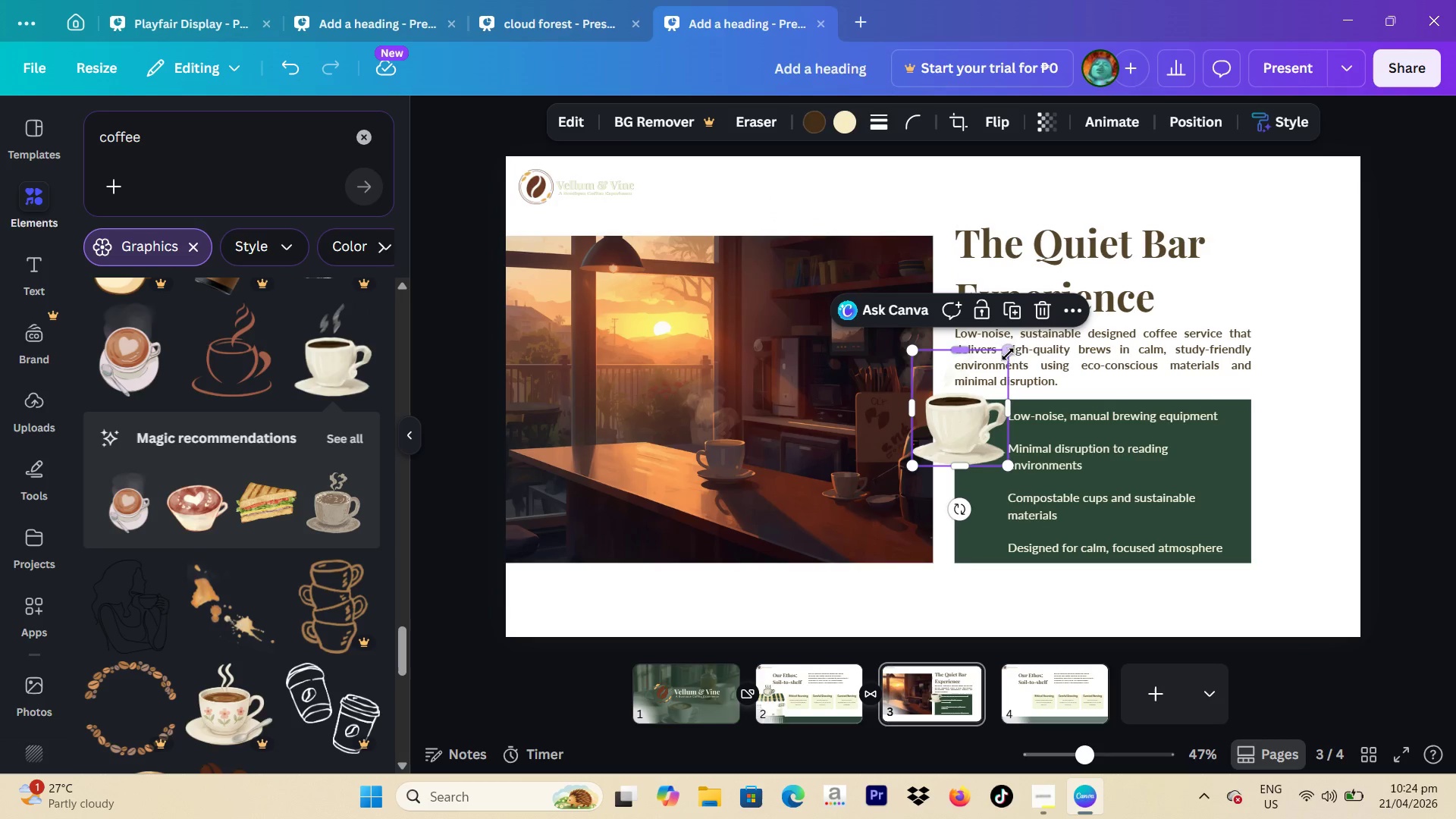 
left_click_drag(start_coordinate=[1012, 351], to_coordinate=[948, 419])
 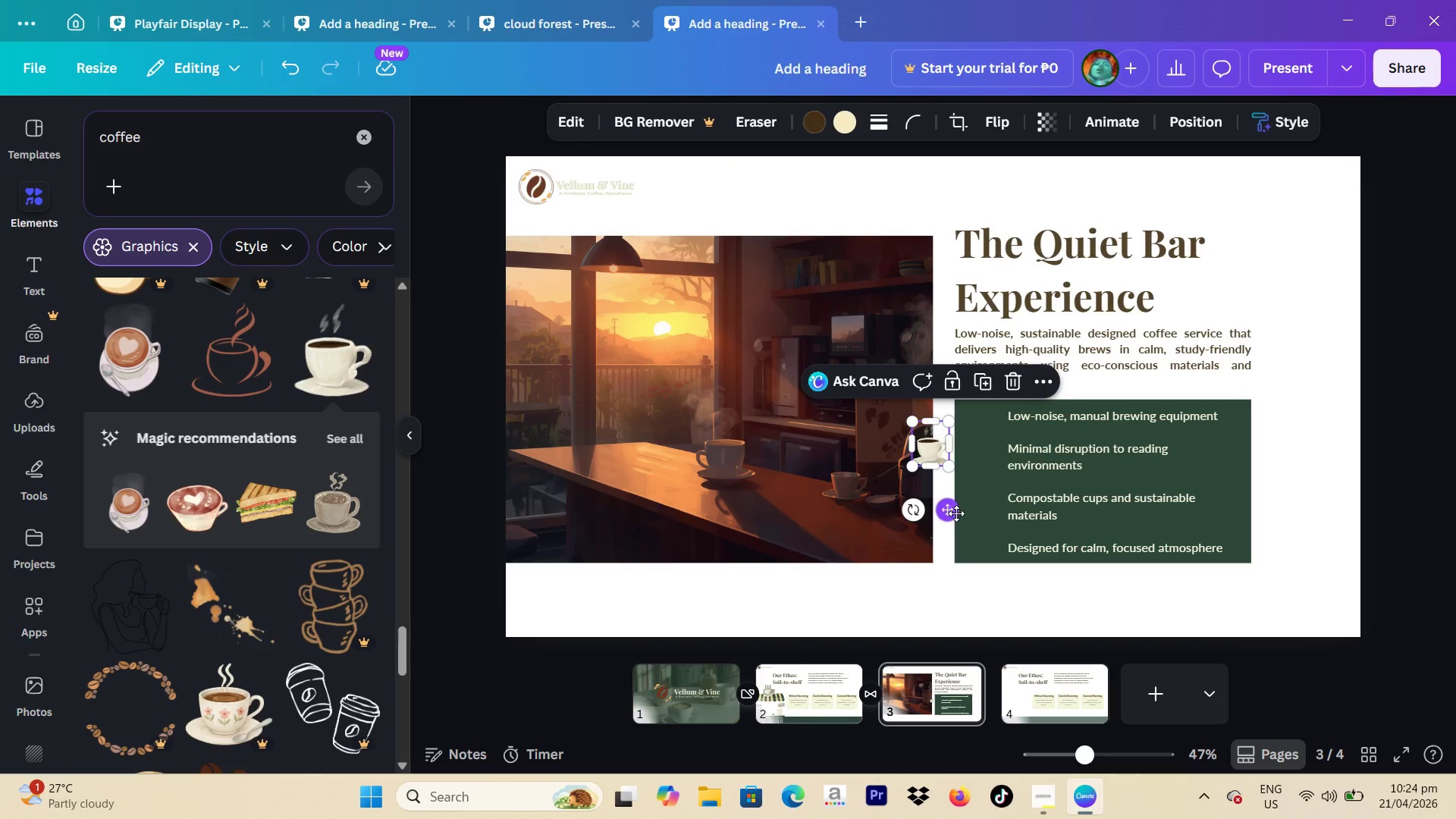 
left_click_drag(start_coordinate=[956, 513], to_coordinate=[1019, 481])
 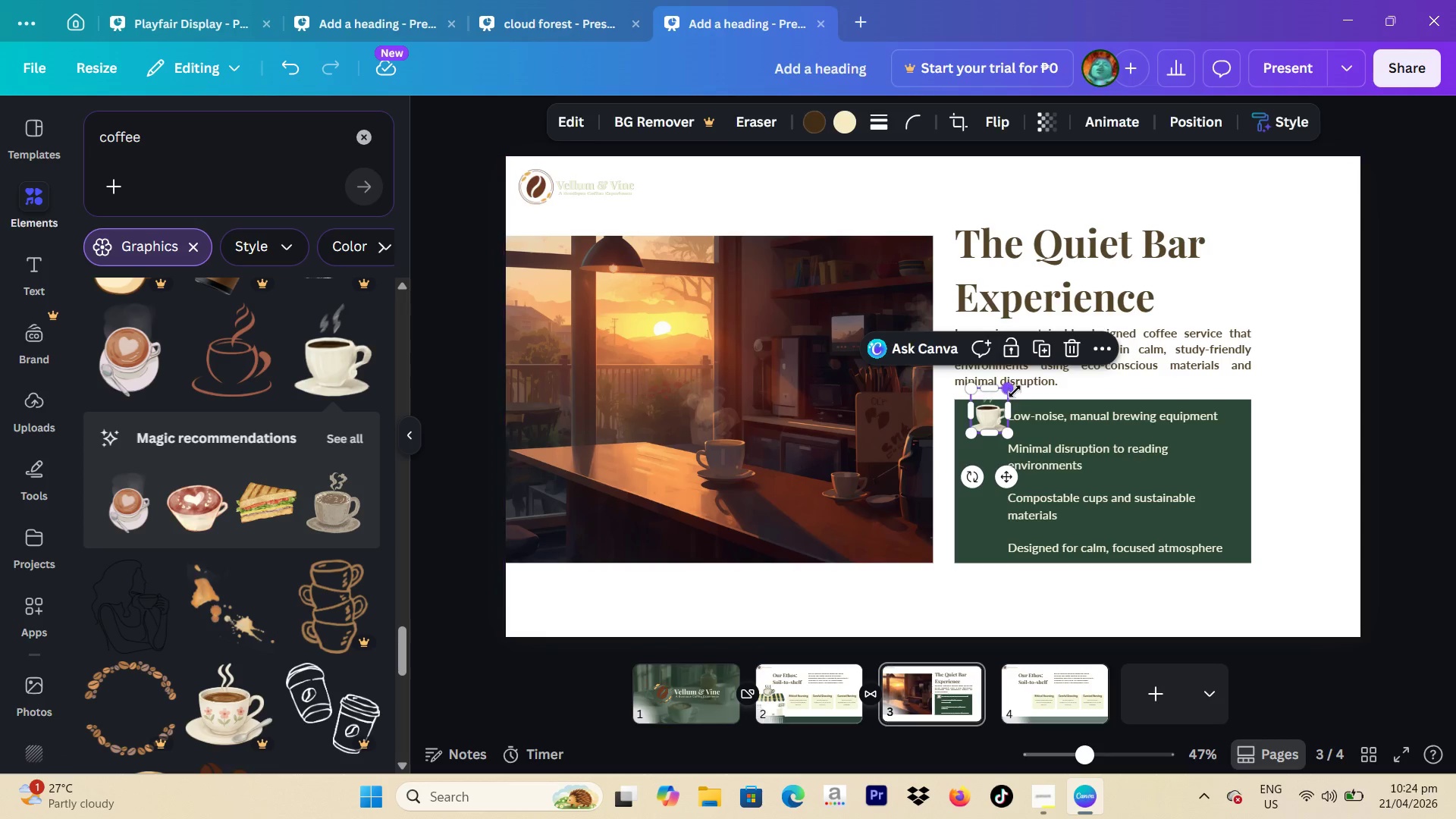 
left_click_drag(start_coordinate=[1013, 390], to_coordinate=[1015, 399])
 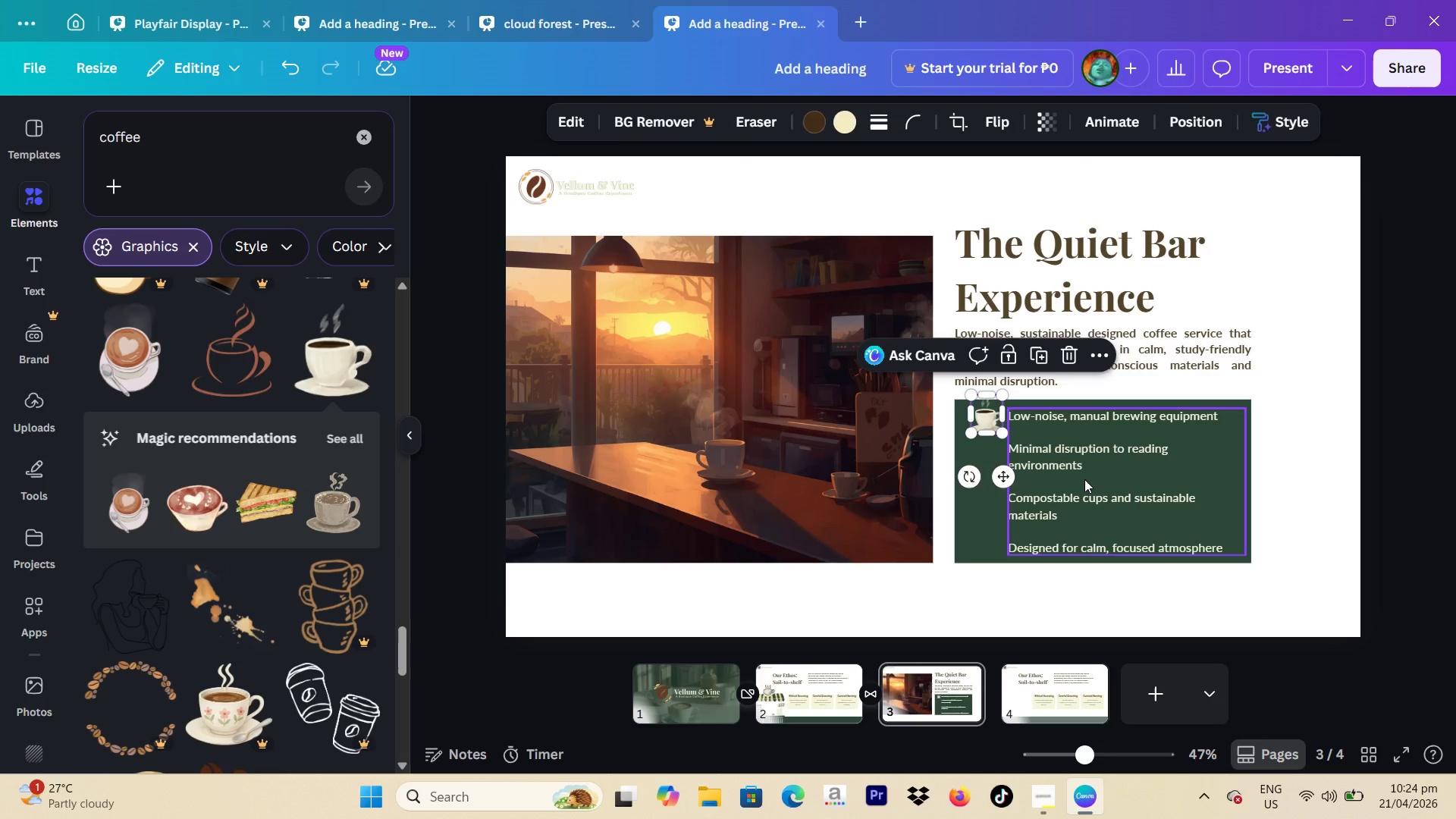 
left_click([1084, 479])
 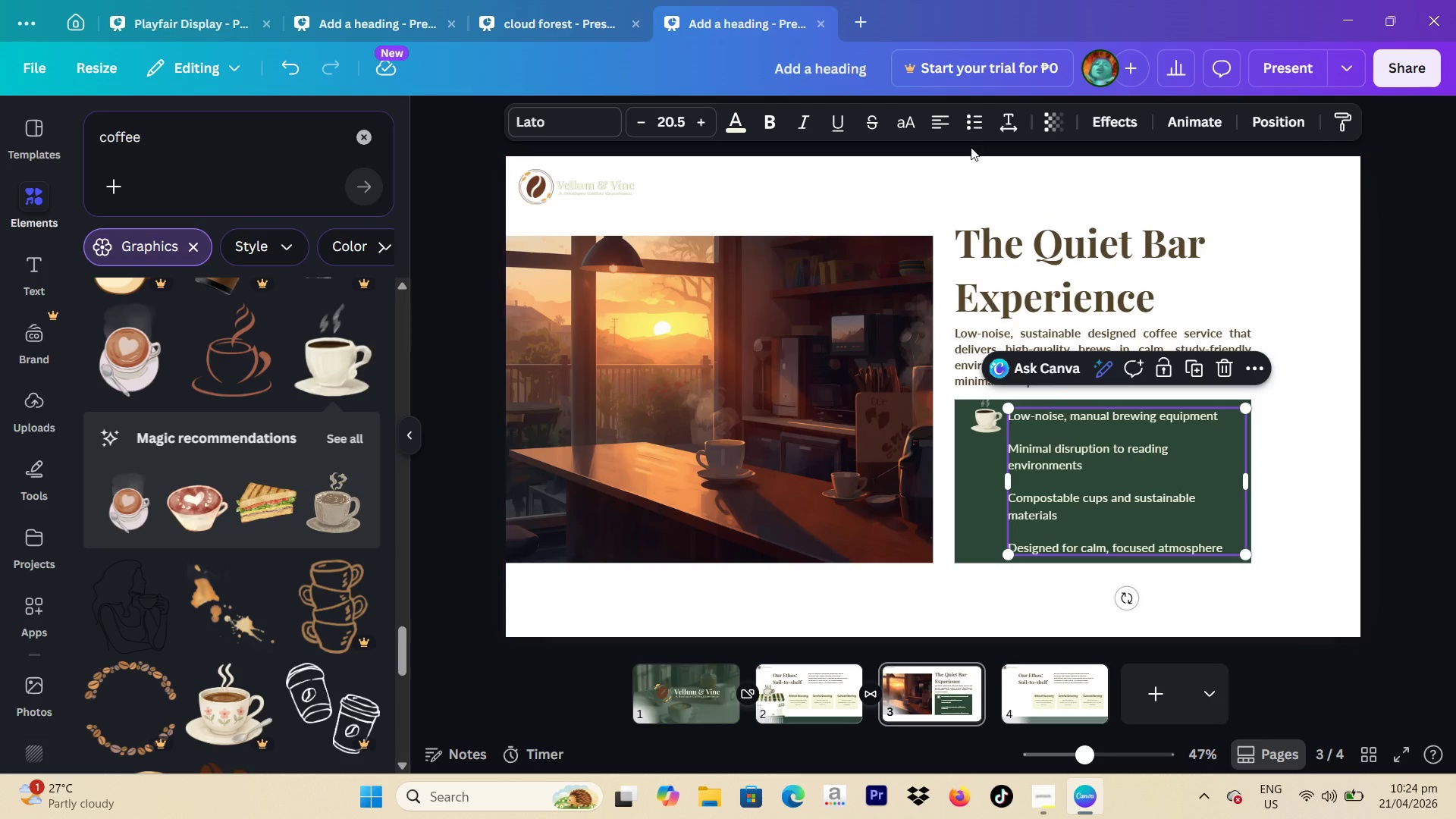 
left_click([965, 125])
 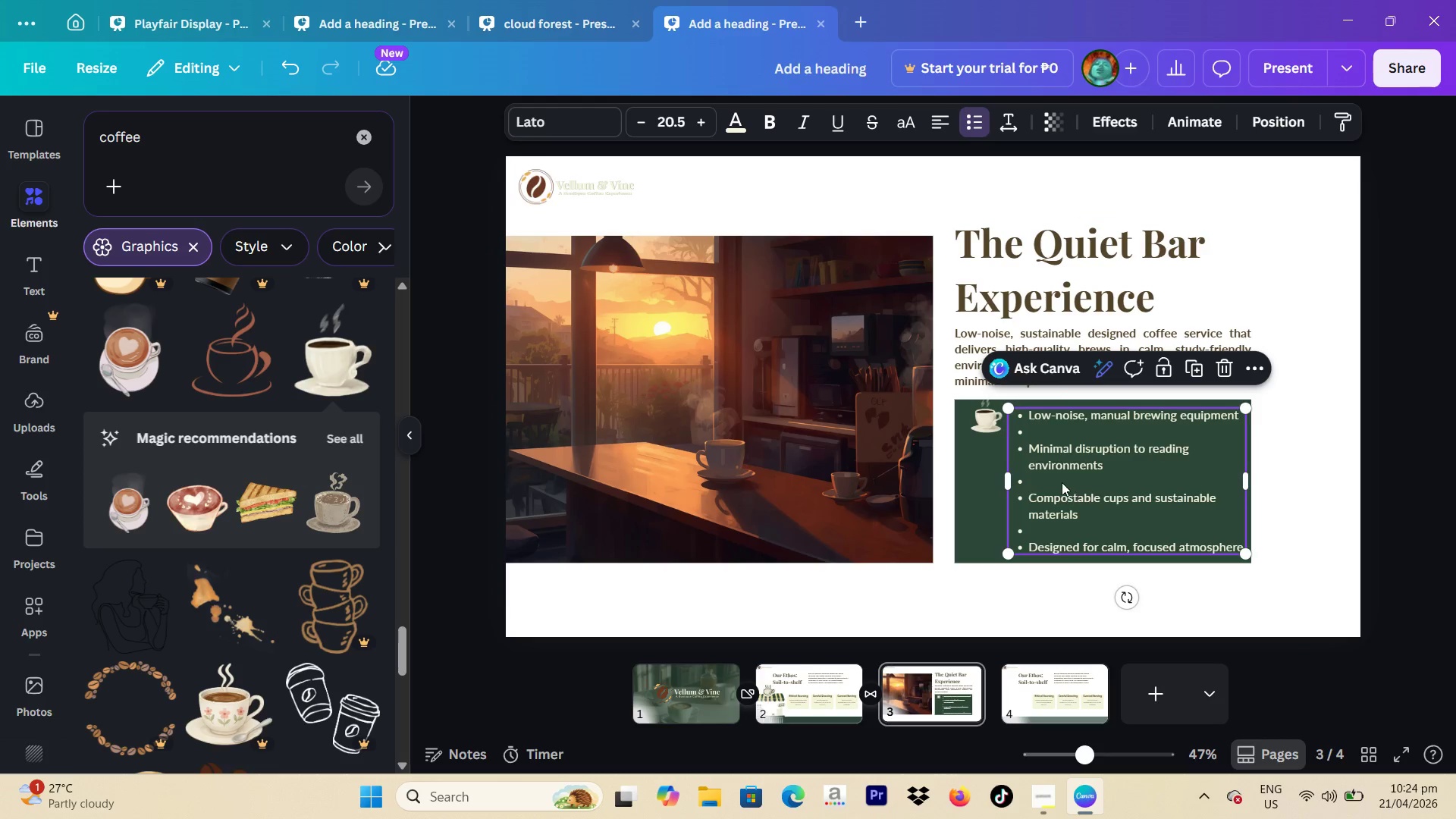 
left_click([1060, 477])
 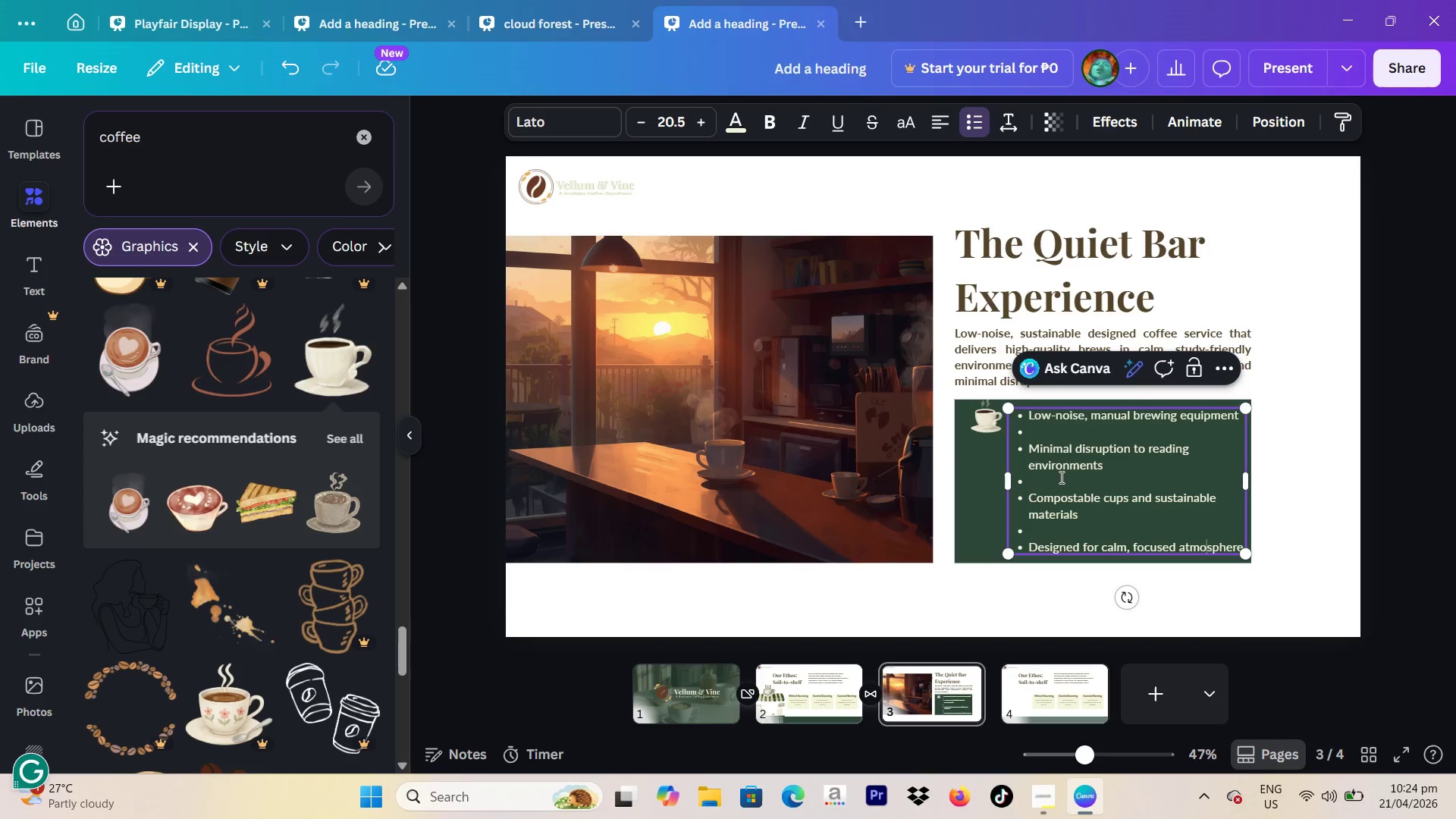 
left_click([1060, 477])
 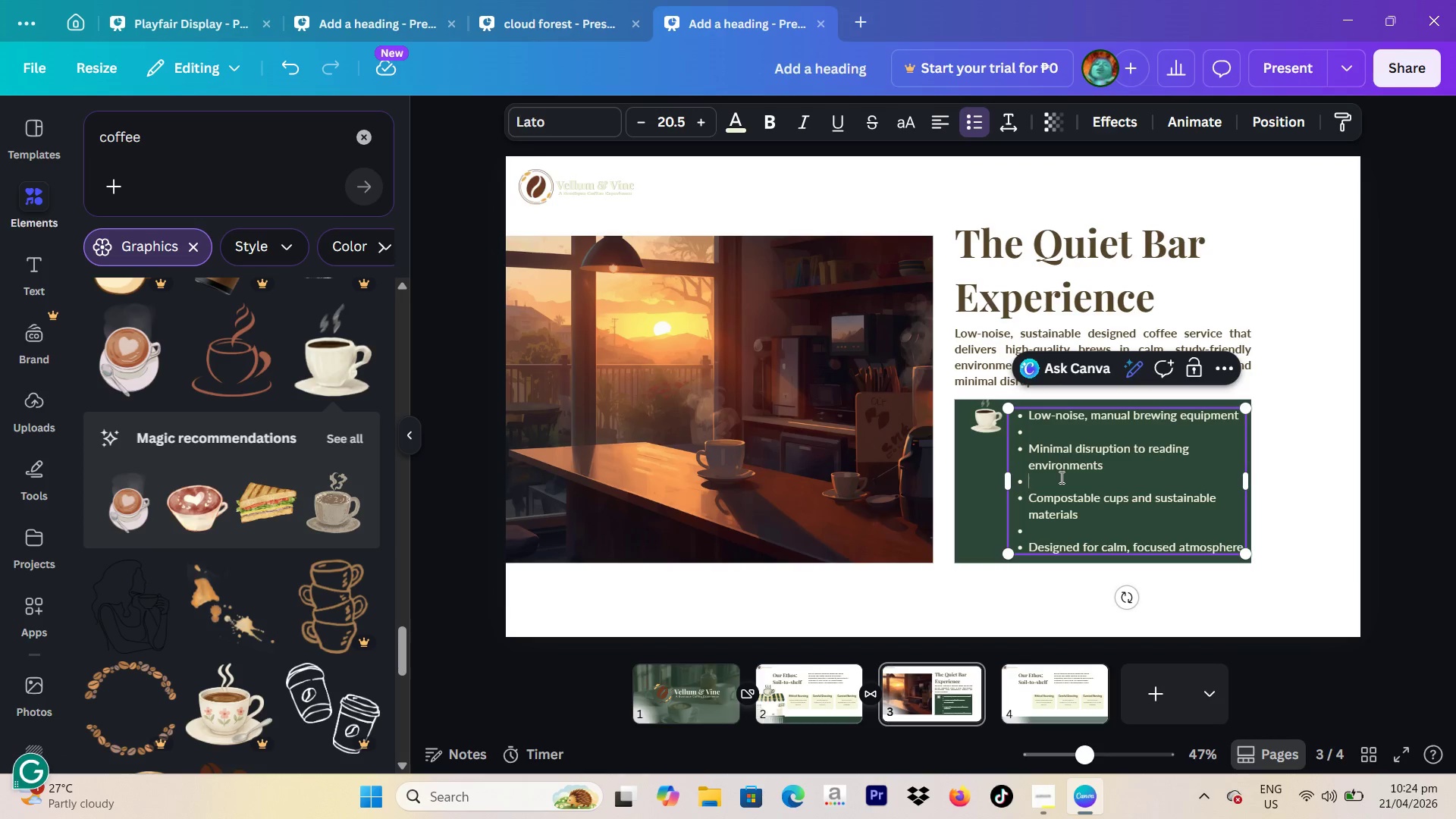 
key(Backspace)
 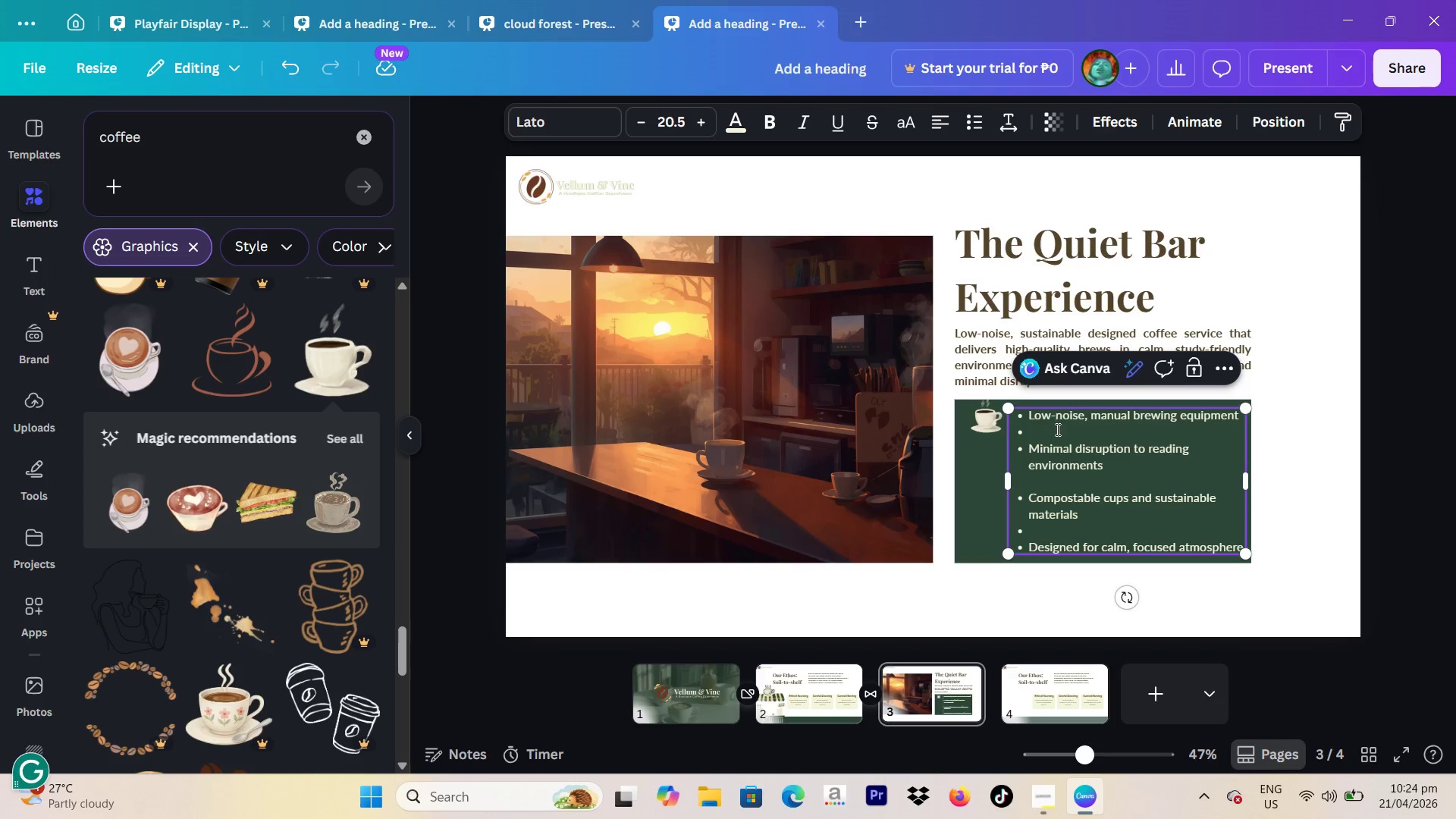 
left_click([1056, 429])
 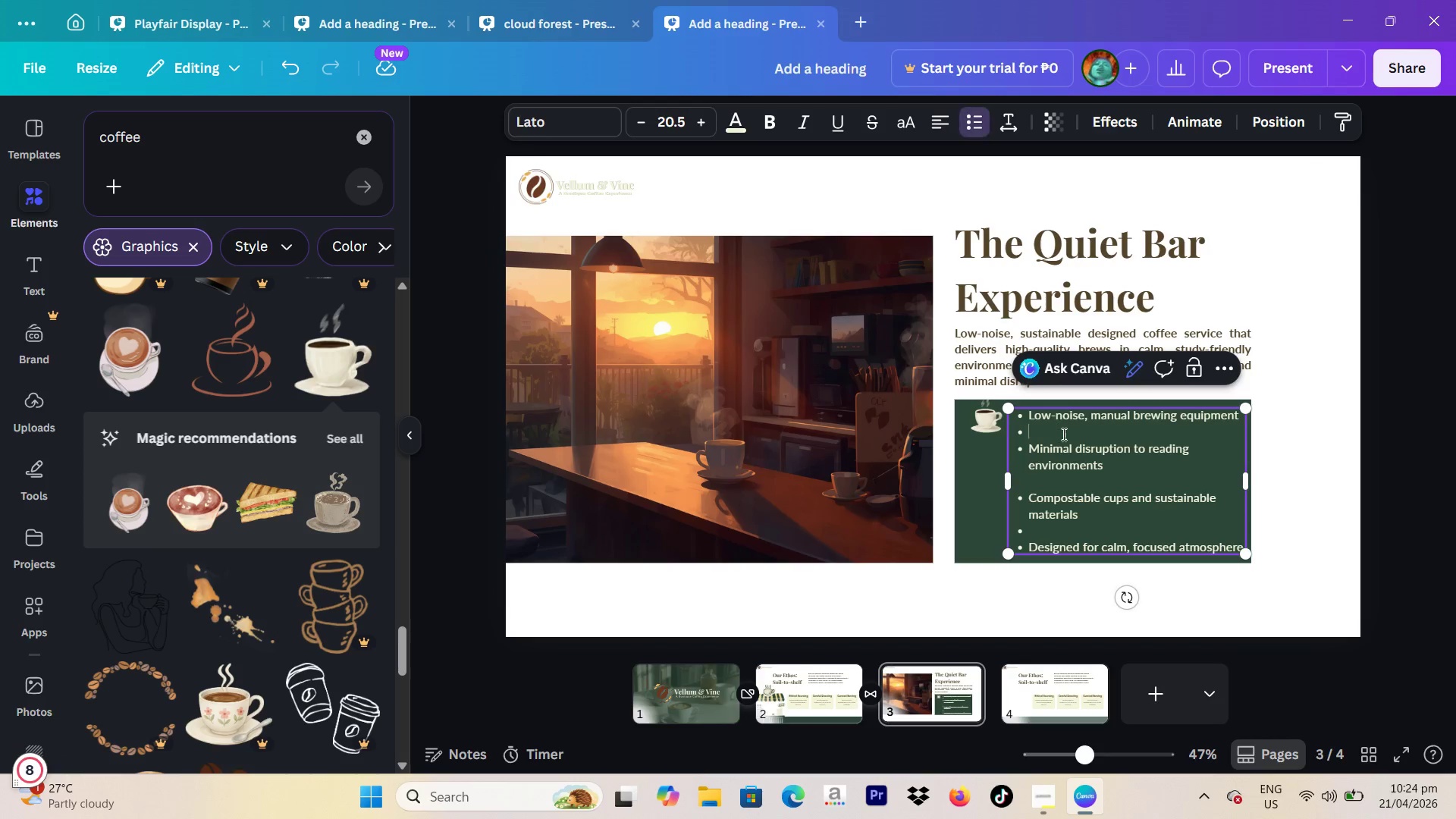 
key(Backspace)
 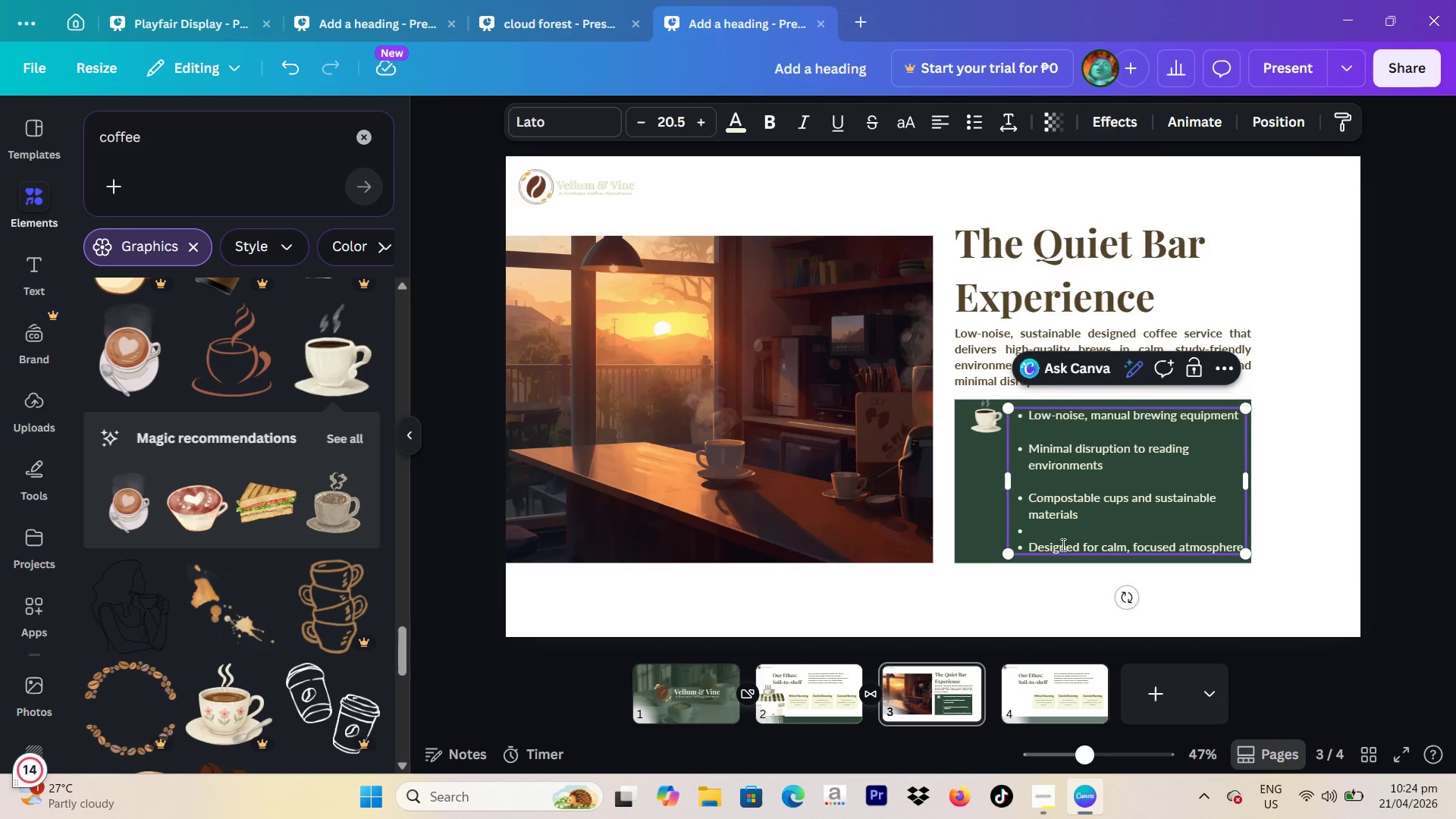 
left_click([1062, 544])
 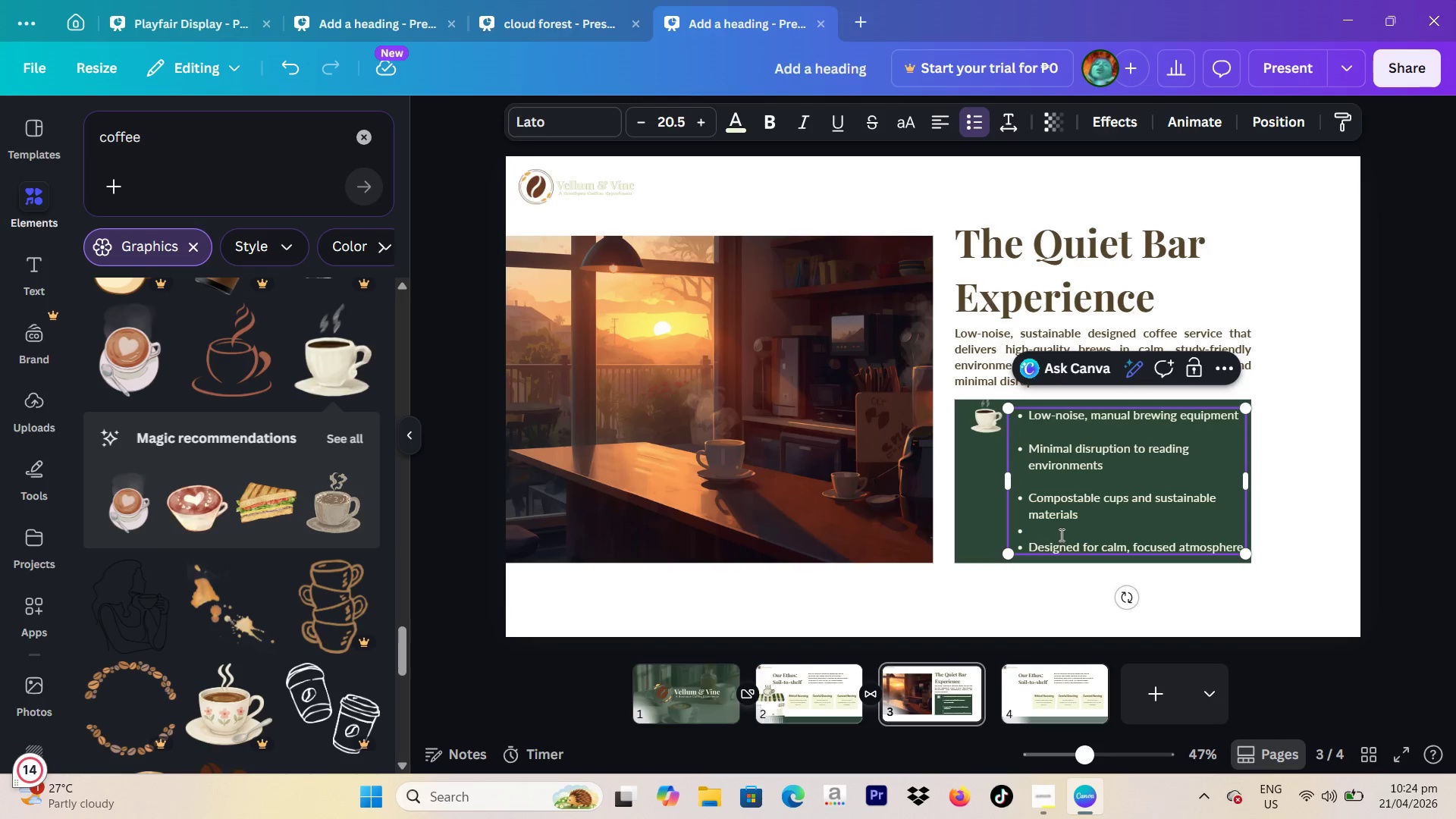 
left_click([1060, 535])
 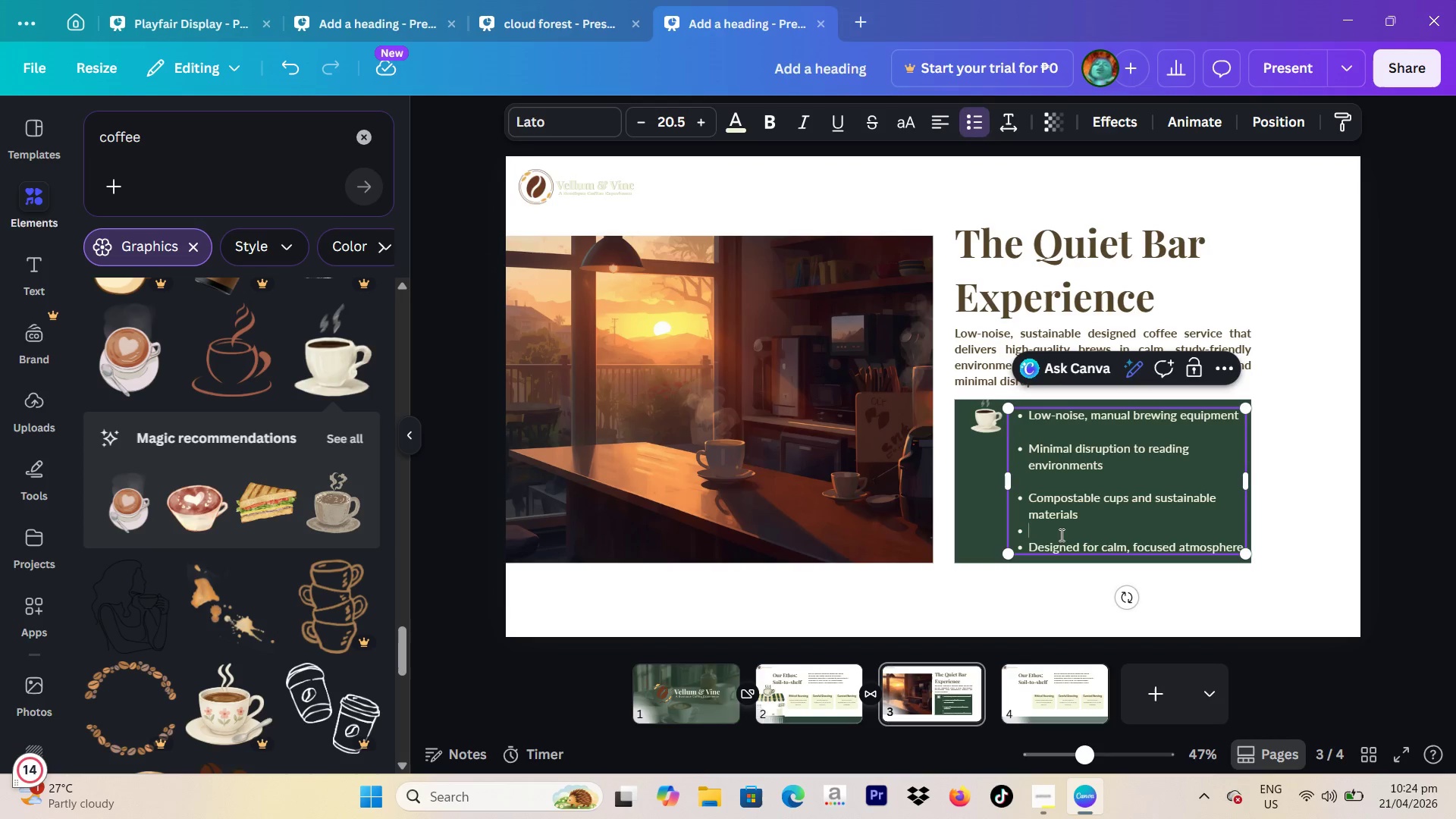 
key(Backspace)
 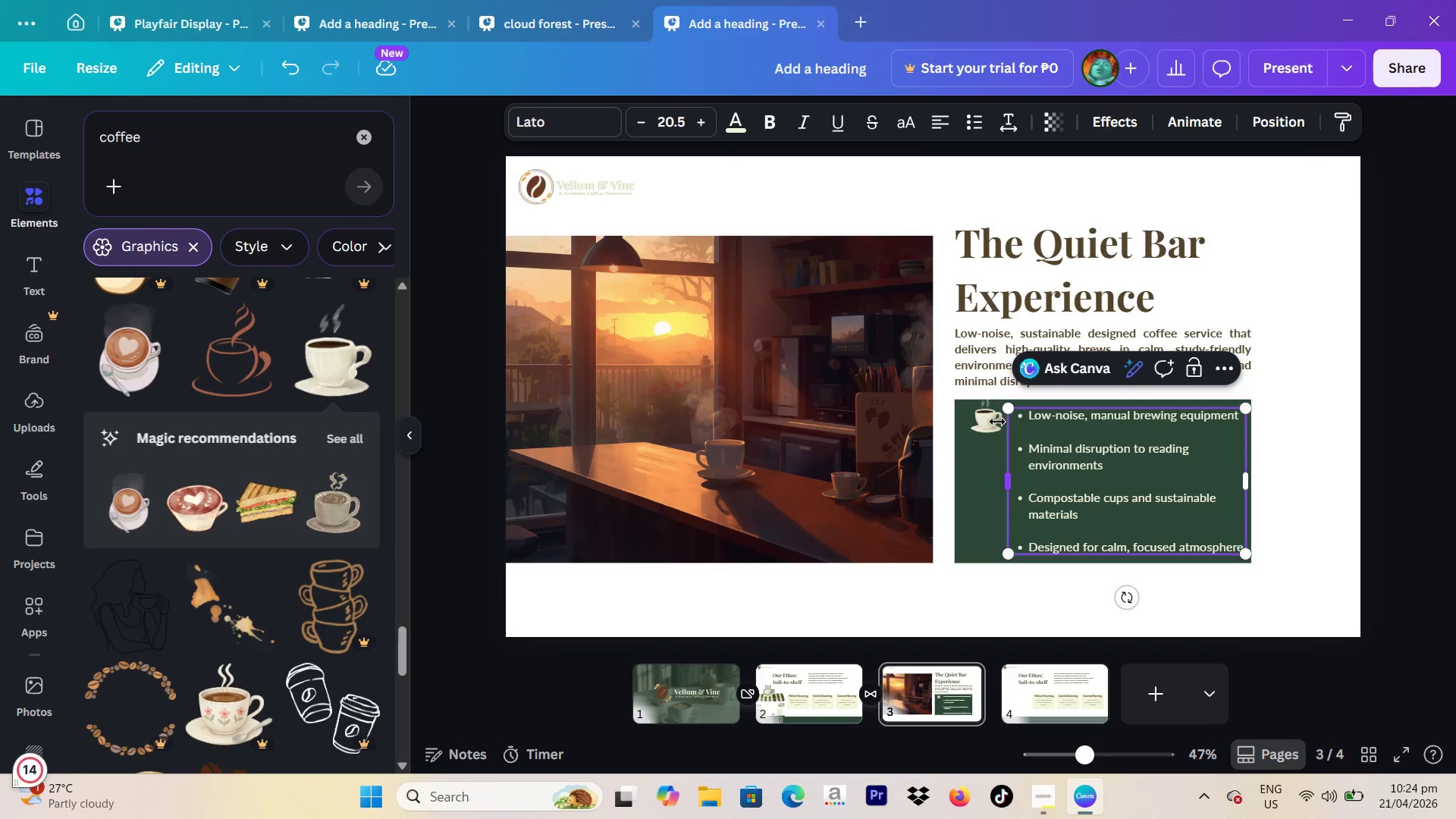 
left_click([986, 425])
 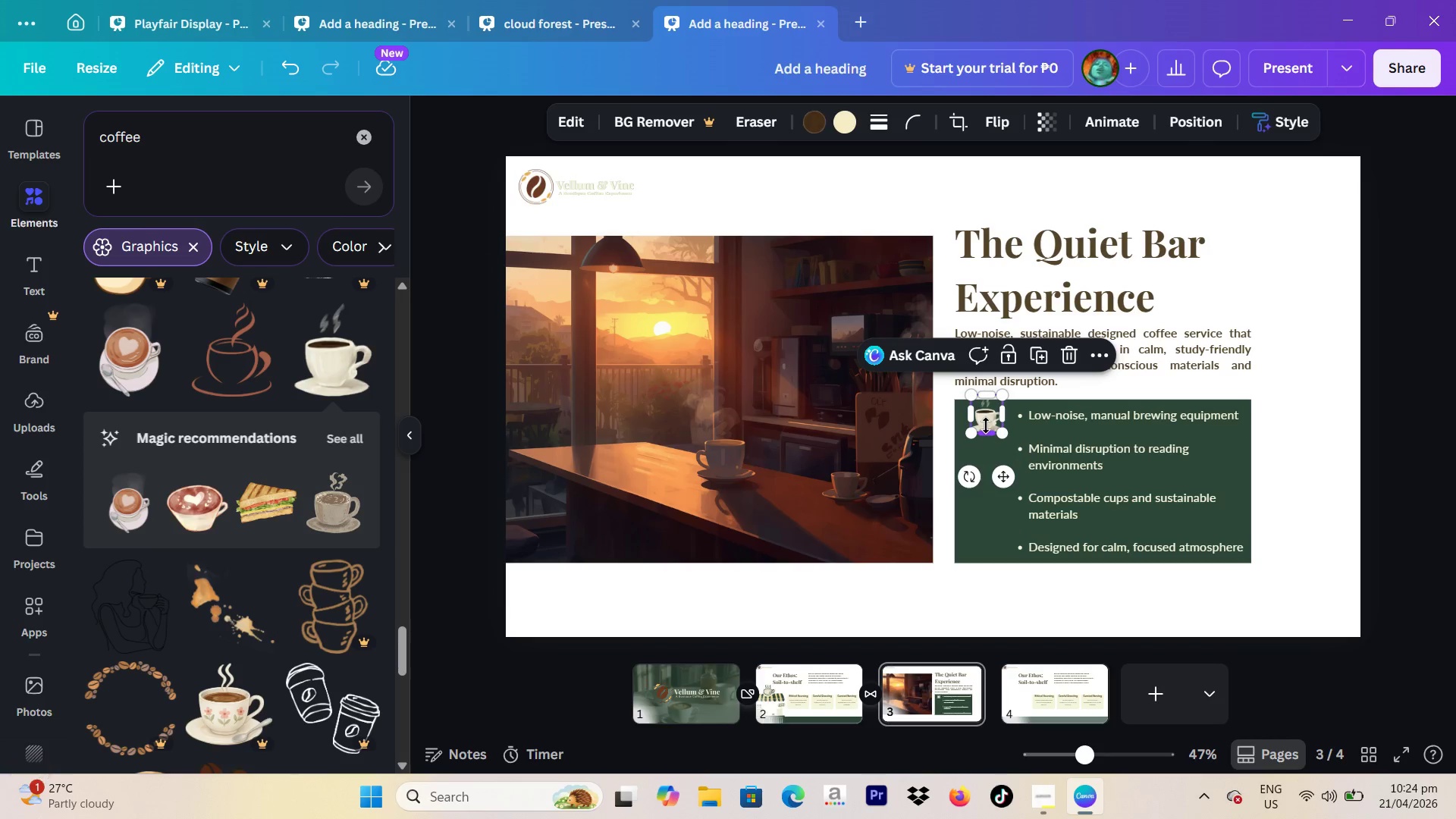 
left_click_drag(start_coordinate=[986, 425], to_coordinate=[902, 500])
 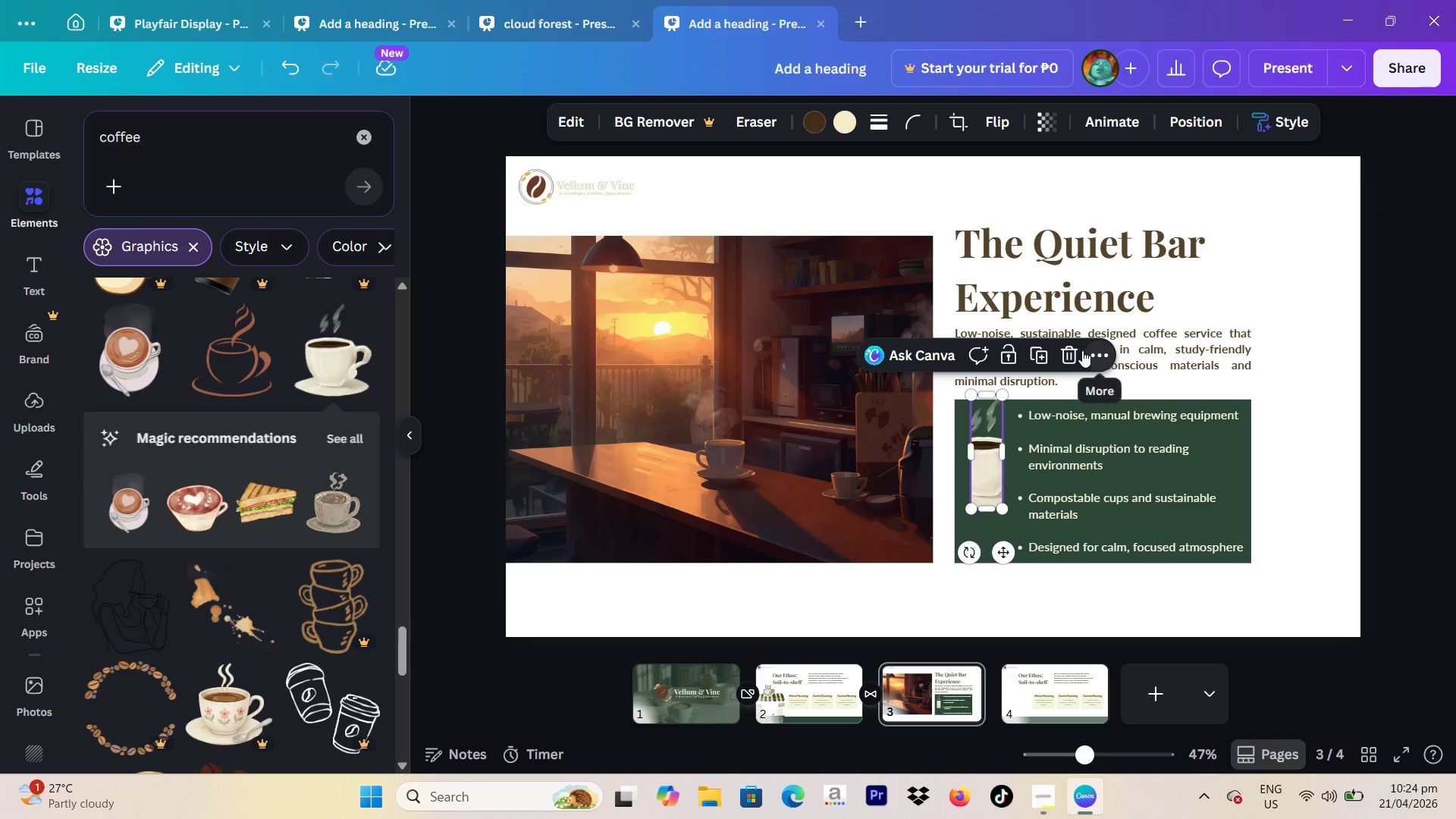 
left_click([1077, 353])
 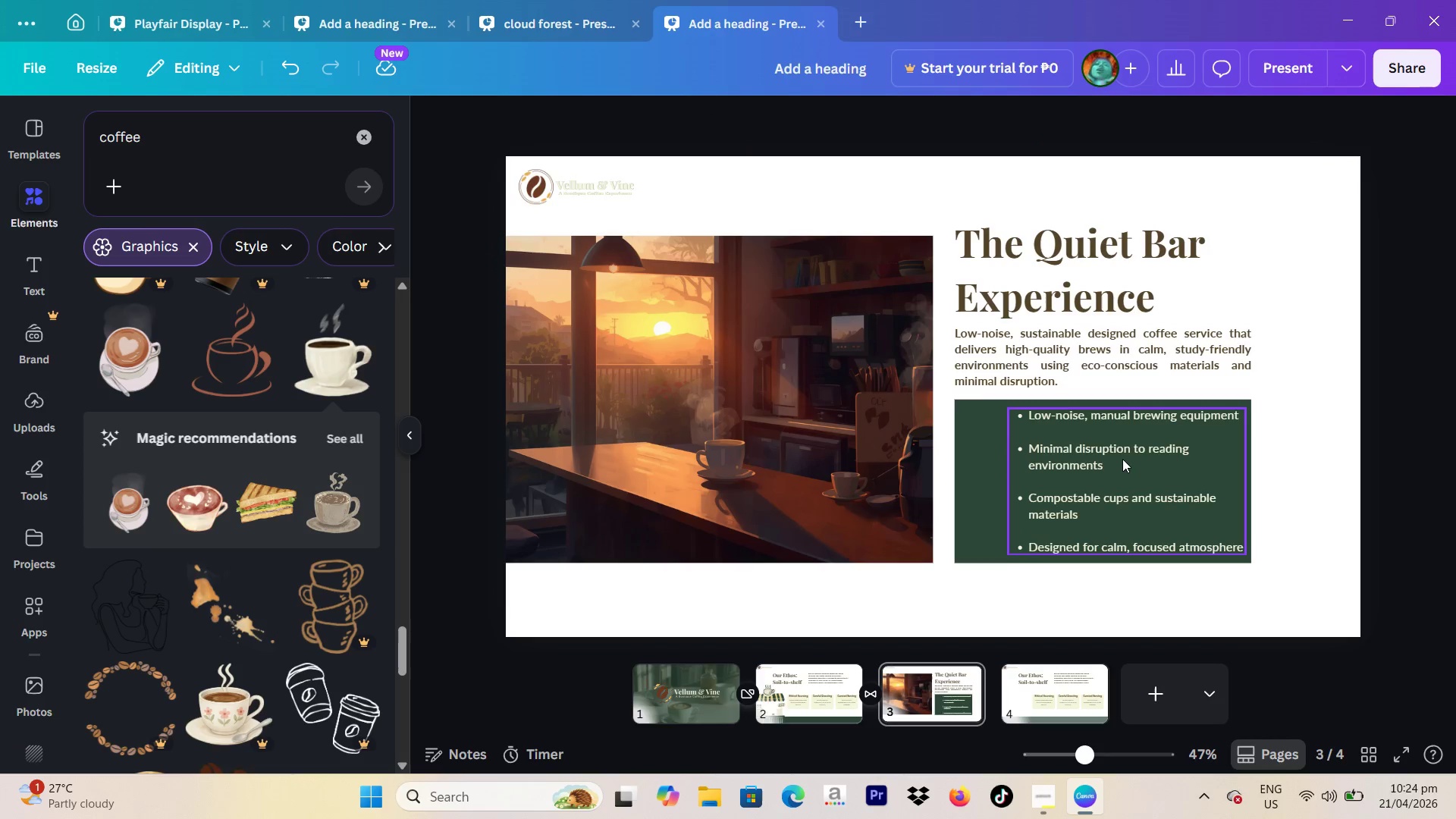 
left_click_drag(start_coordinate=[1123, 462], to_coordinate=[1064, 460])
 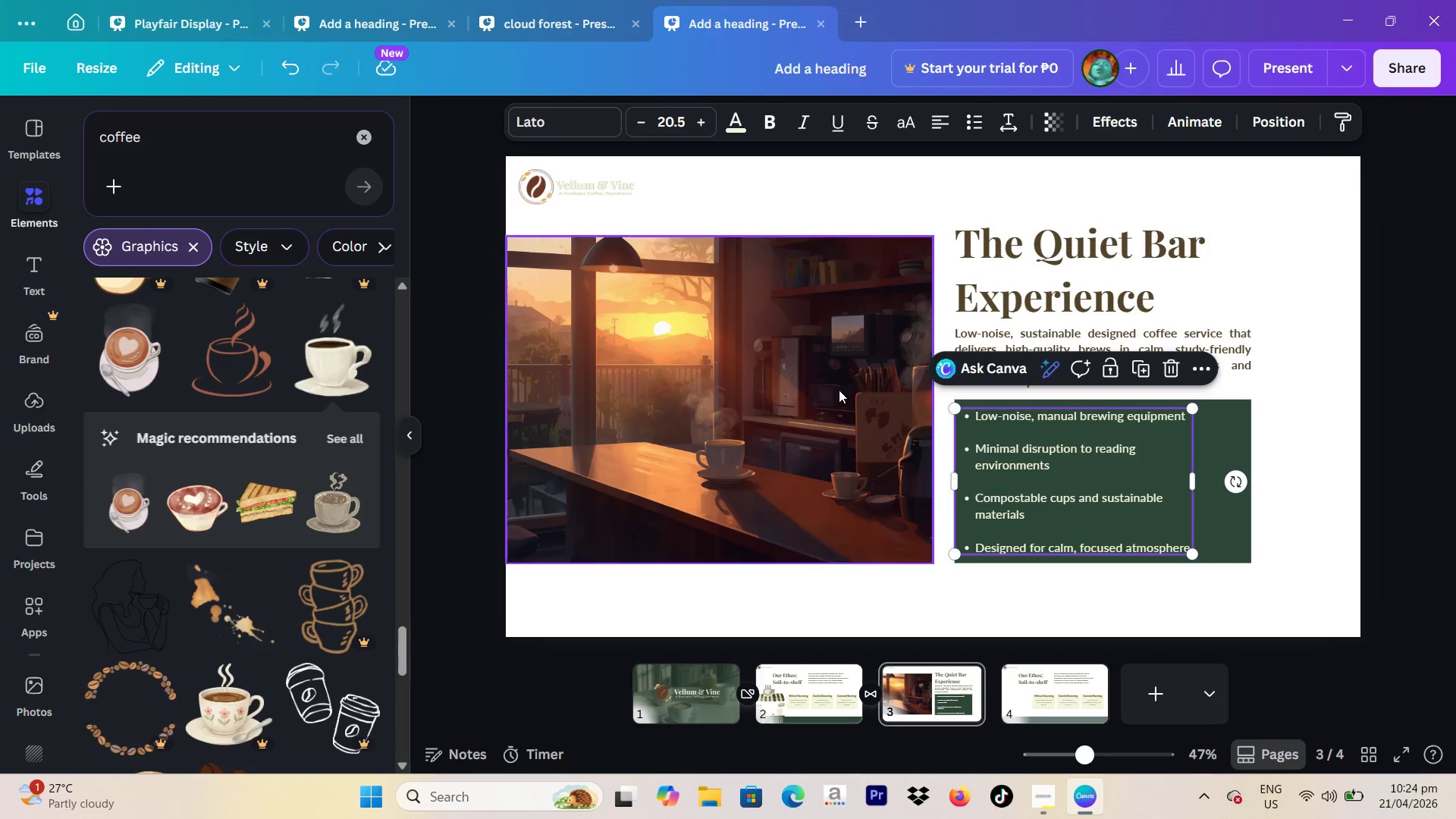 
left_click([1423, 435])
 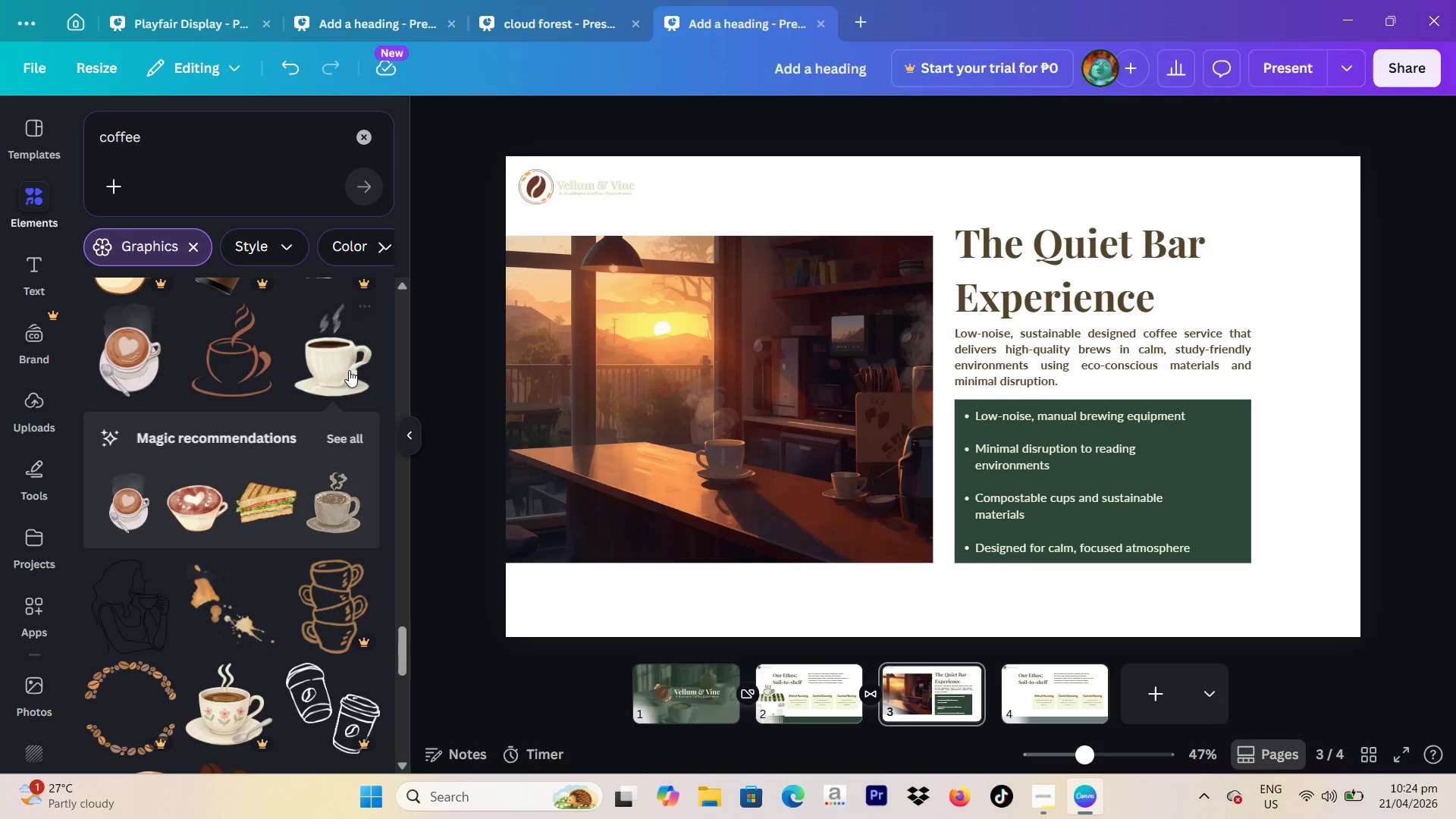 
left_click([351, 369])
 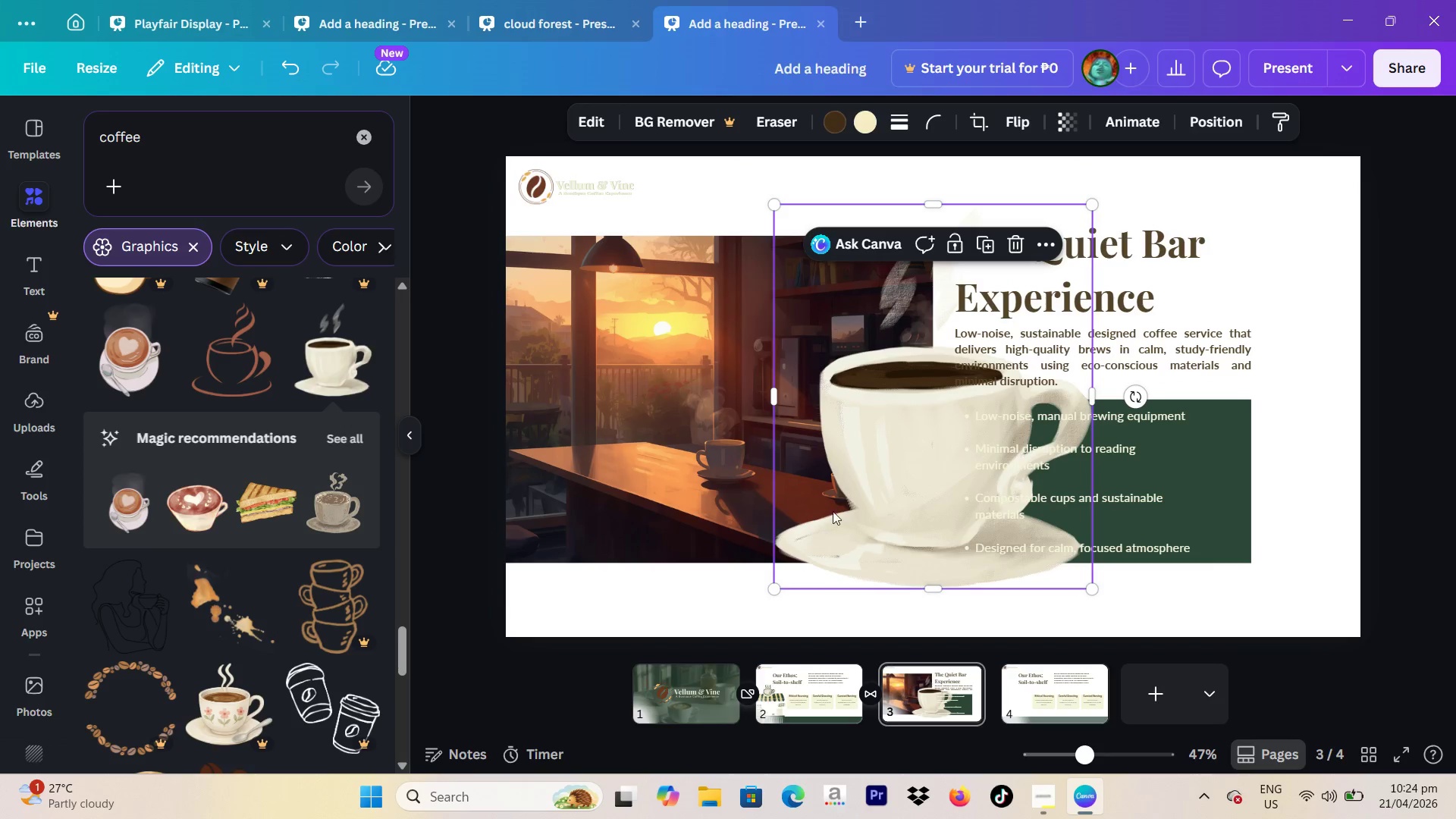 
left_click_drag(start_coordinate=[855, 500], to_coordinate=[1180, 508])
 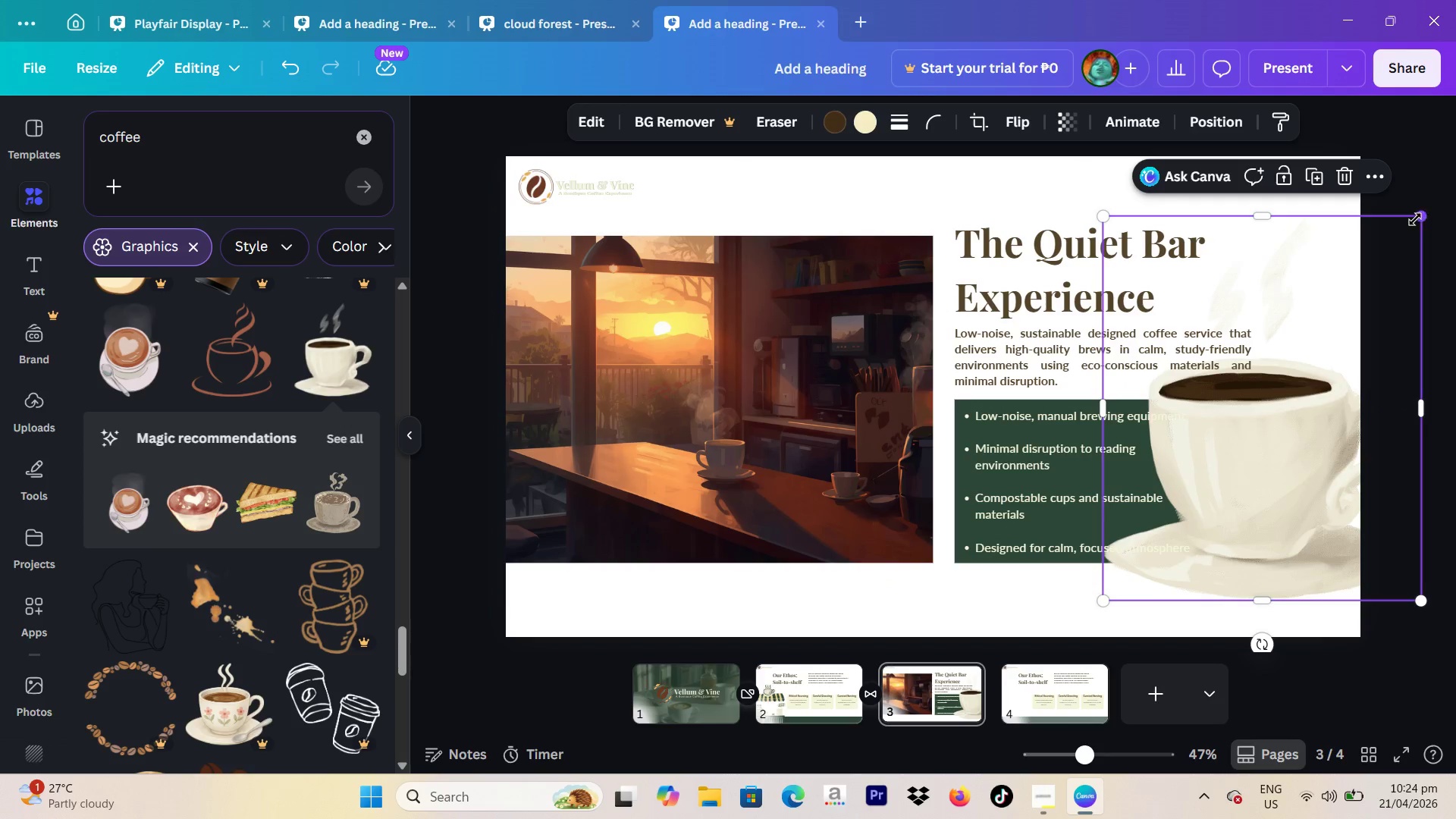 
left_click_drag(start_coordinate=[1418, 221], to_coordinate=[1395, 250])
 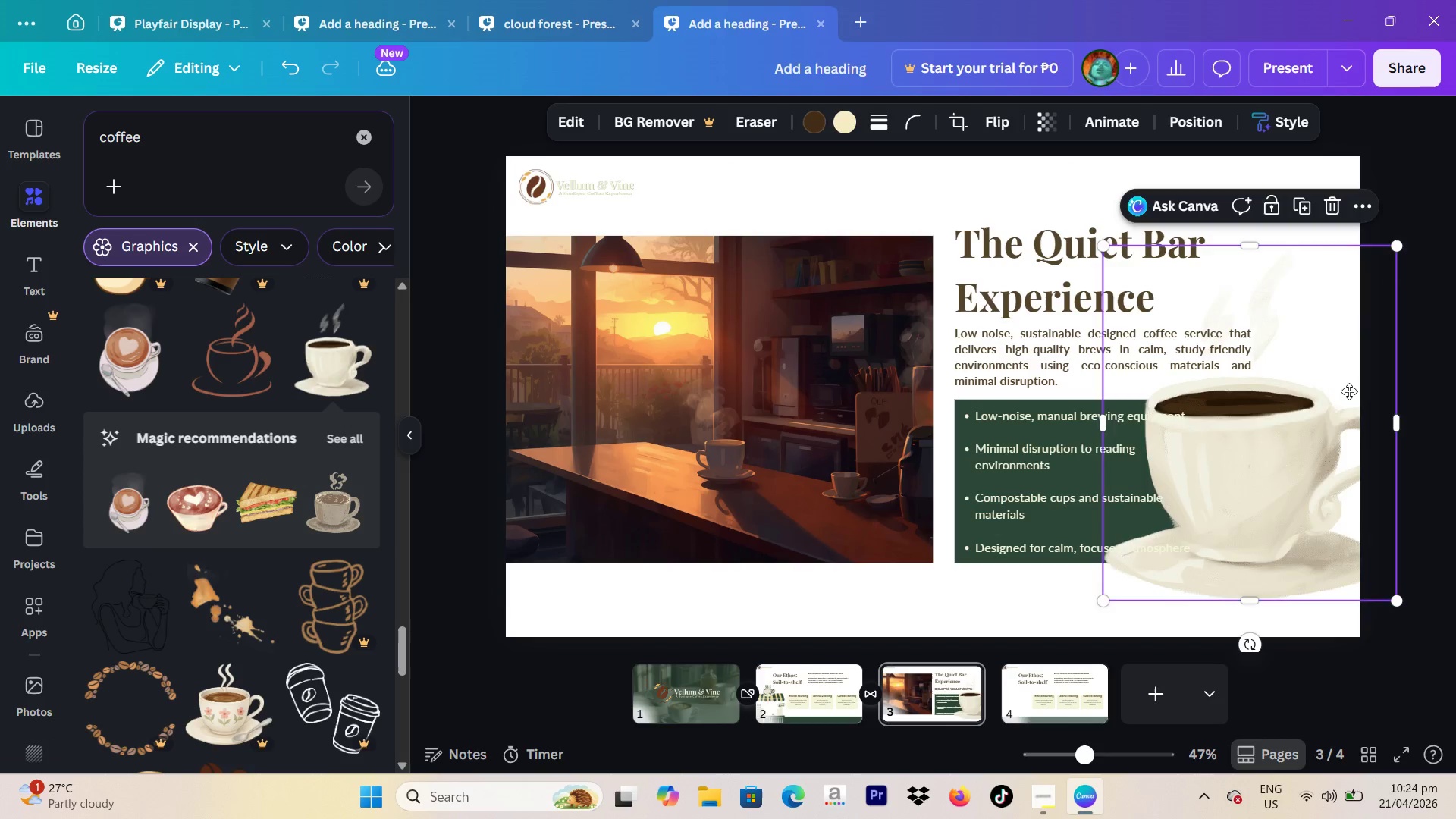 
left_click_drag(start_coordinate=[1333, 396], to_coordinate=[1376, 426])
 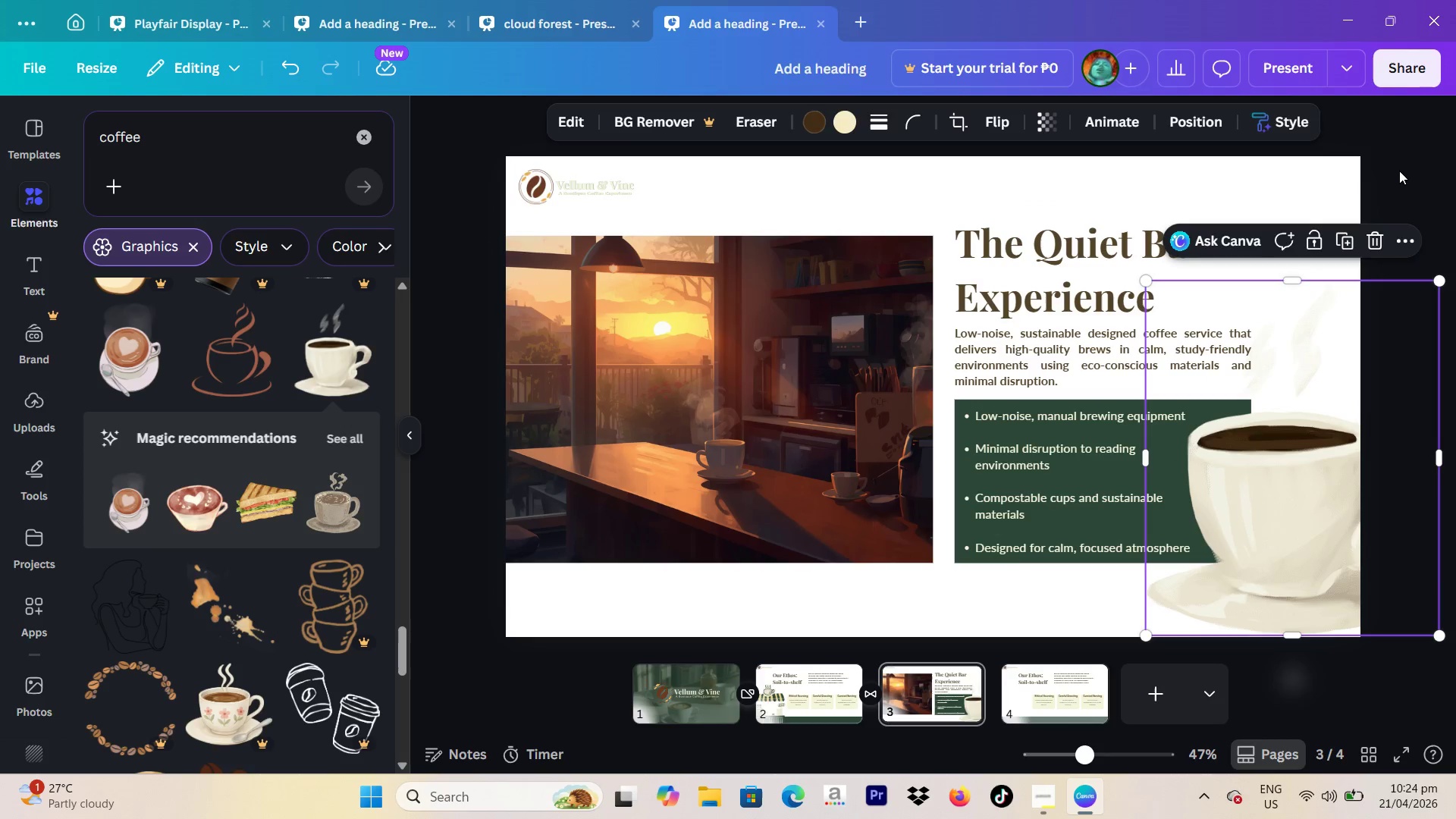 
left_click([1401, 170])
 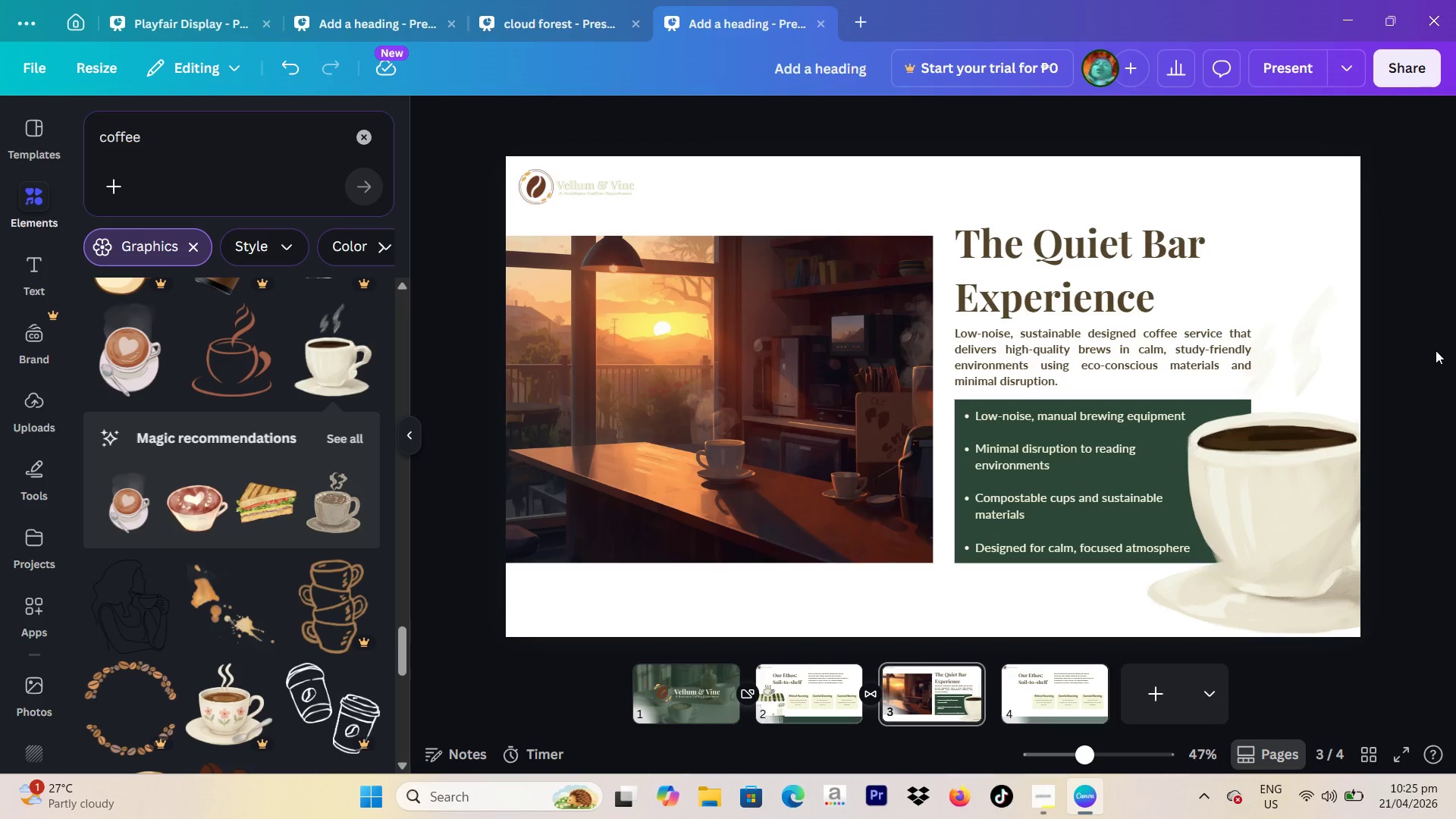 
wait(37.33)
 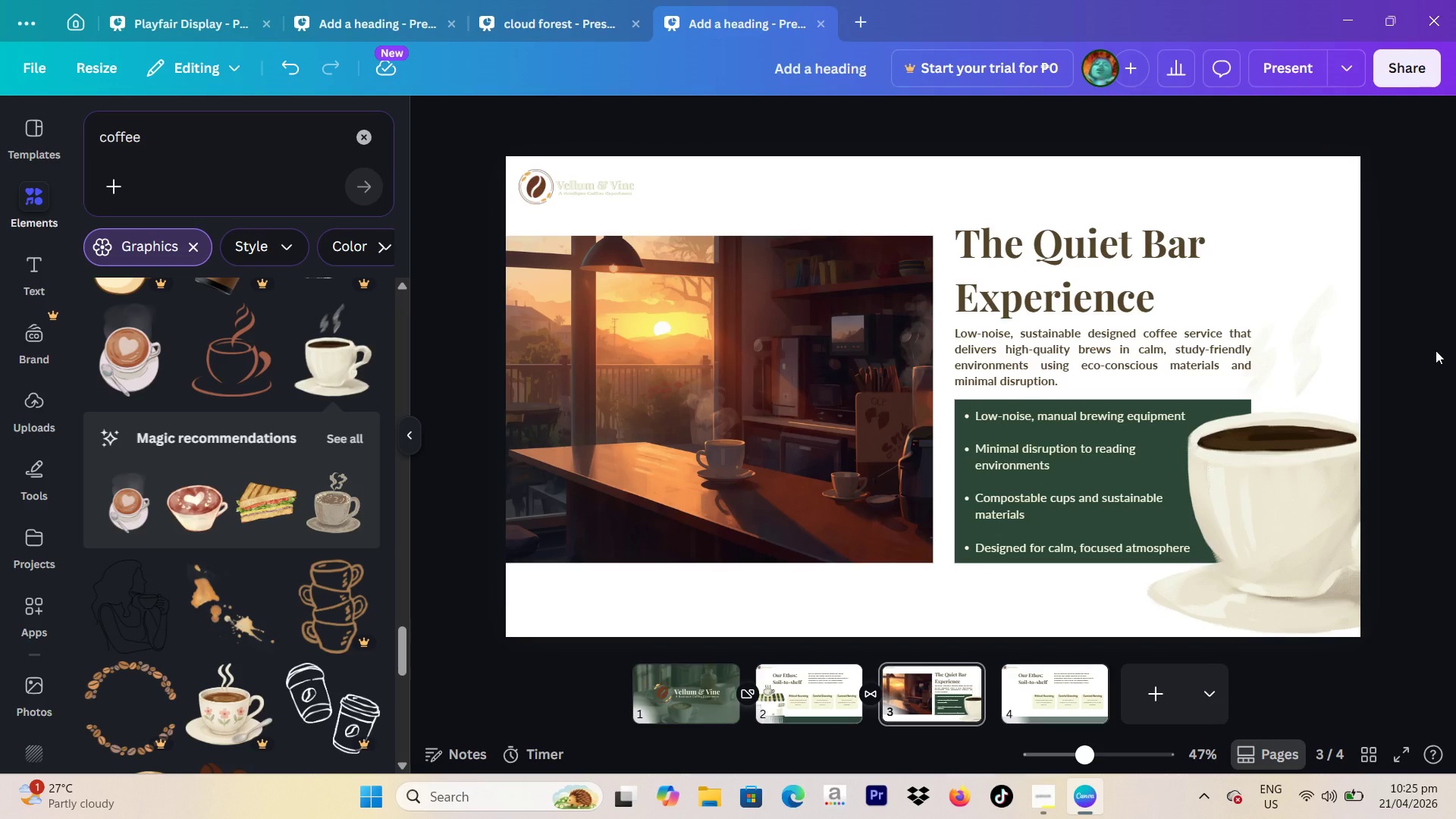 
left_click([1109, 511])
 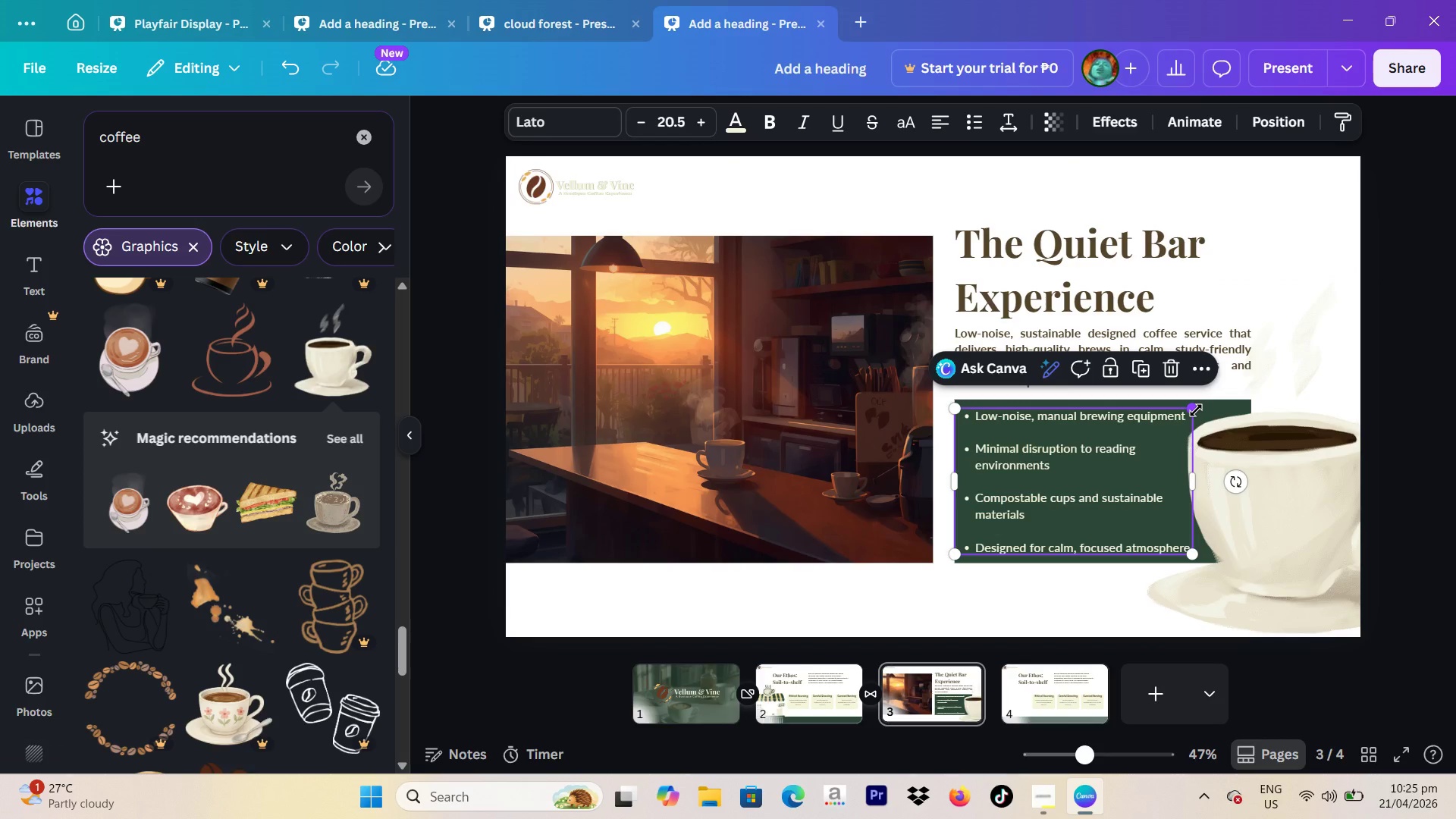 
left_click([696, 120])
 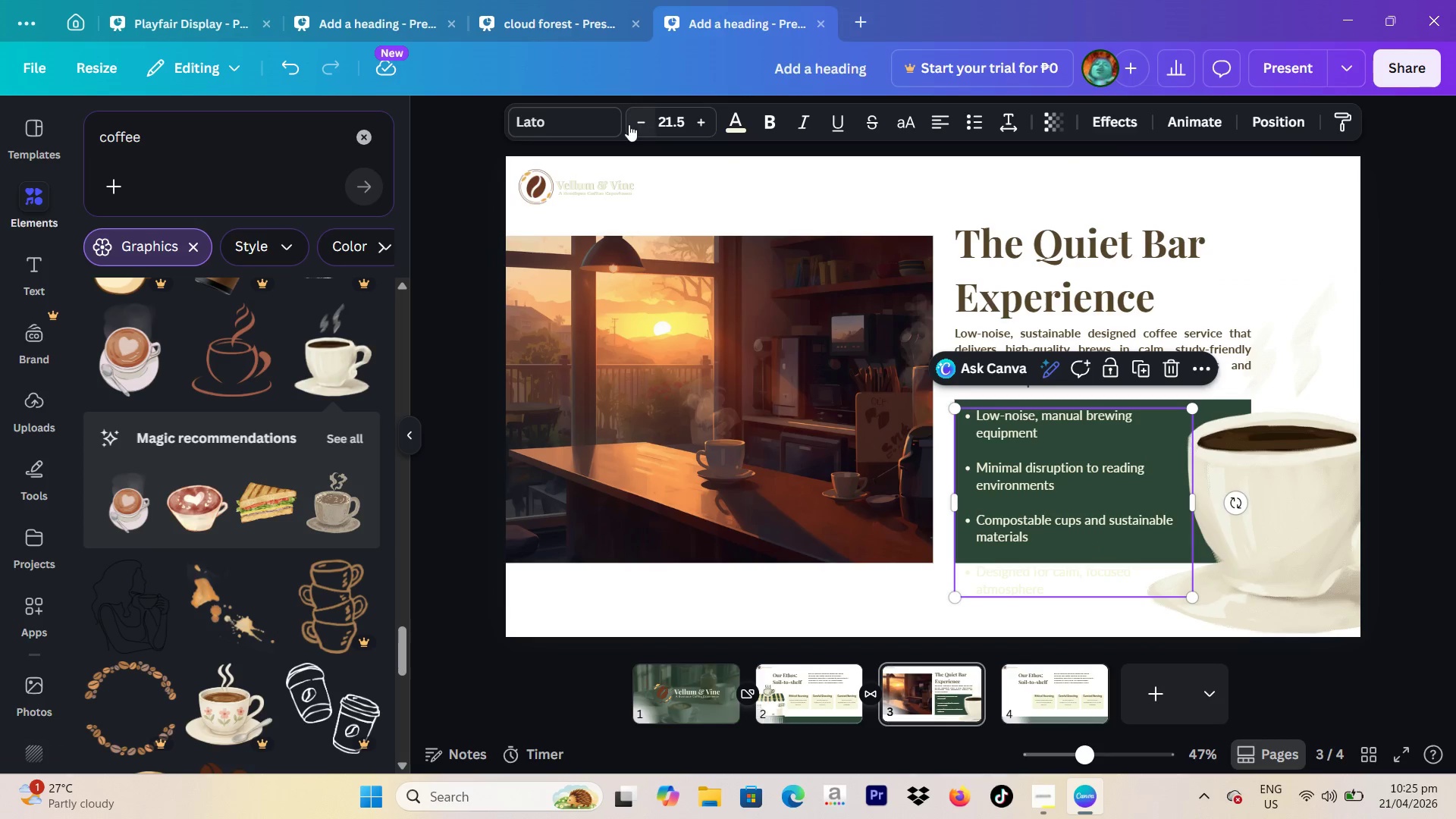 
left_click([629, 124])
 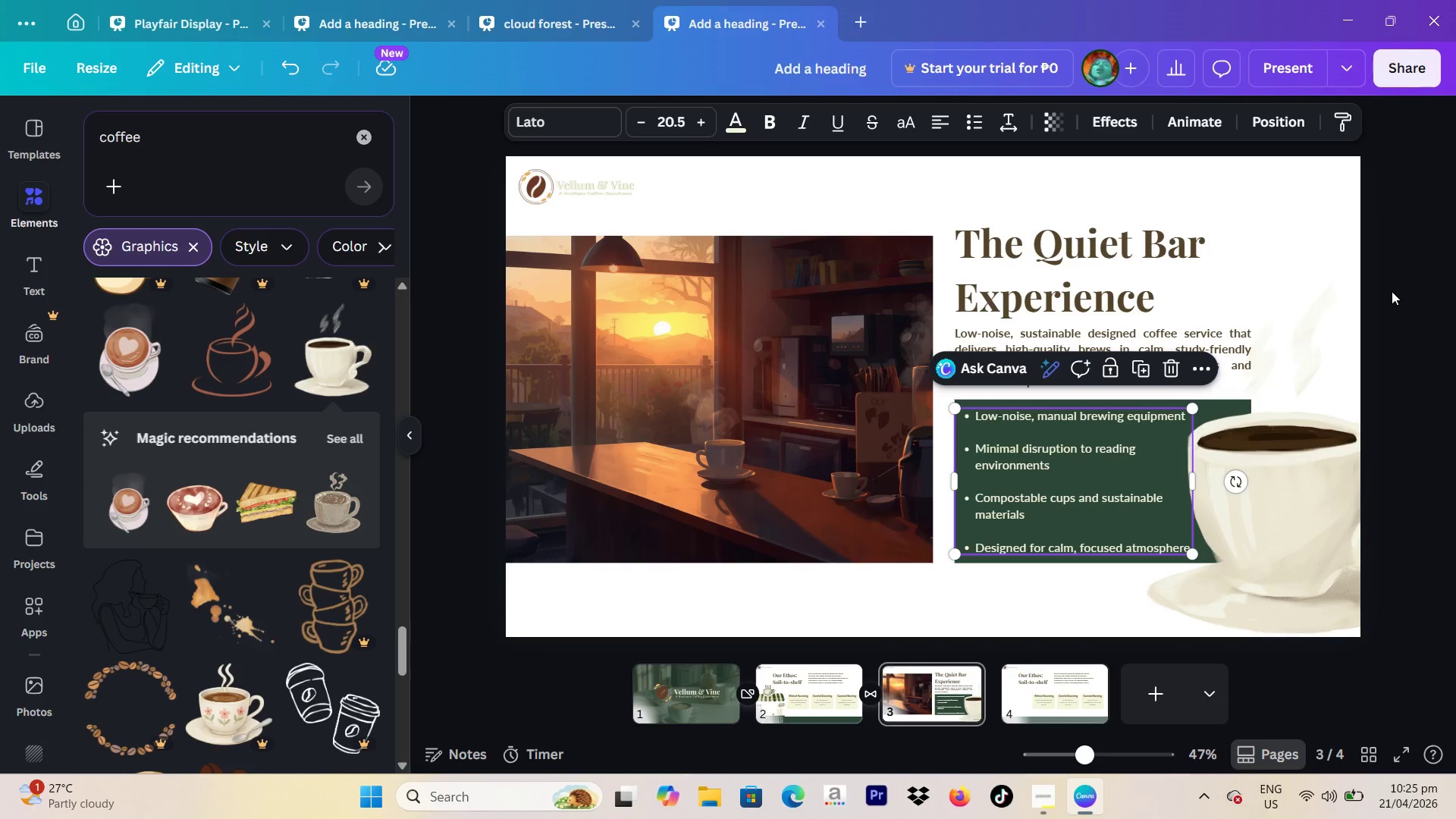 
left_click([1395, 295])
 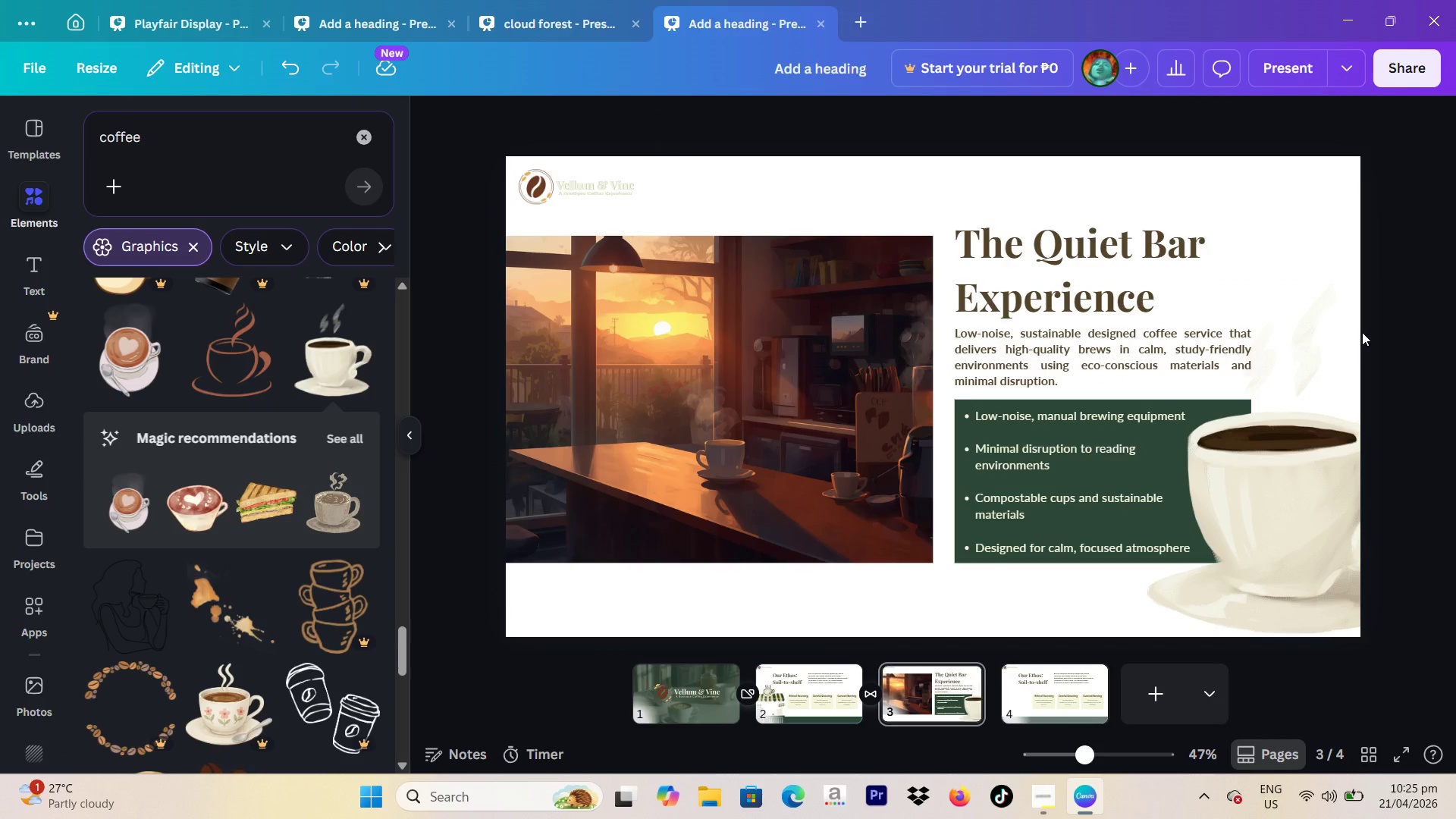 
wait(8.11)
 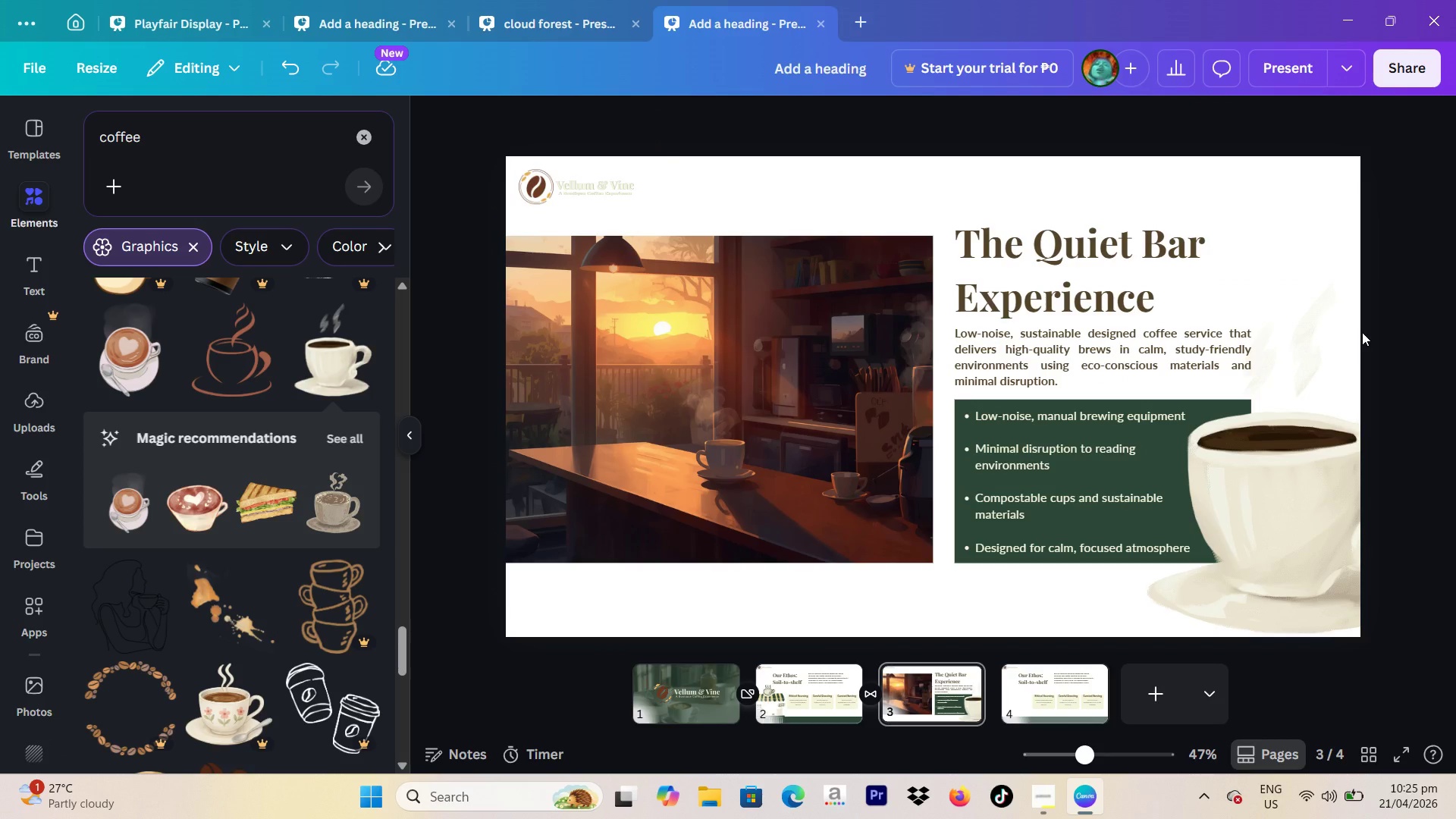 
left_click([1094, 512])
 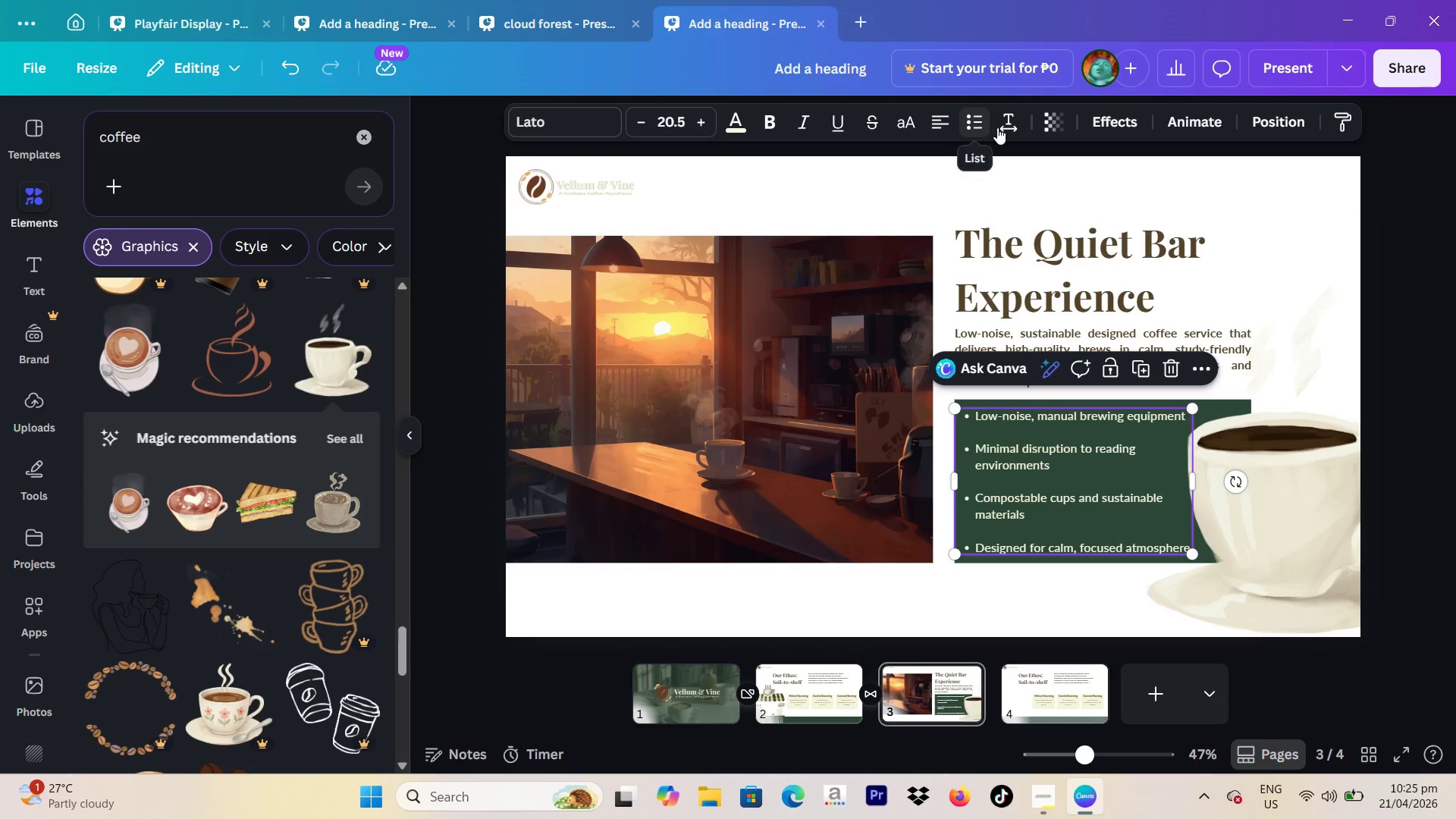 
left_click([1003, 125])
 